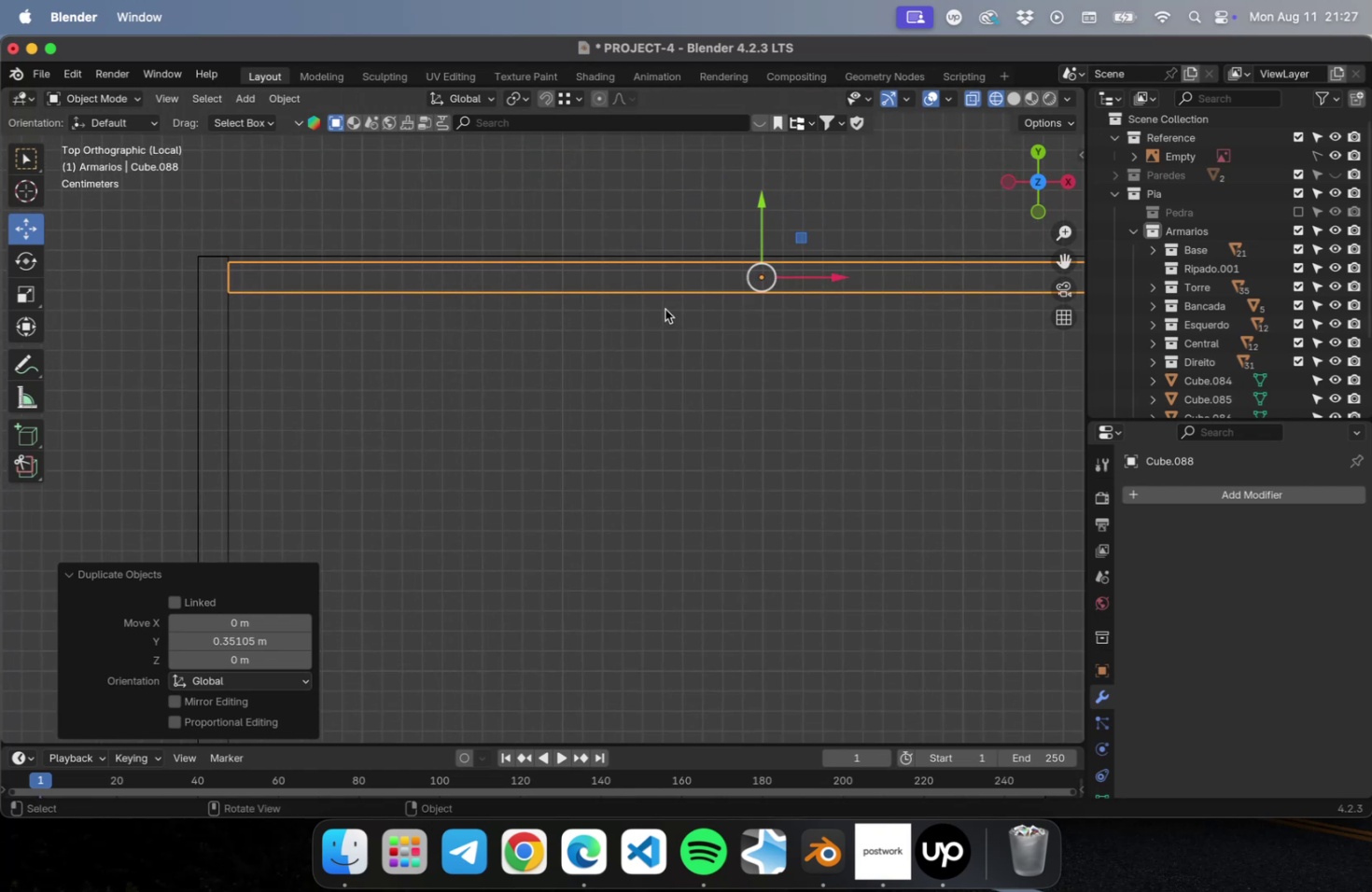 
hold_key(key=ShiftLeft, duration=0.39)
 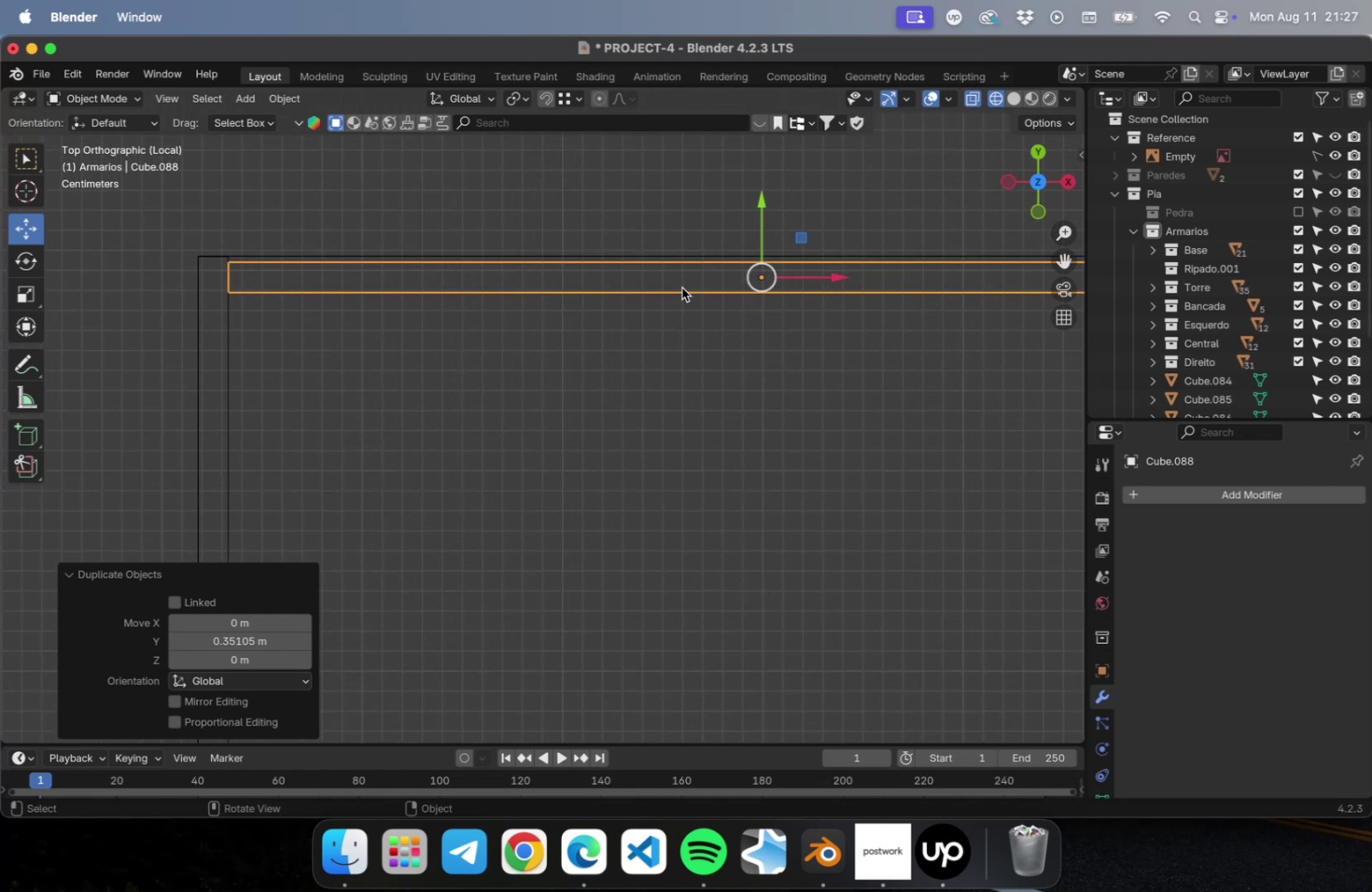 
hold_key(key=ShiftLeft, duration=0.42)
 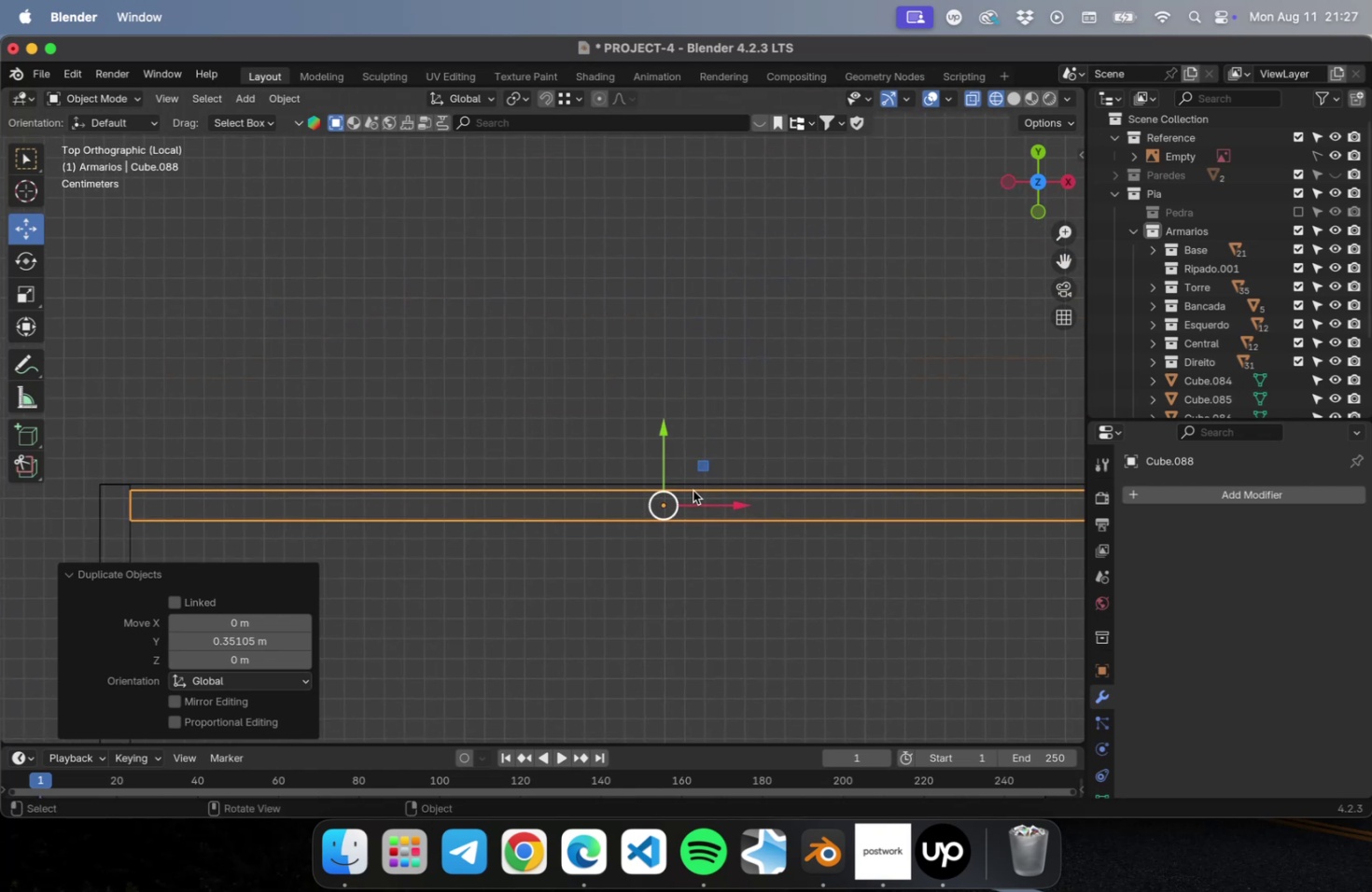 
scroll: coordinate [691, 486], scroll_direction: up, amount: 5.0
 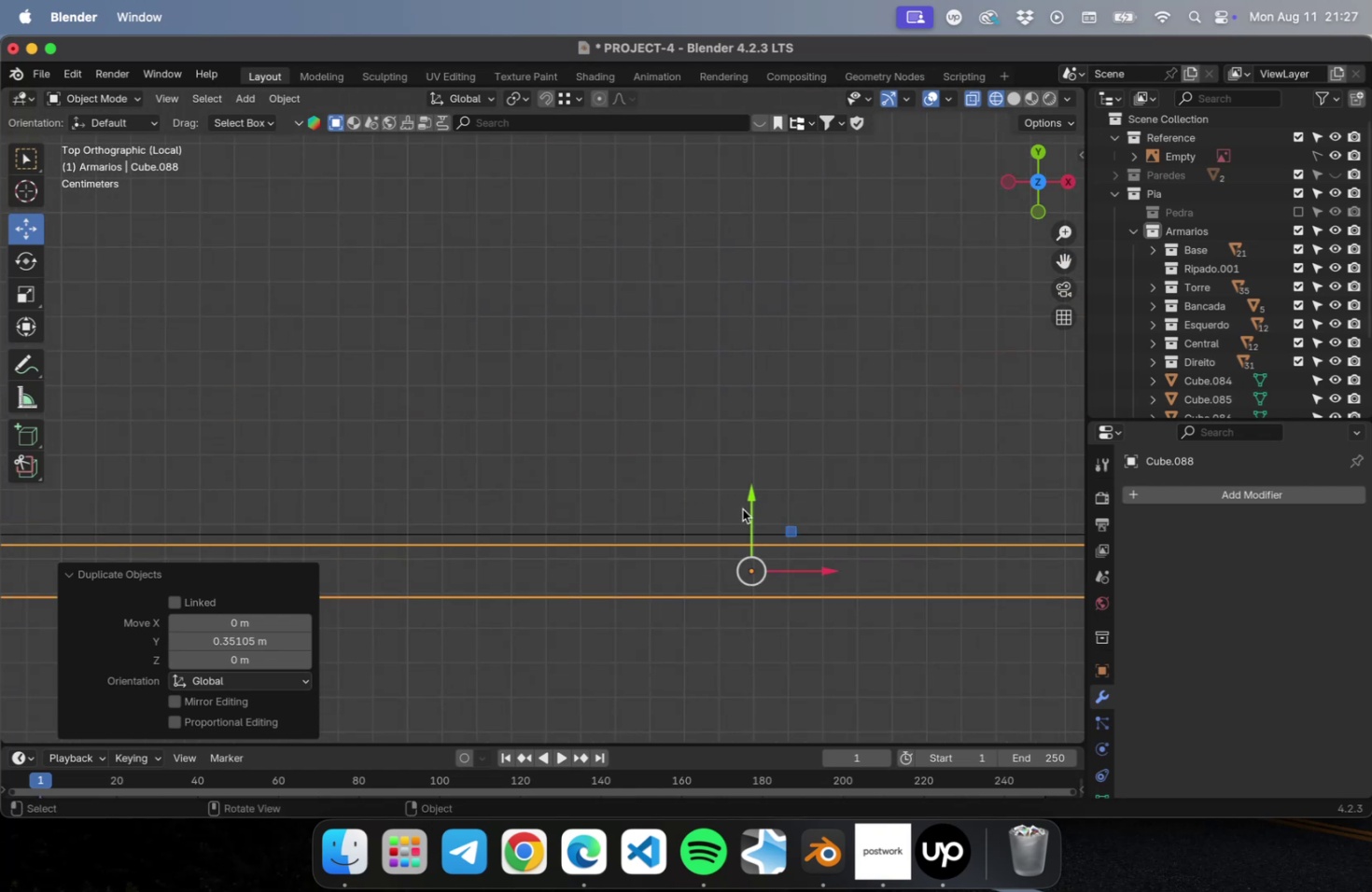 
left_click_drag(start_coordinate=[751, 502], to_coordinate=[753, 490])
 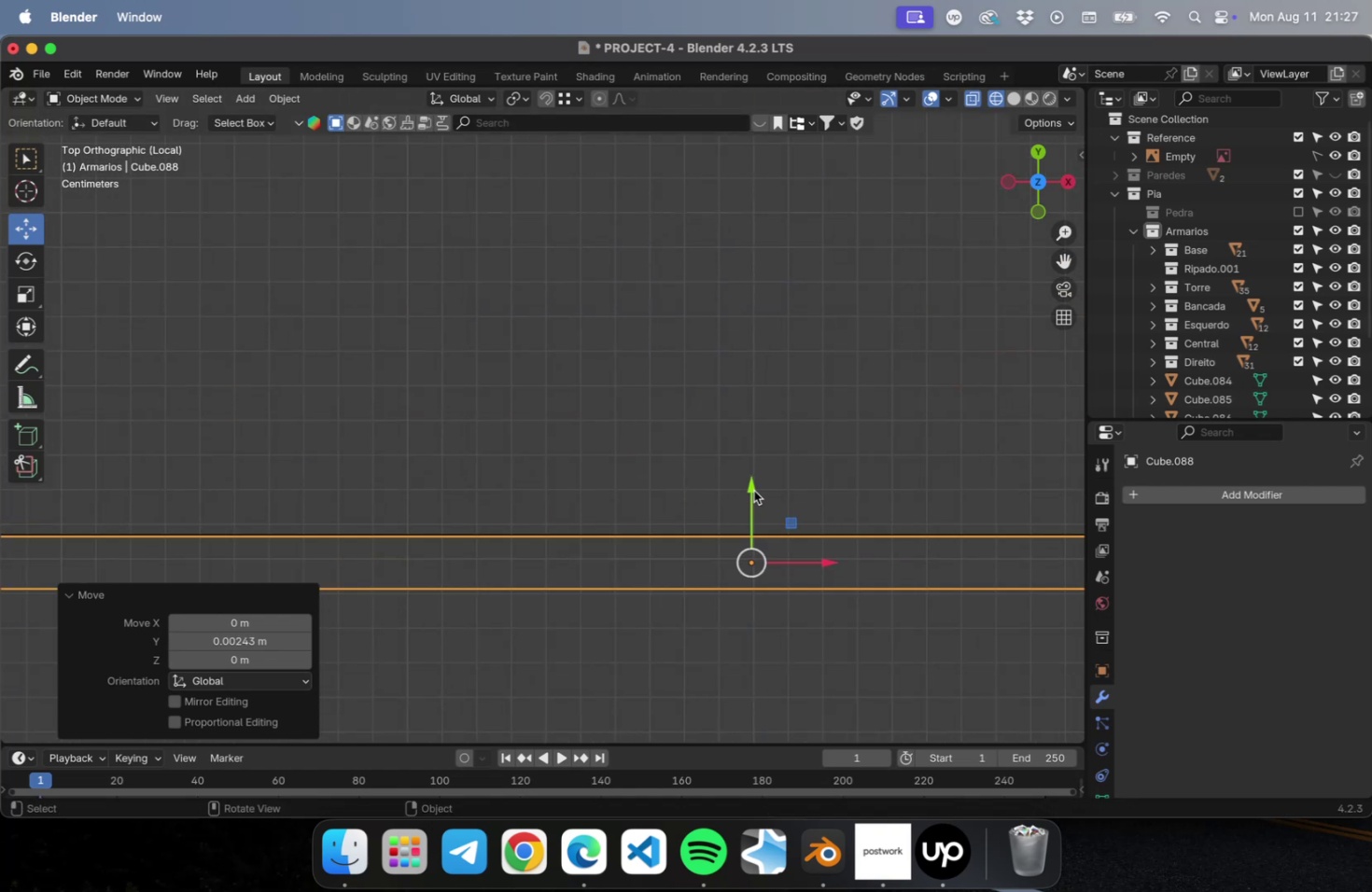 
key(Meta+CommandLeft)
 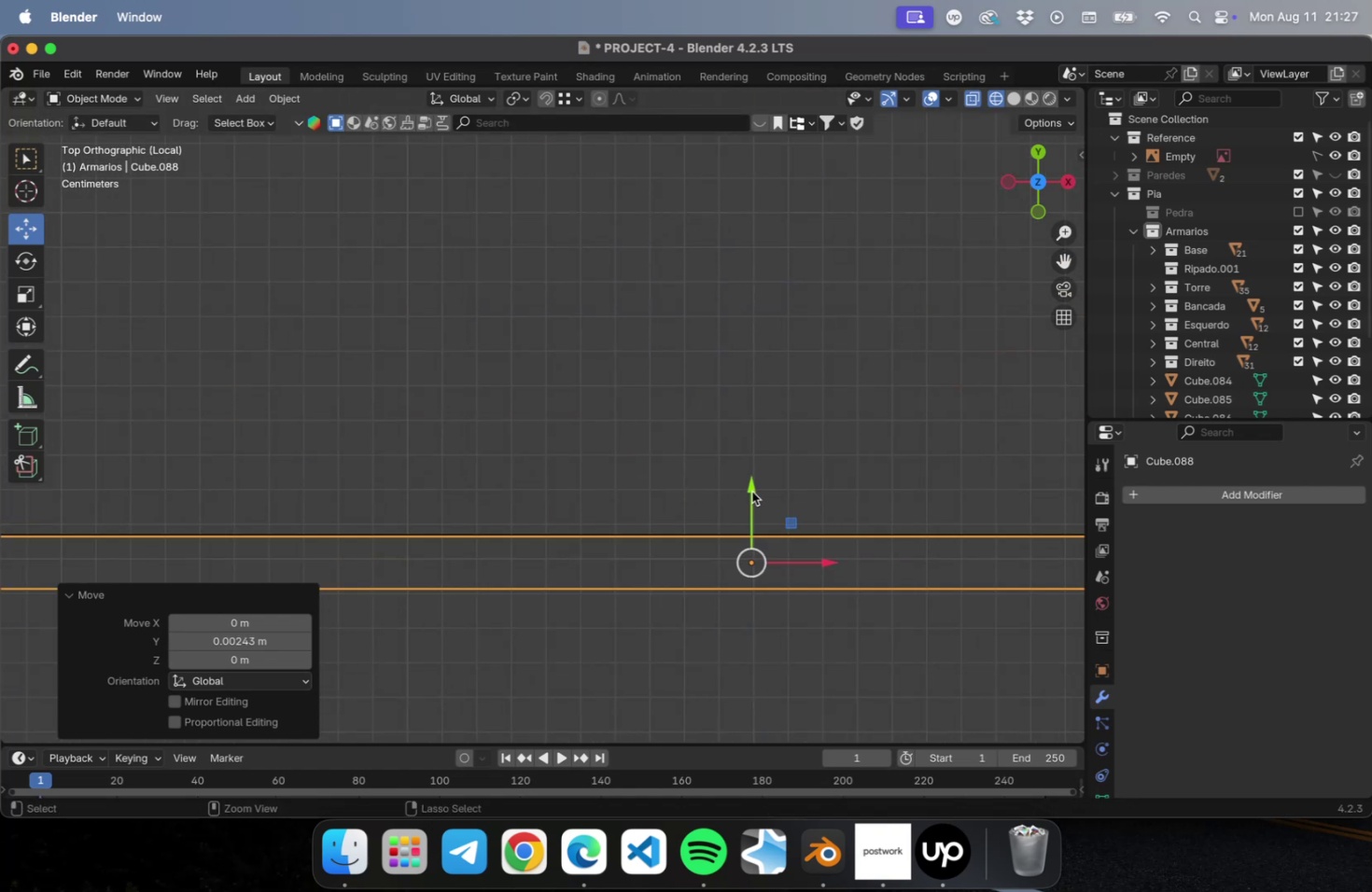 
key(Meta+S)
 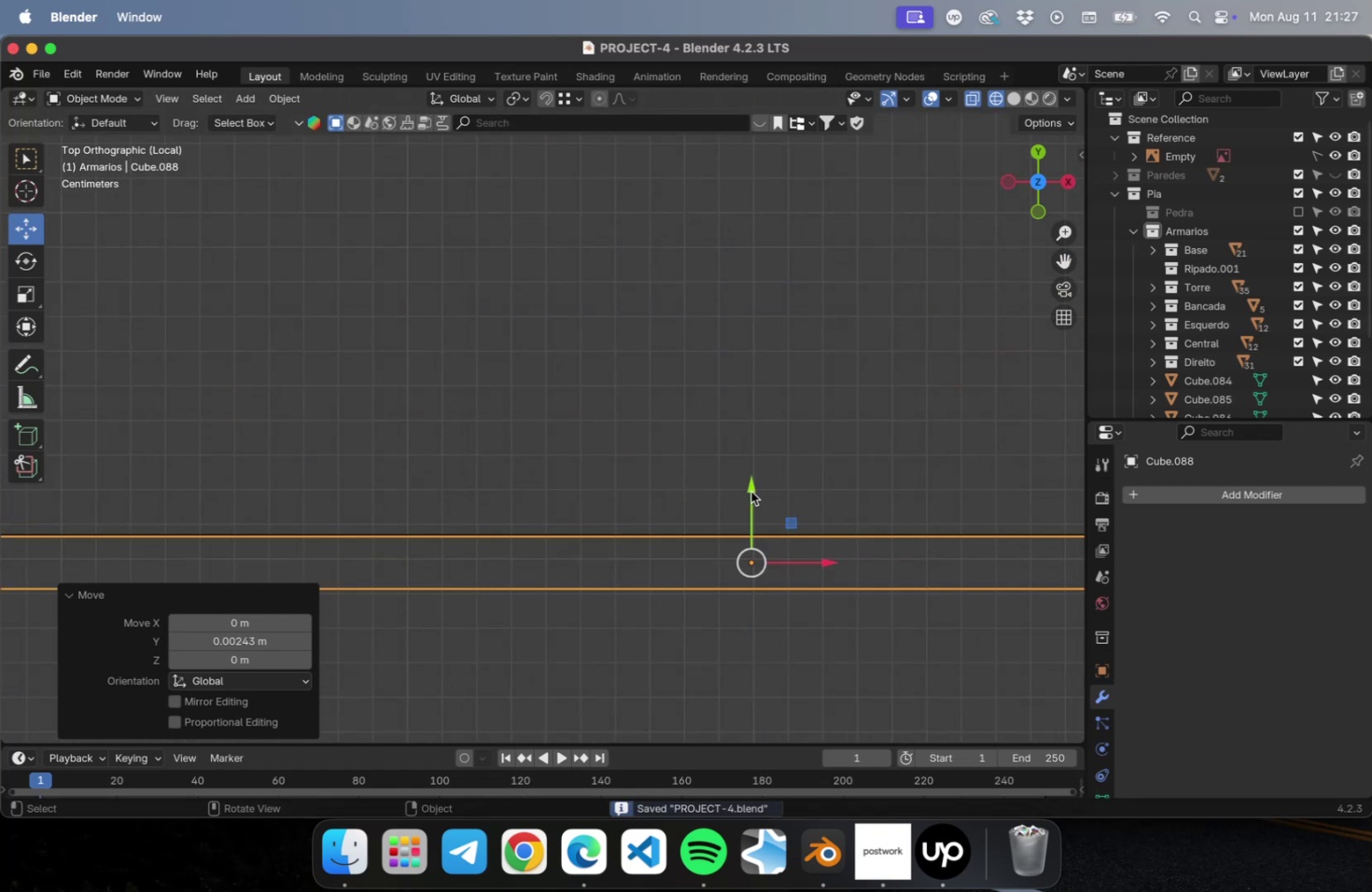 
scroll: coordinate [706, 612], scroll_direction: down, amount: 55.0
 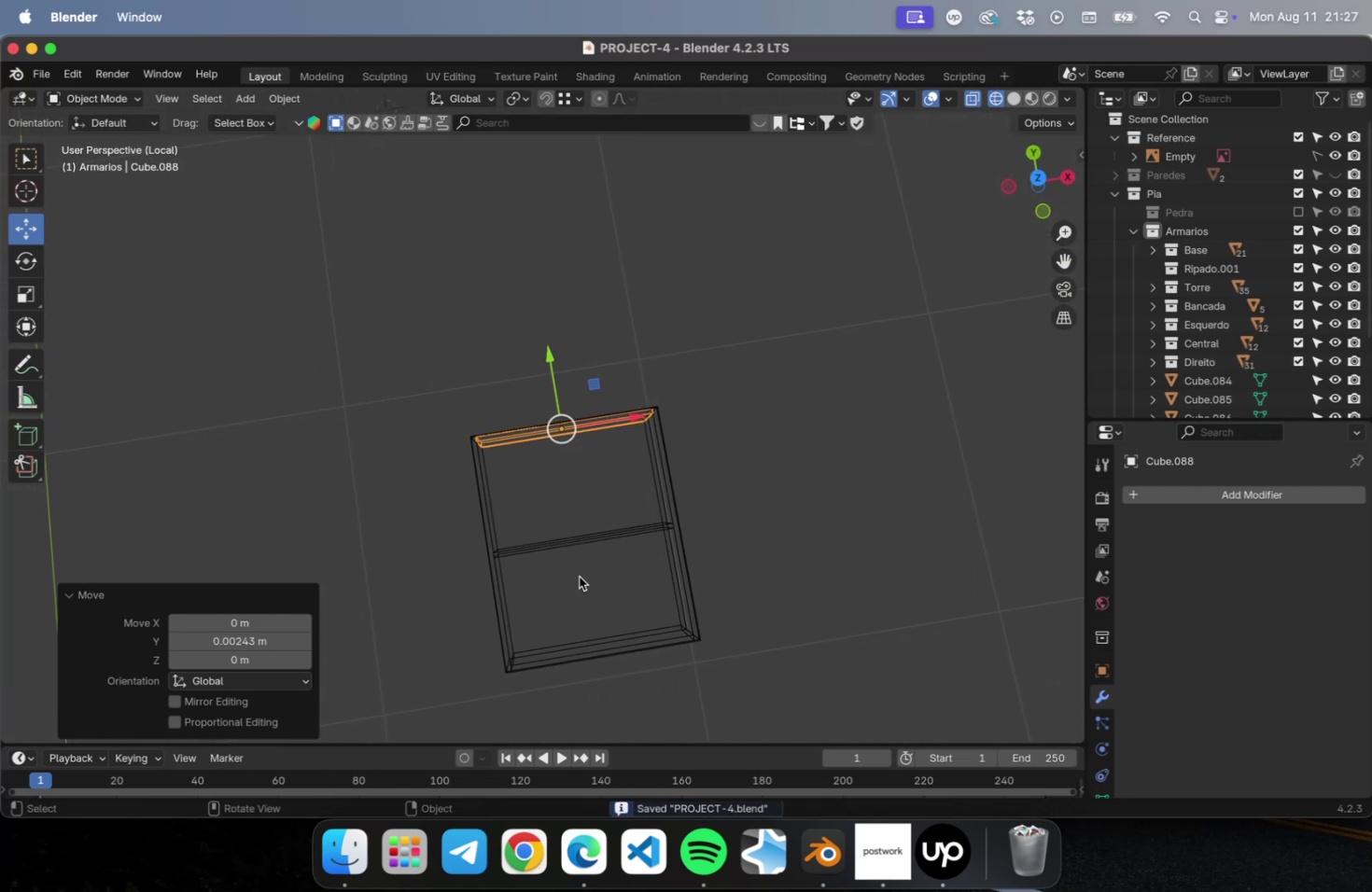 
left_click([580, 537])
 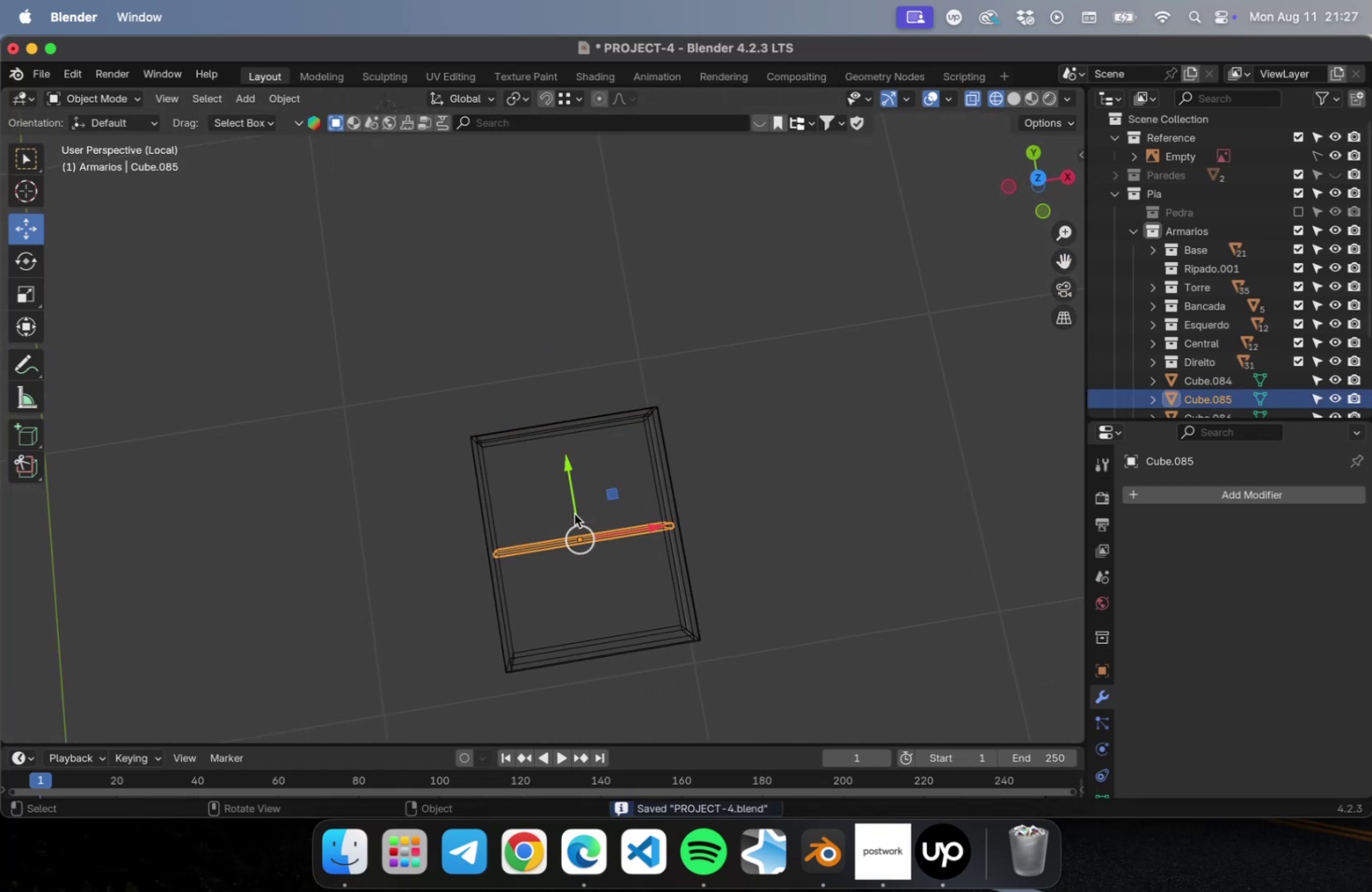 
left_click_drag(start_coordinate=[573, 509], to_coordinate=[573, 500])
 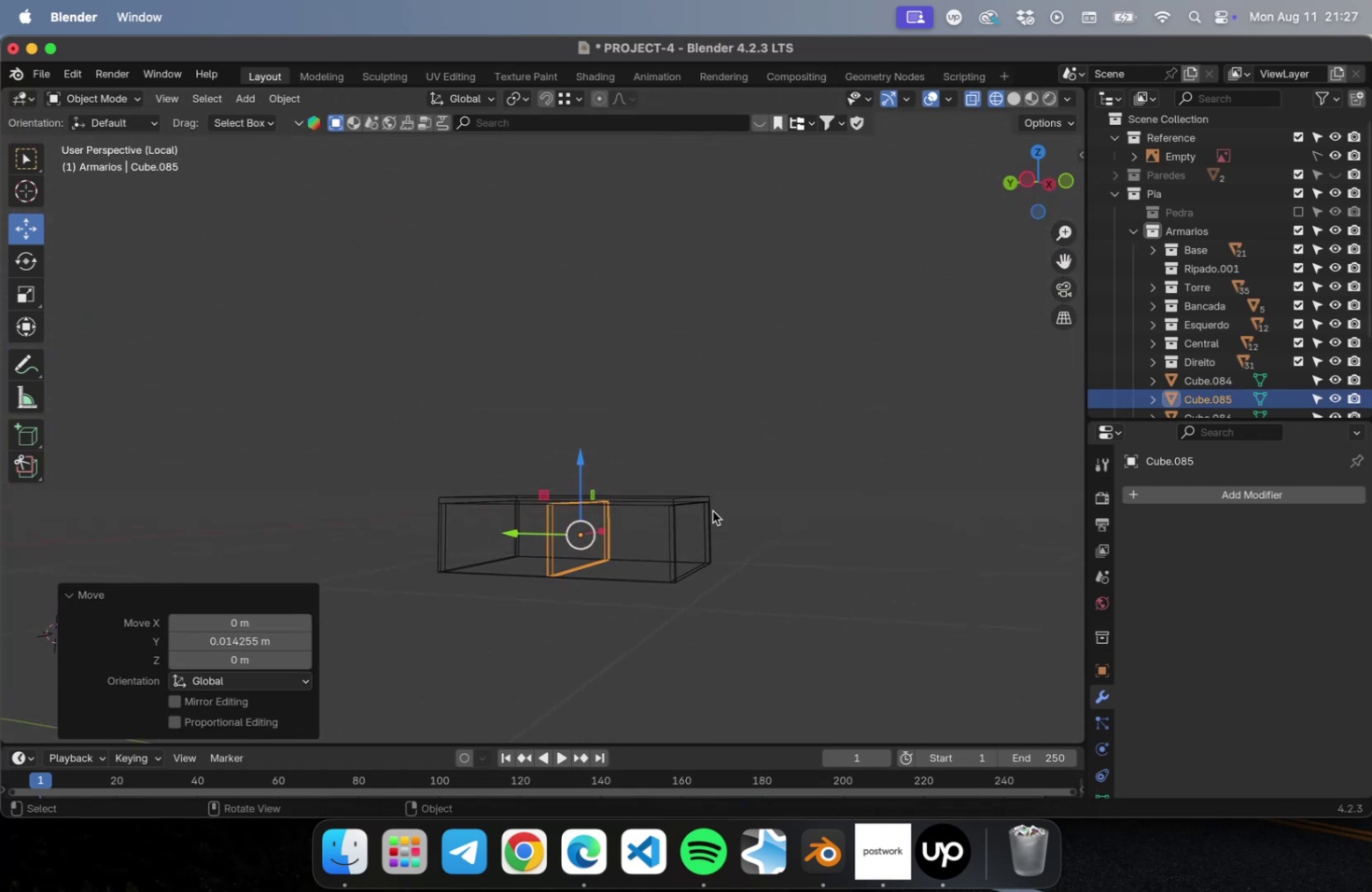 
key(Meta+S)
 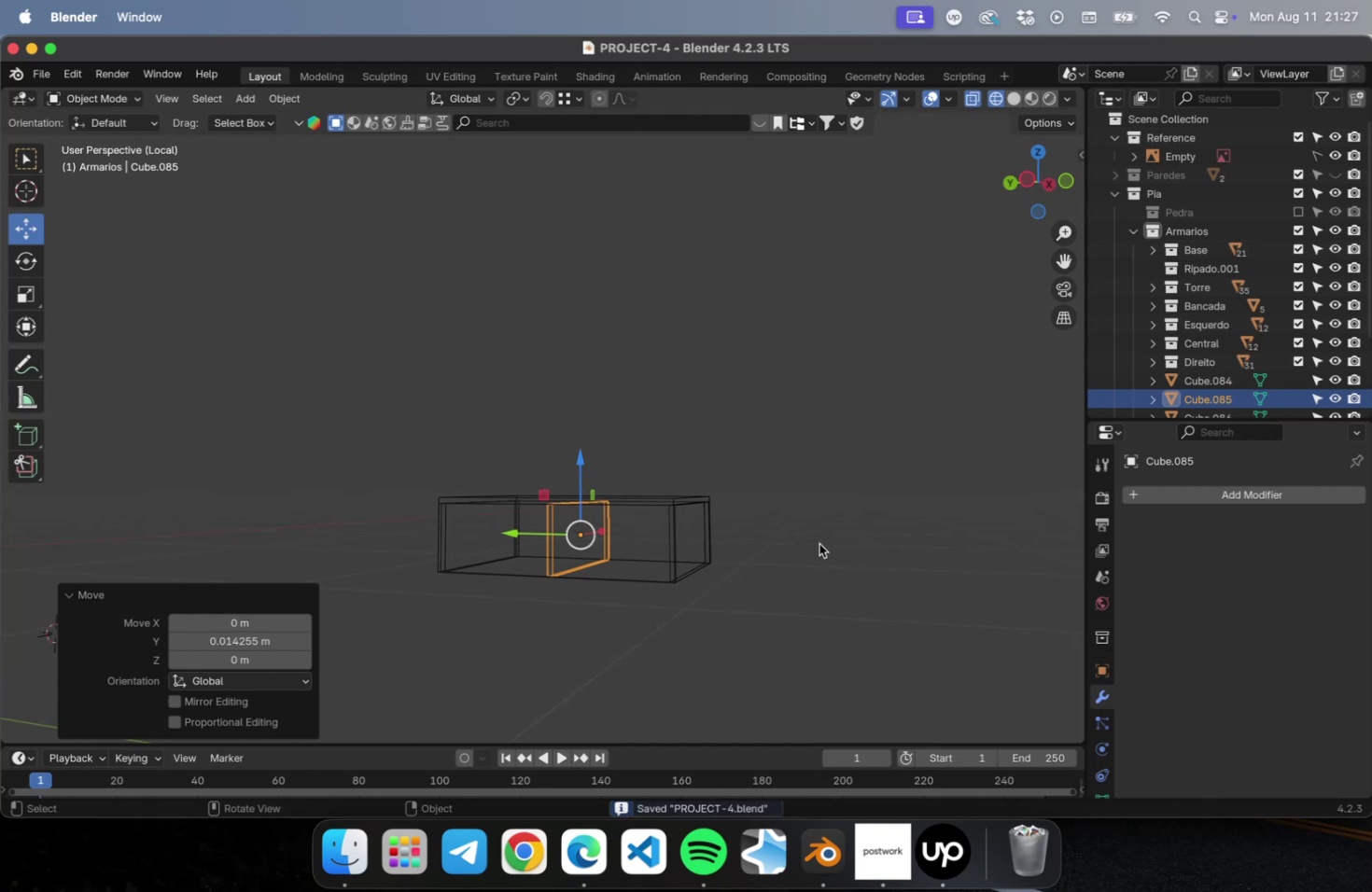 
key(NumLock)
 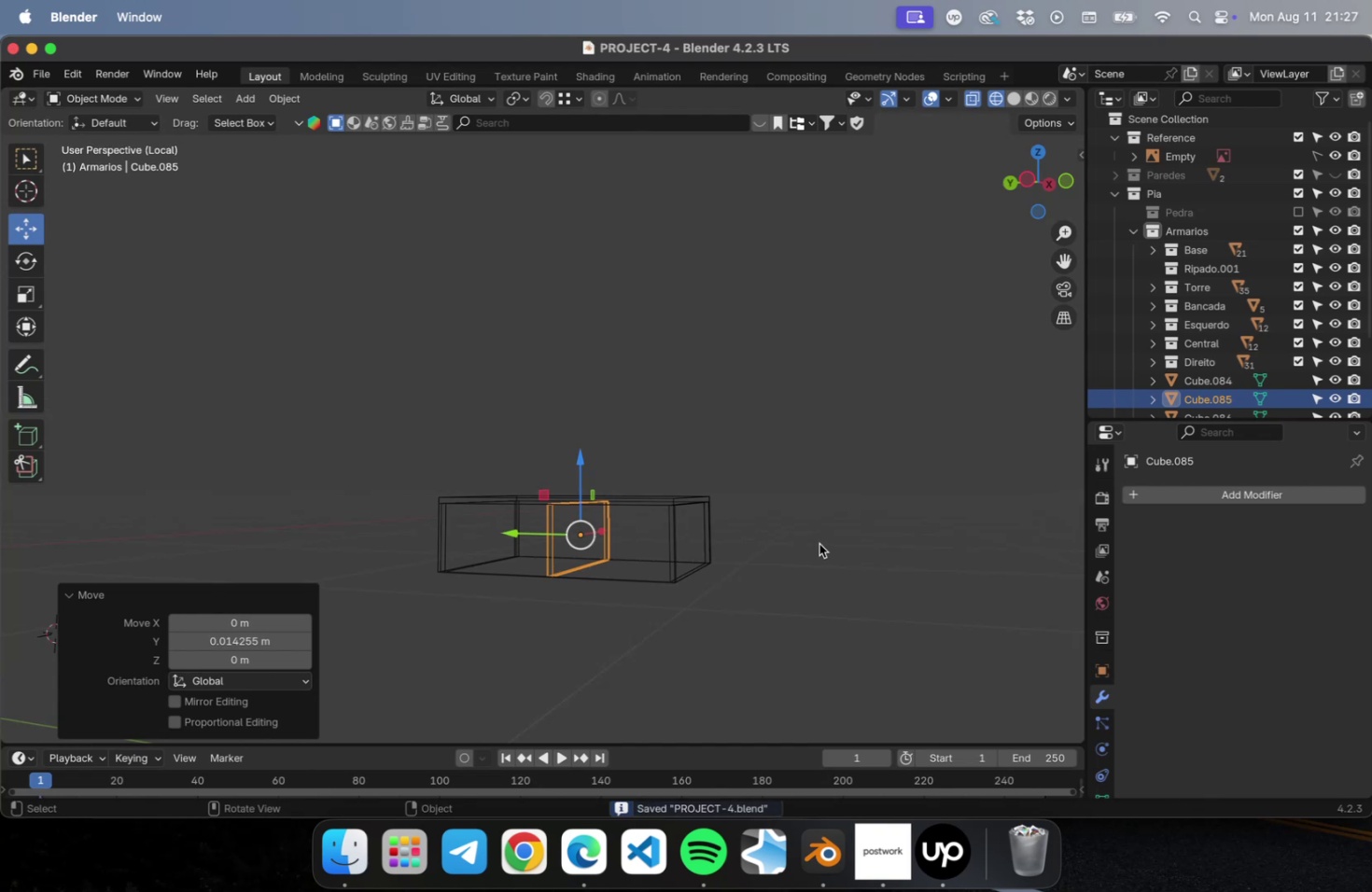 
key(NumpadDivide)
 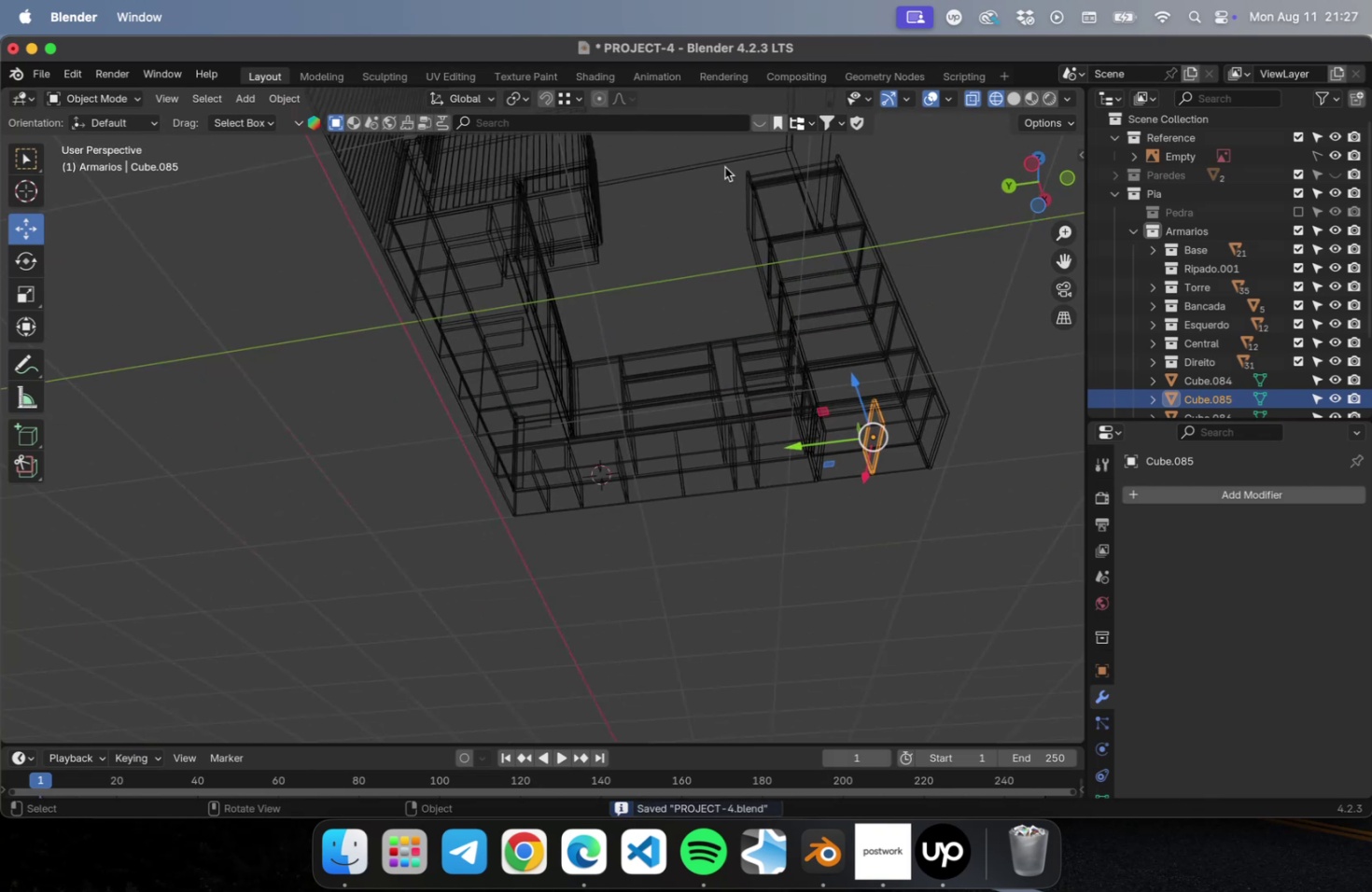 
left_click([1013, 102])
 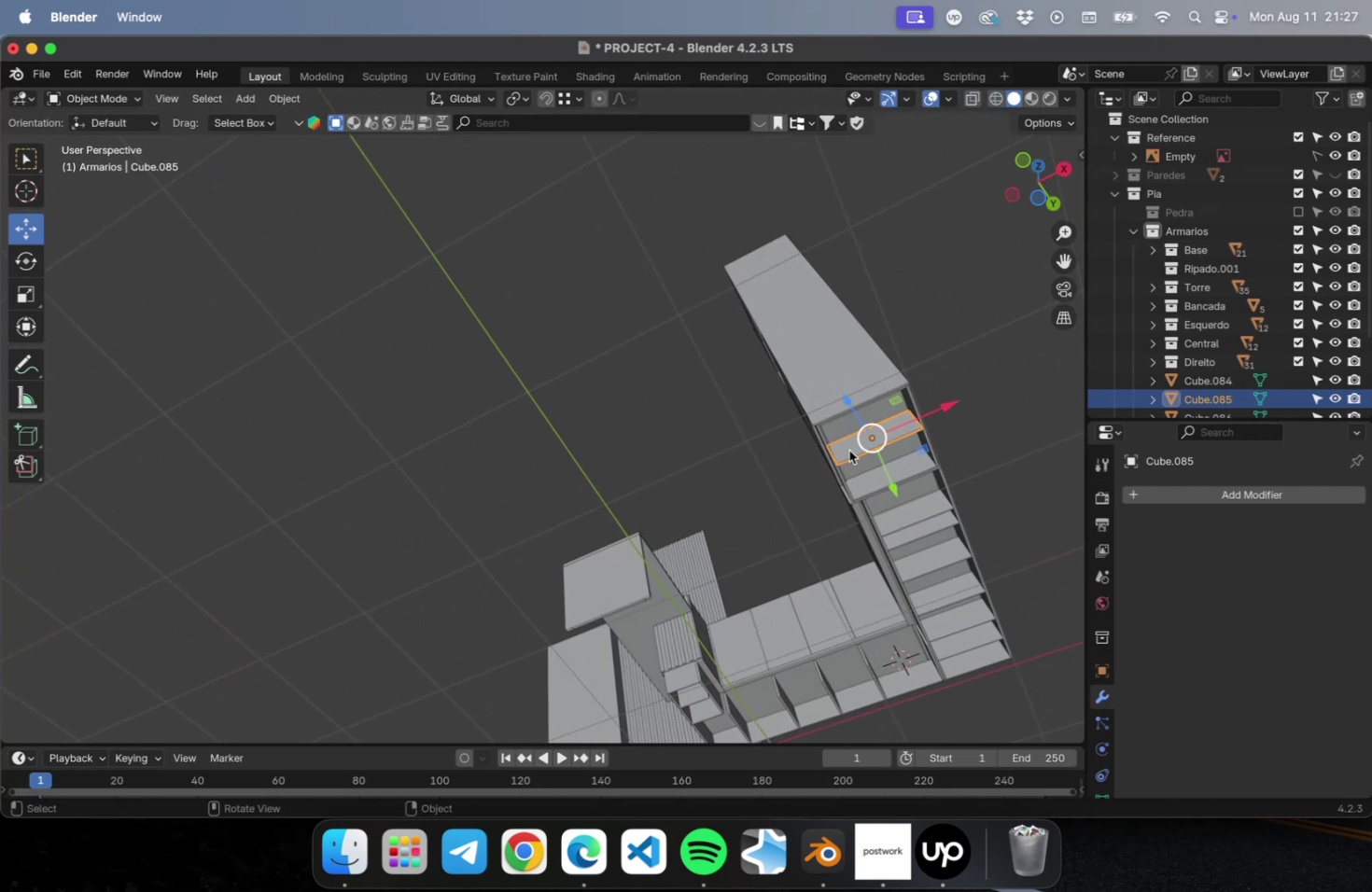 
left_click([1032, 512])
 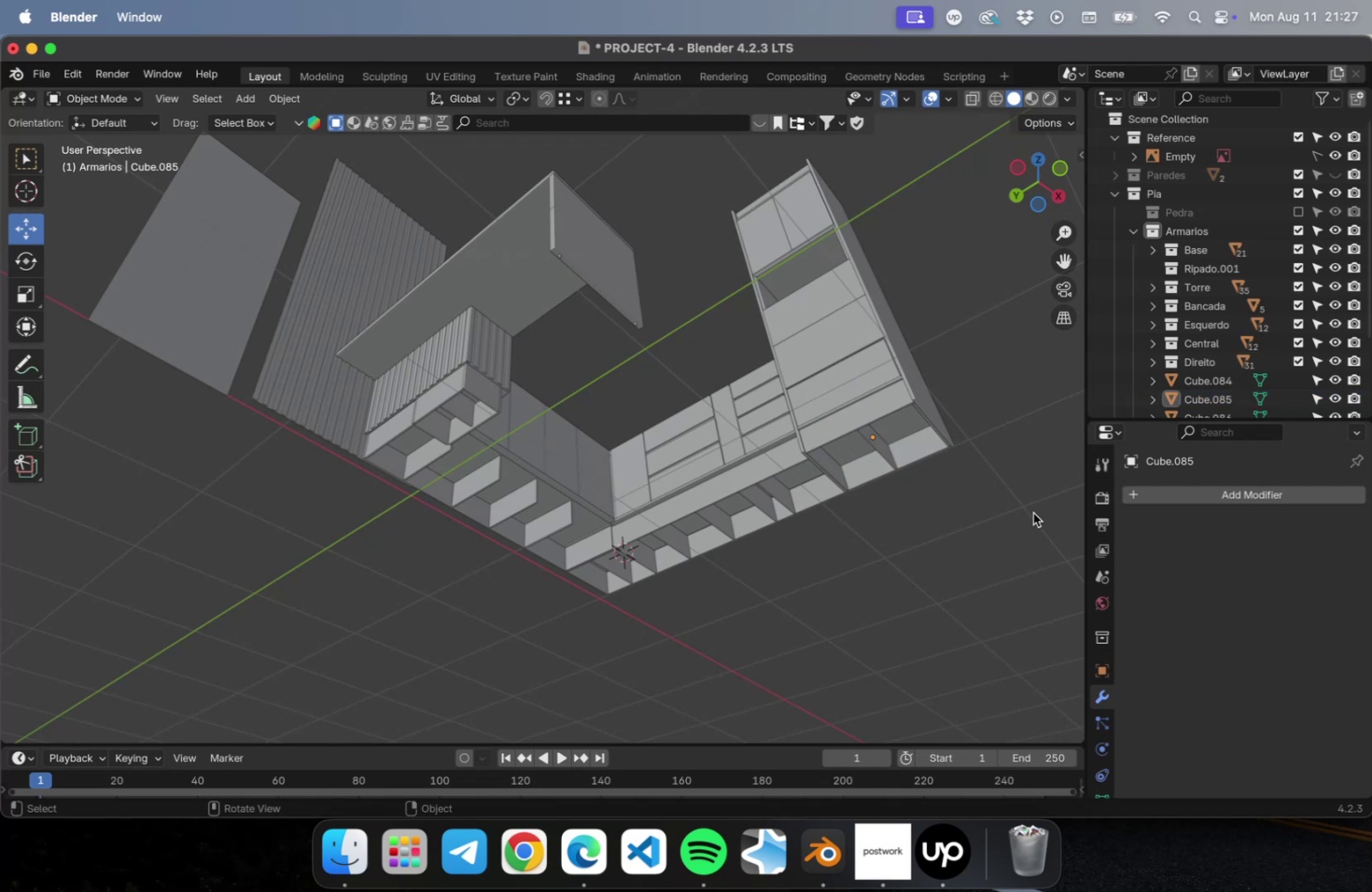 
key(Meta+S)
 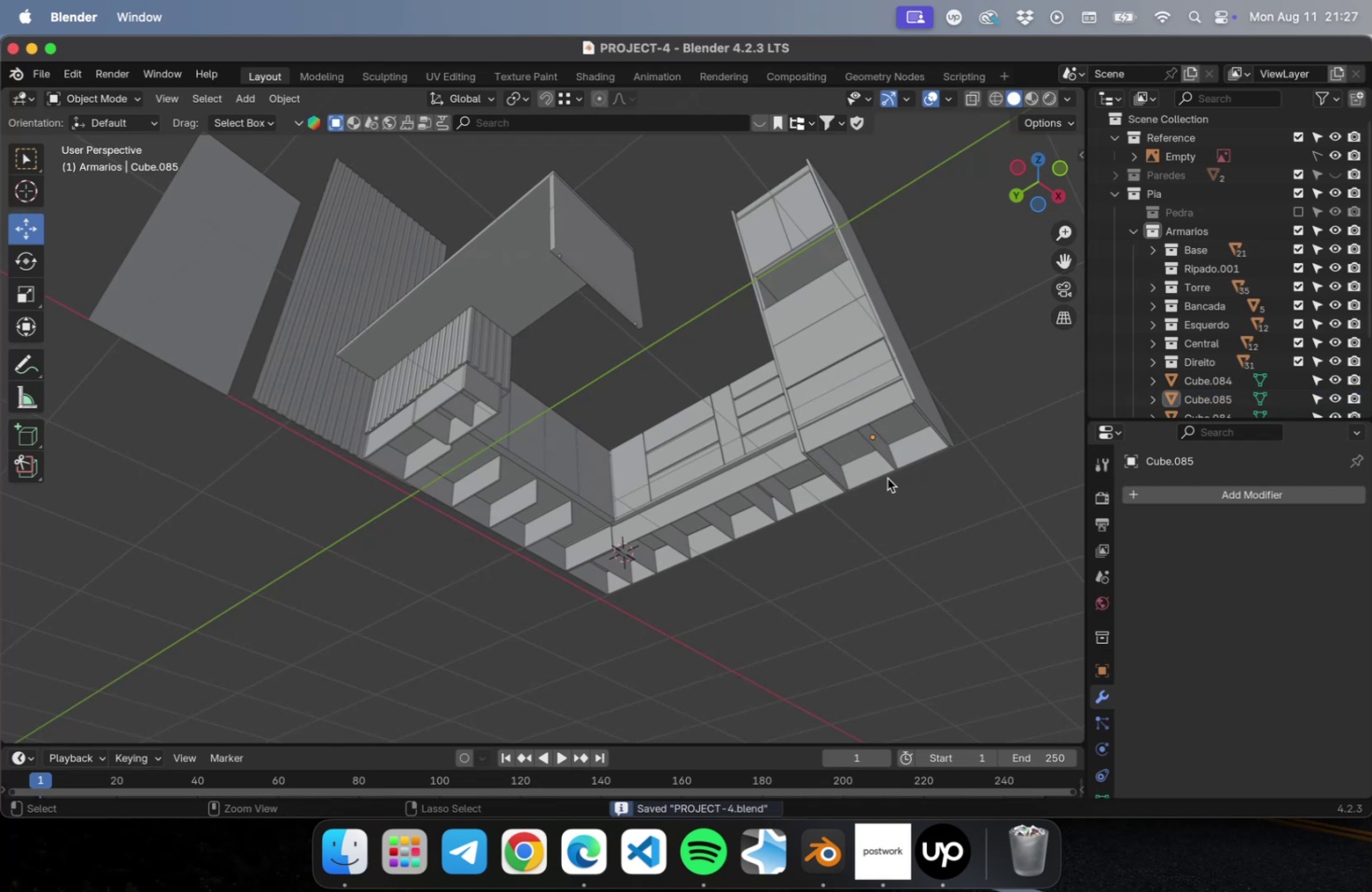 
scroll: coordinate [887, 476], scroll_direction: up, amount: 16.0
 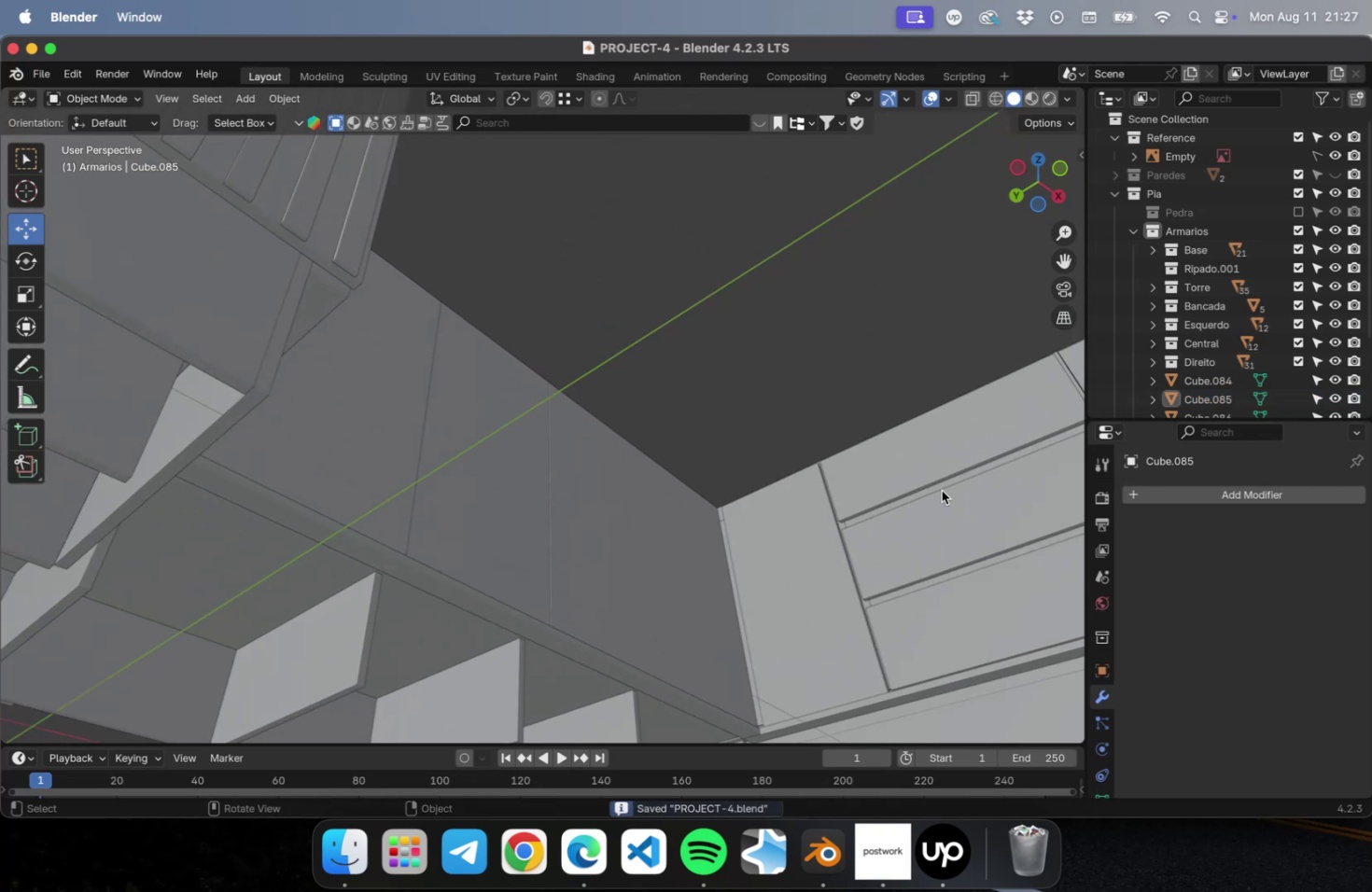 
hold_key(key=ShiftLeft, duration=1.96)
 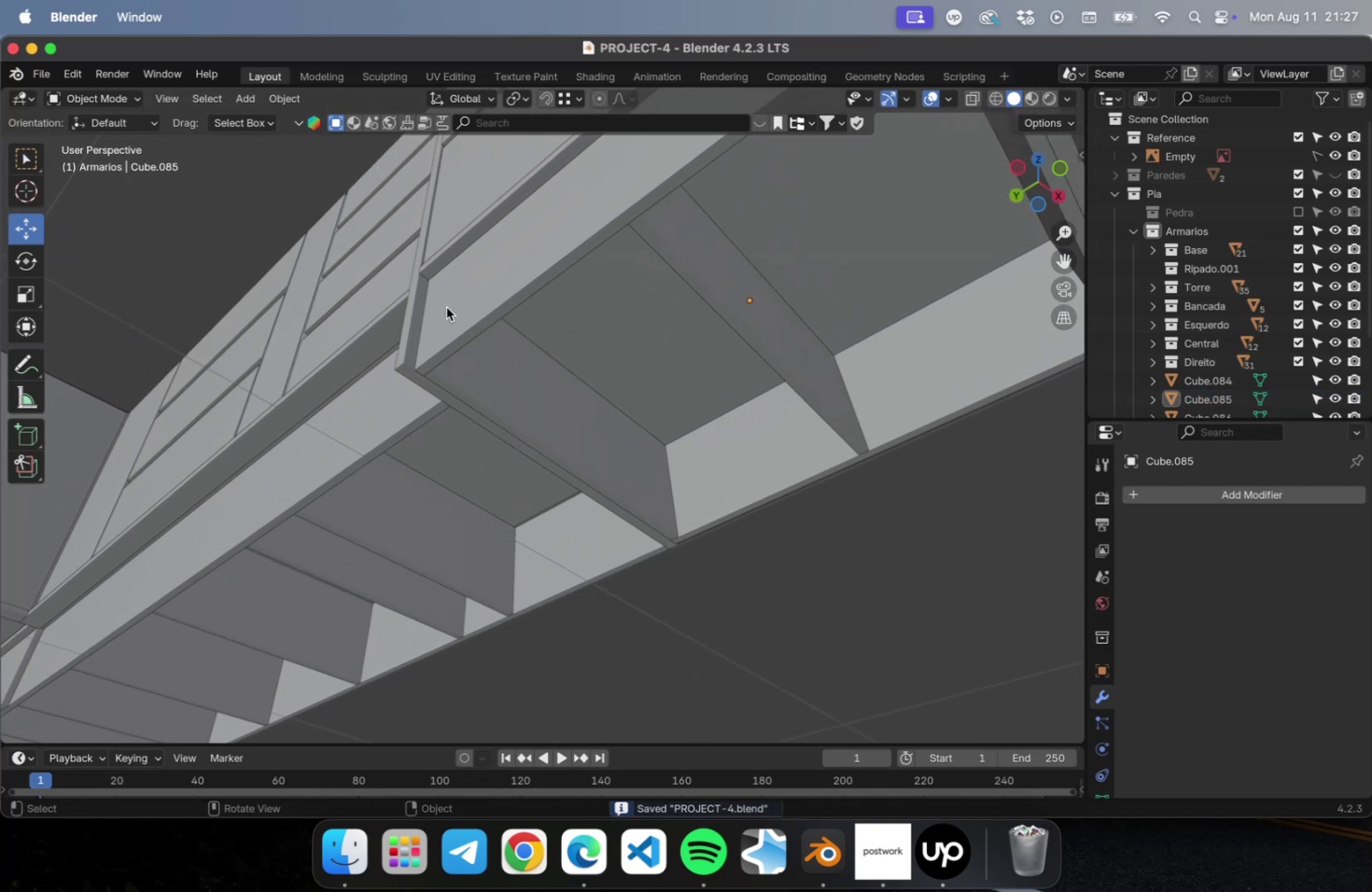 
left_click([446, 307])
 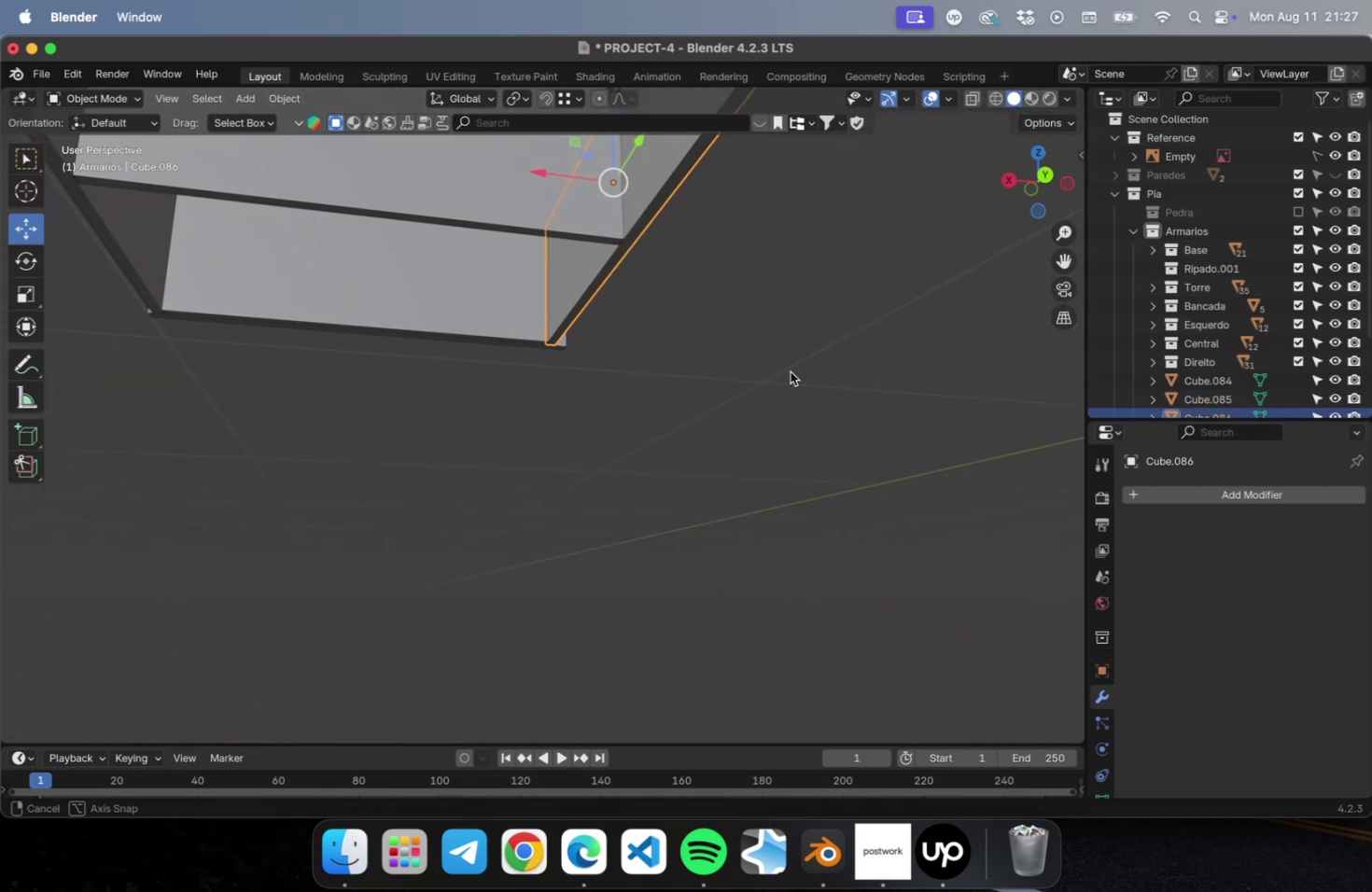 
wait(6.25)
 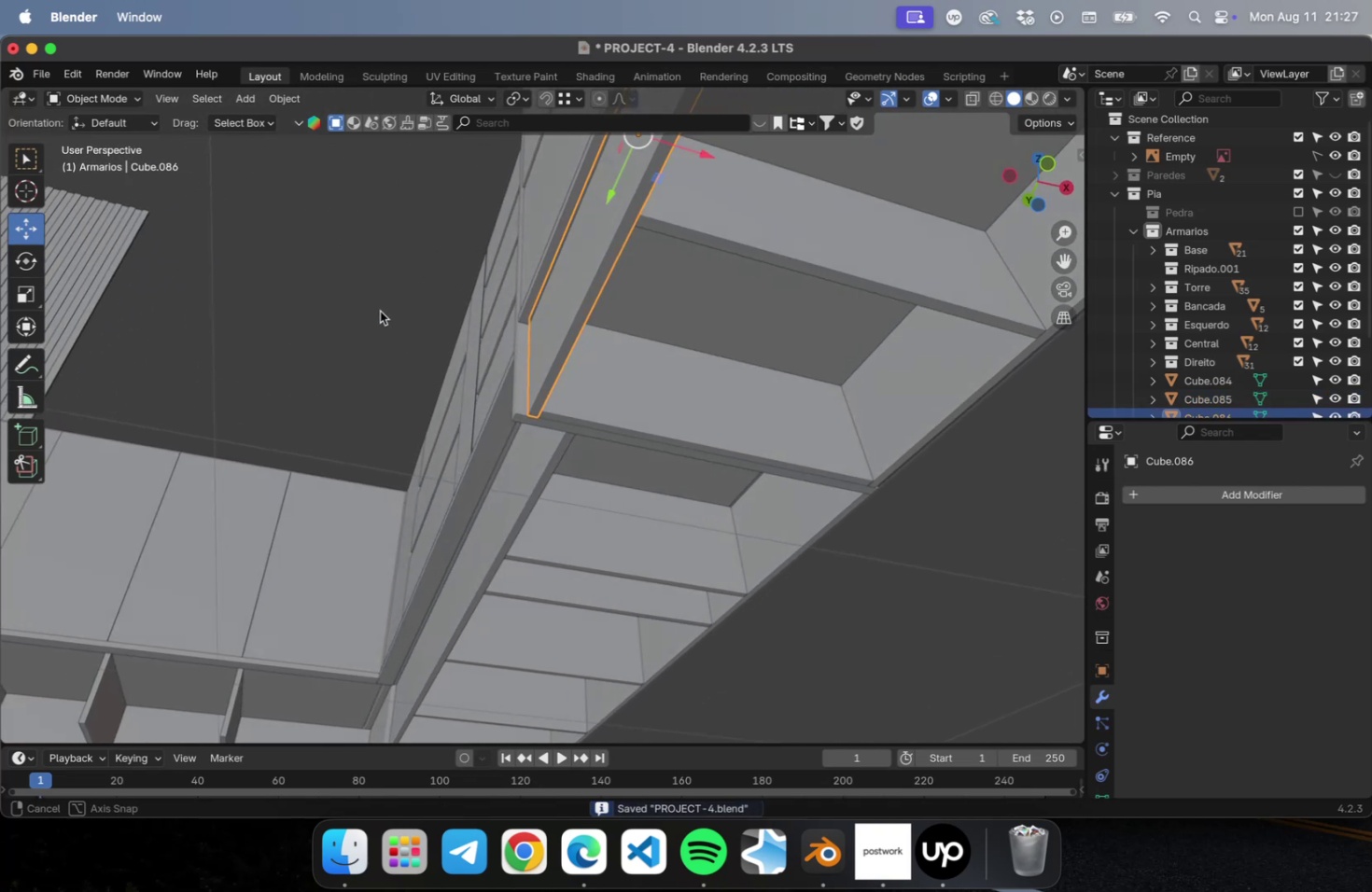 
hold_key(key=ShiftLeft, duration=0.9)
 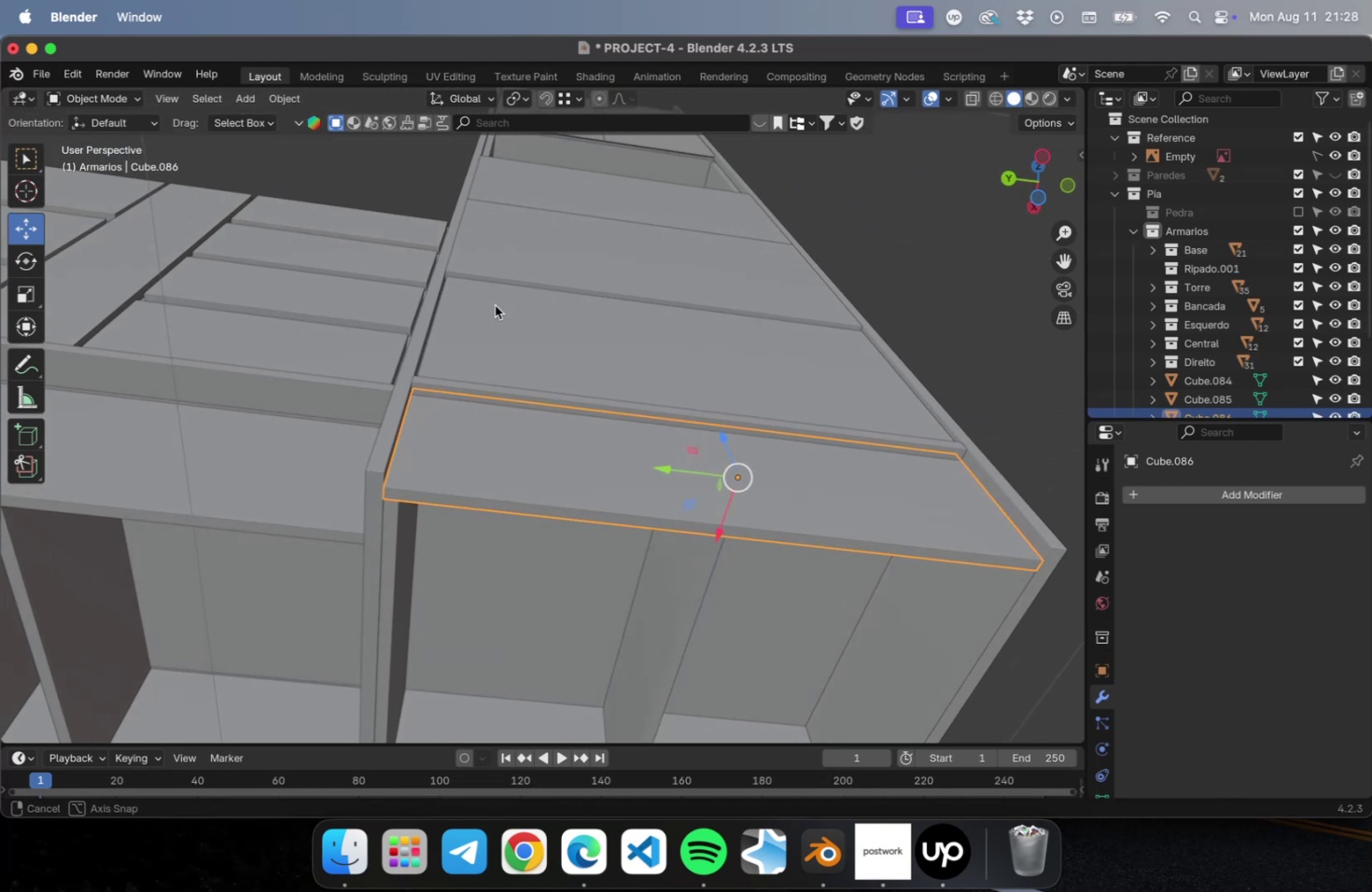 
wait(6.09)
 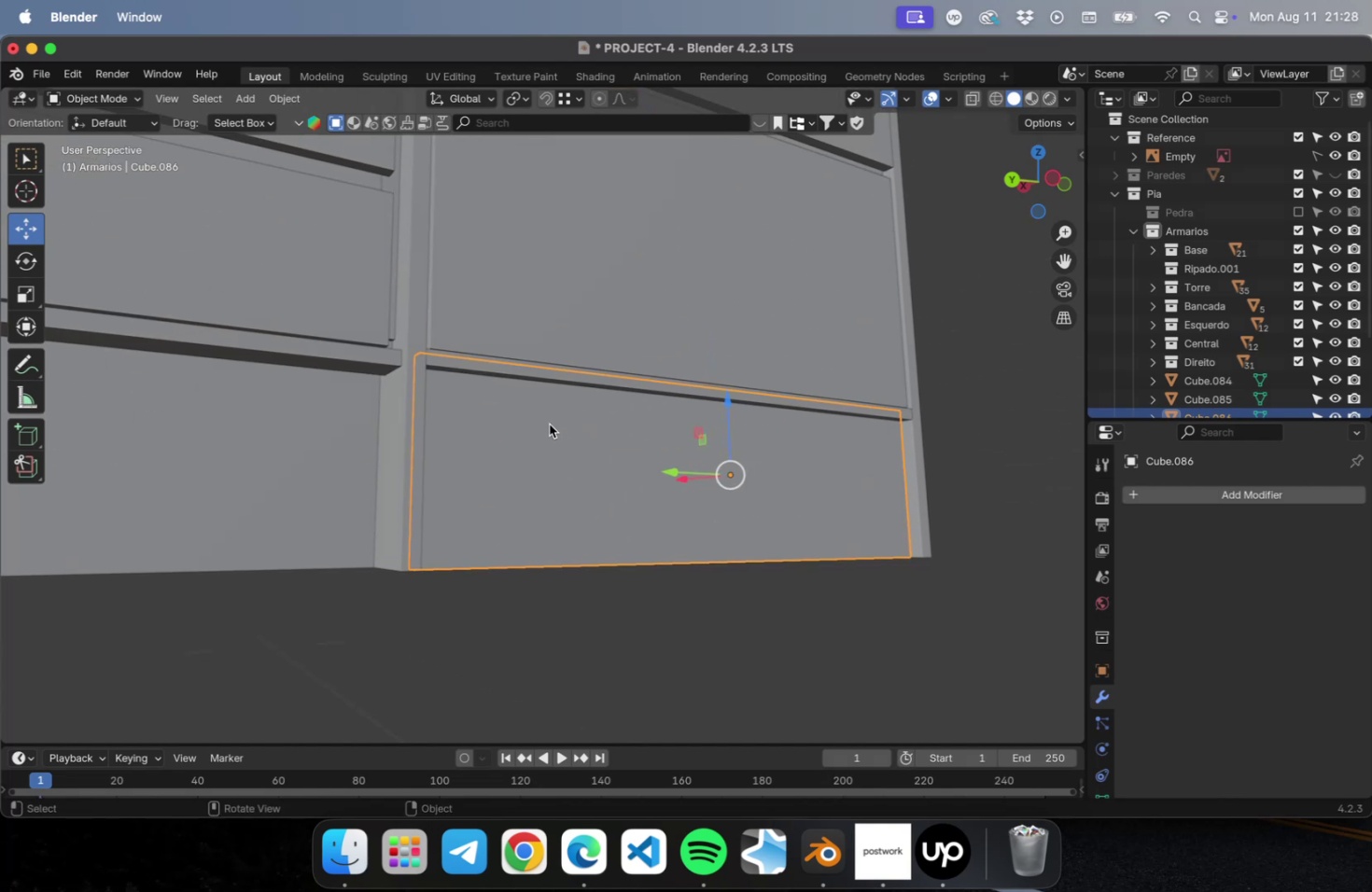 
hold_key(key=ShiftLeft, duration=0.78)
 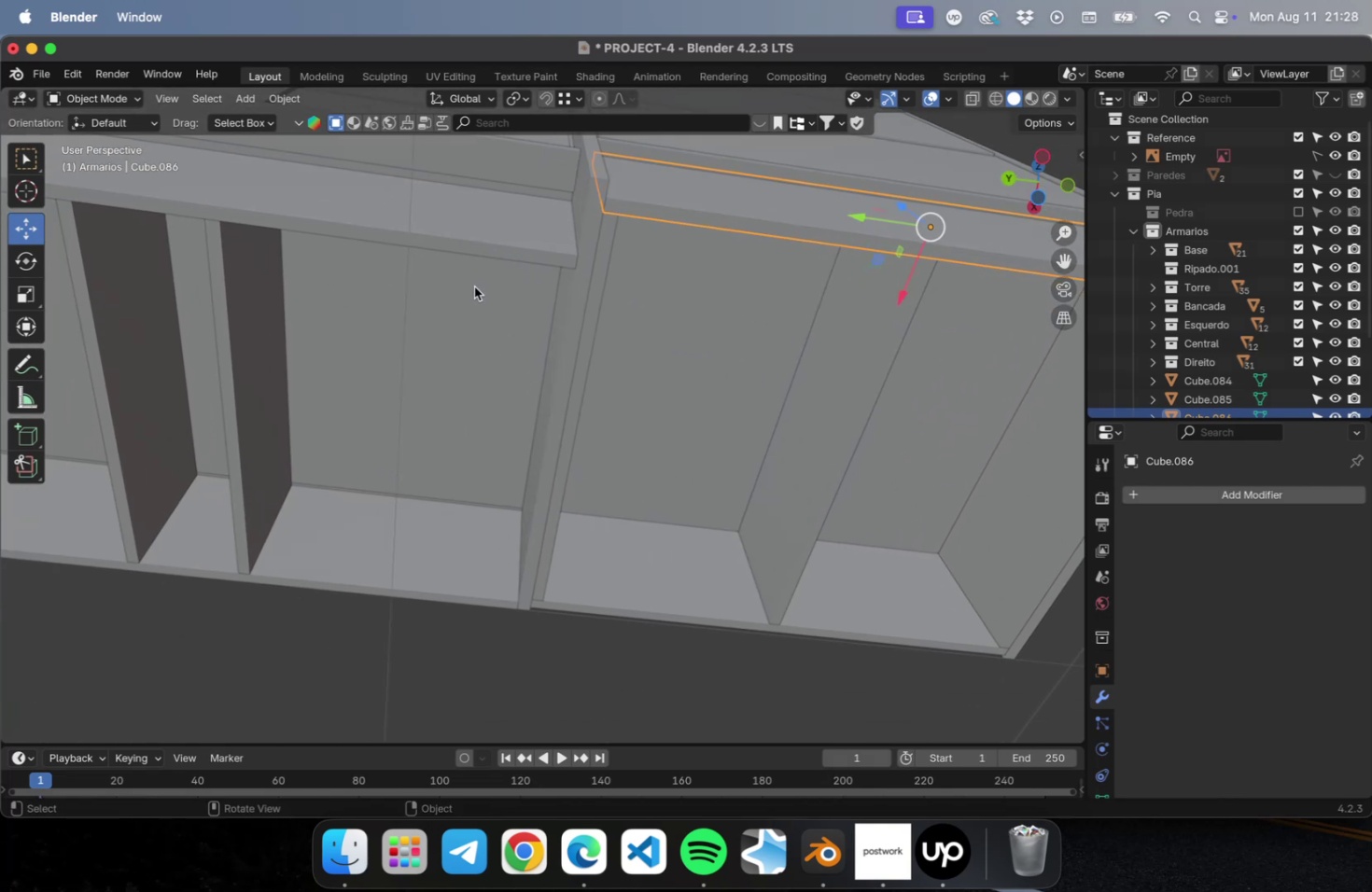 
hold_key(key=ShiftLeft, duration=0.78)
 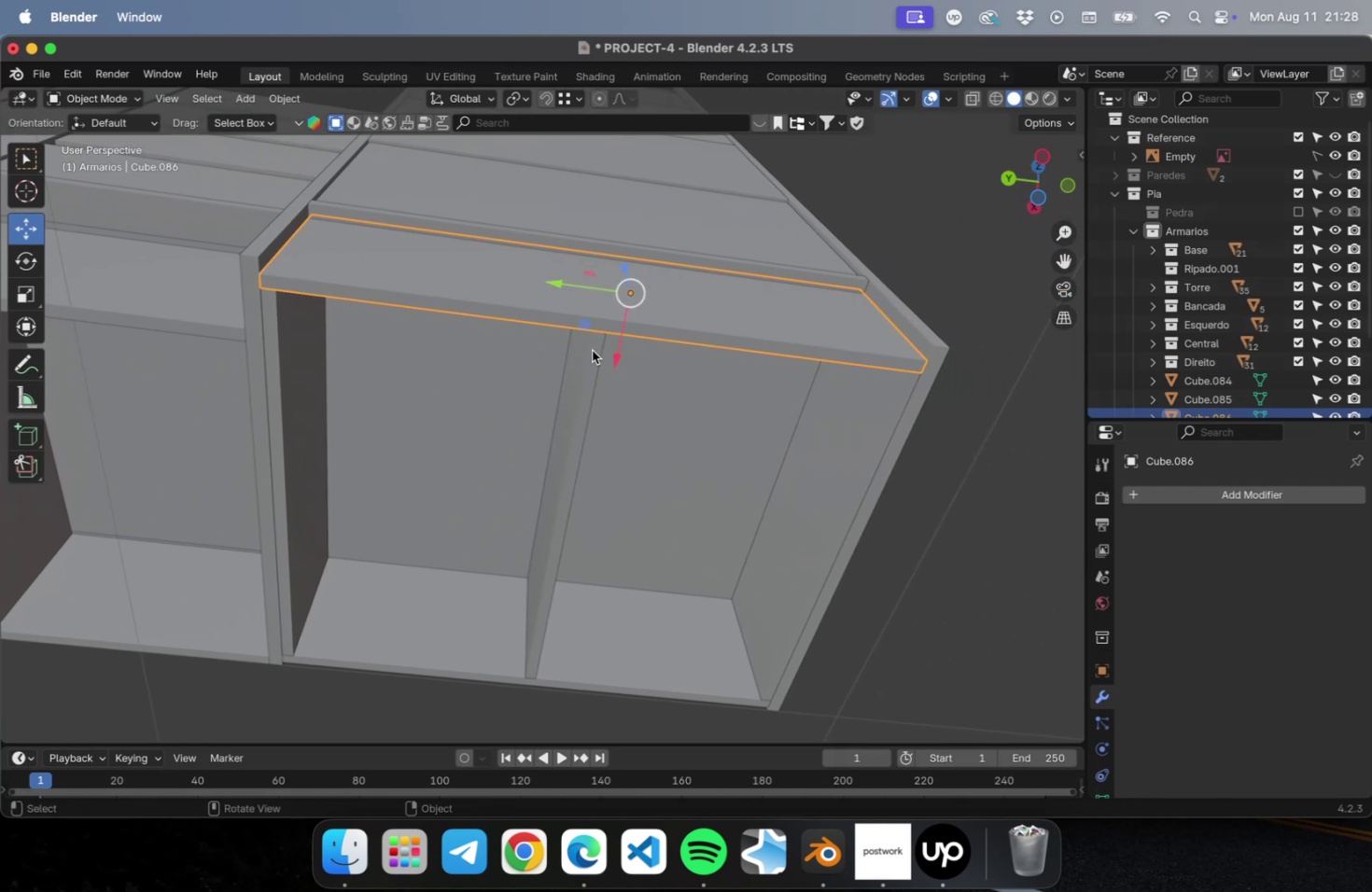 
wait(9.0)
 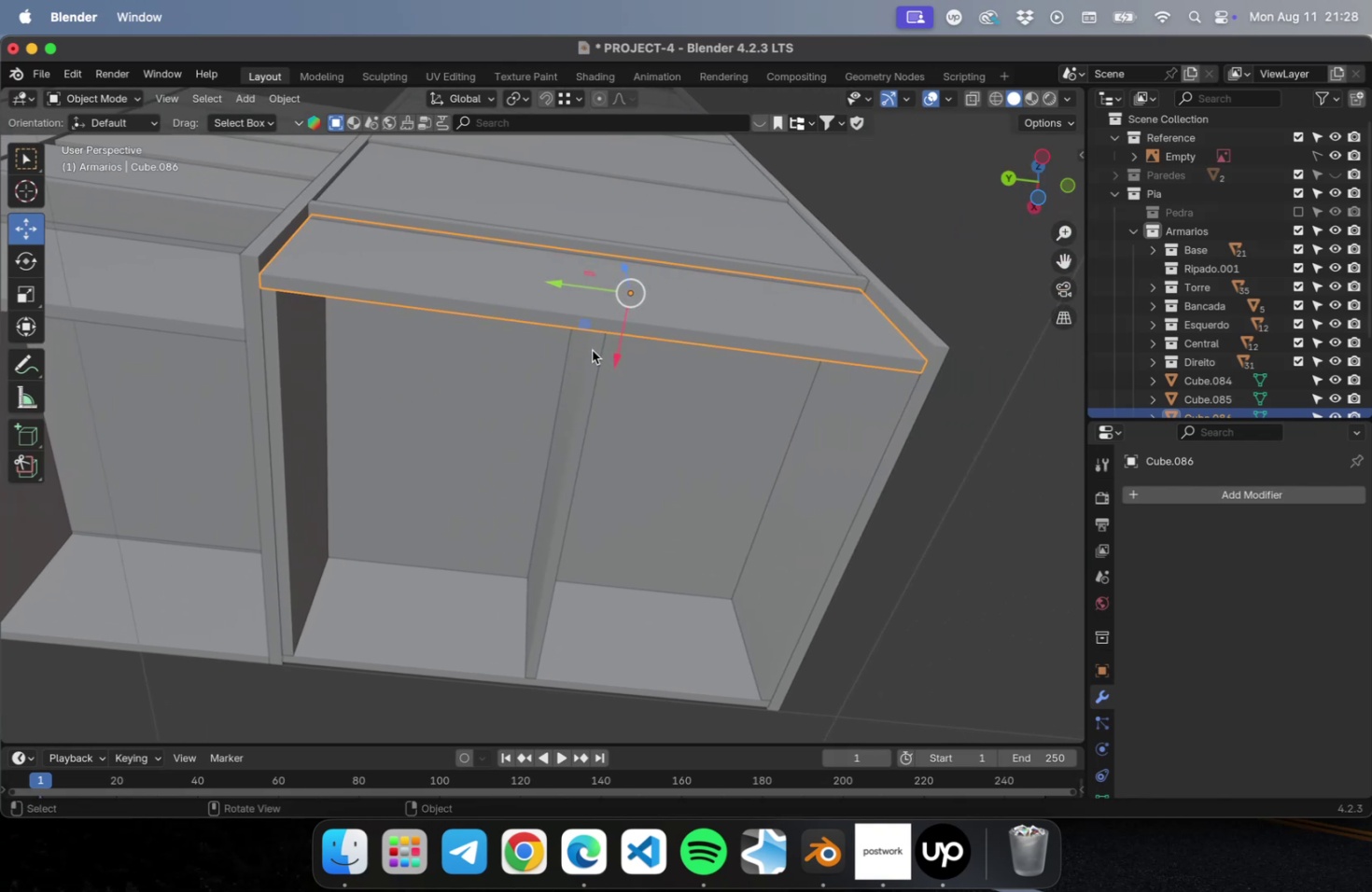 
left_click([667, 334])
 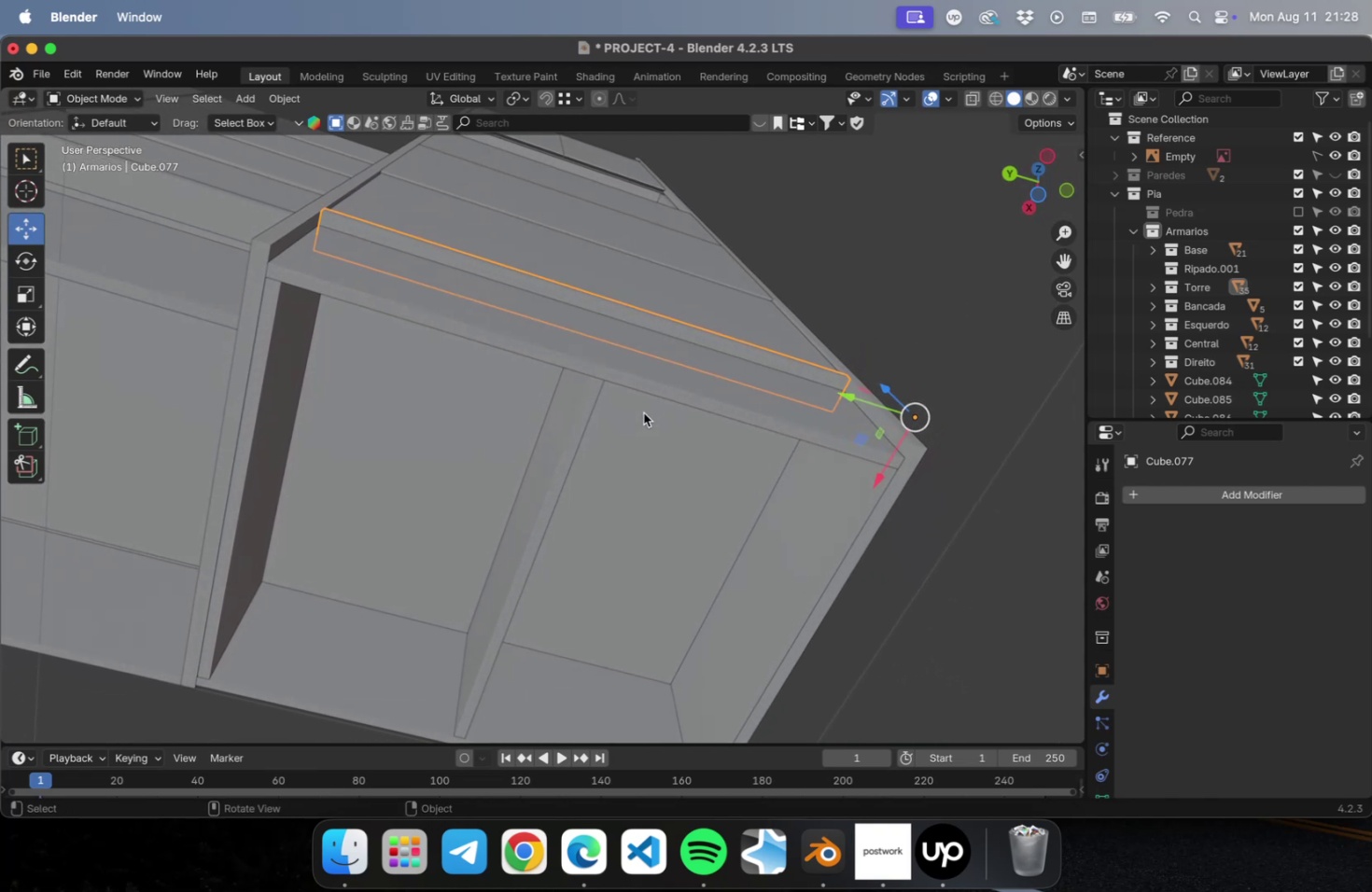 
hold_key(key=ShiftLeft, duration=4.59)
left_click([615, 350])
 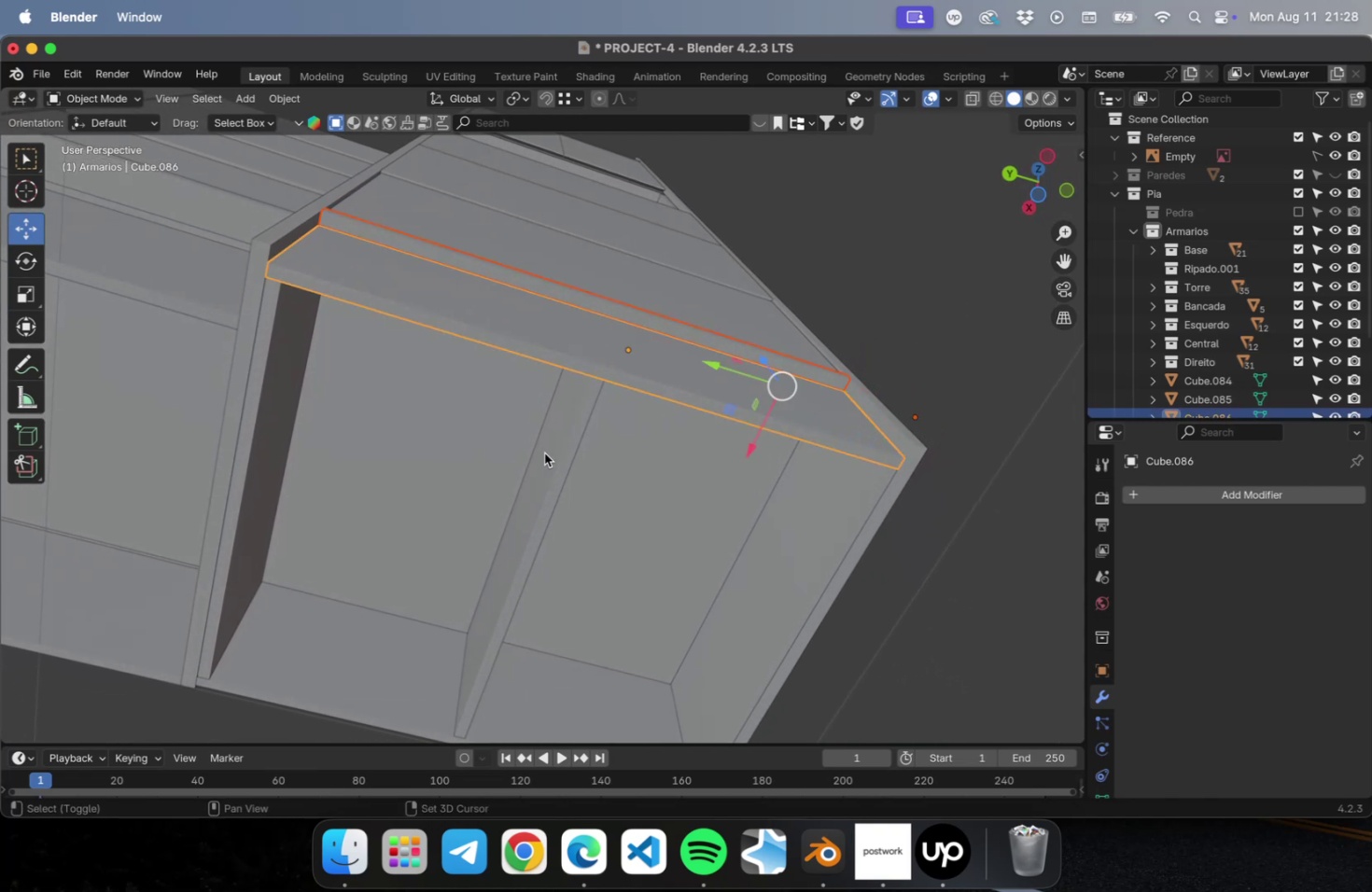 
left_click([544, 453])
 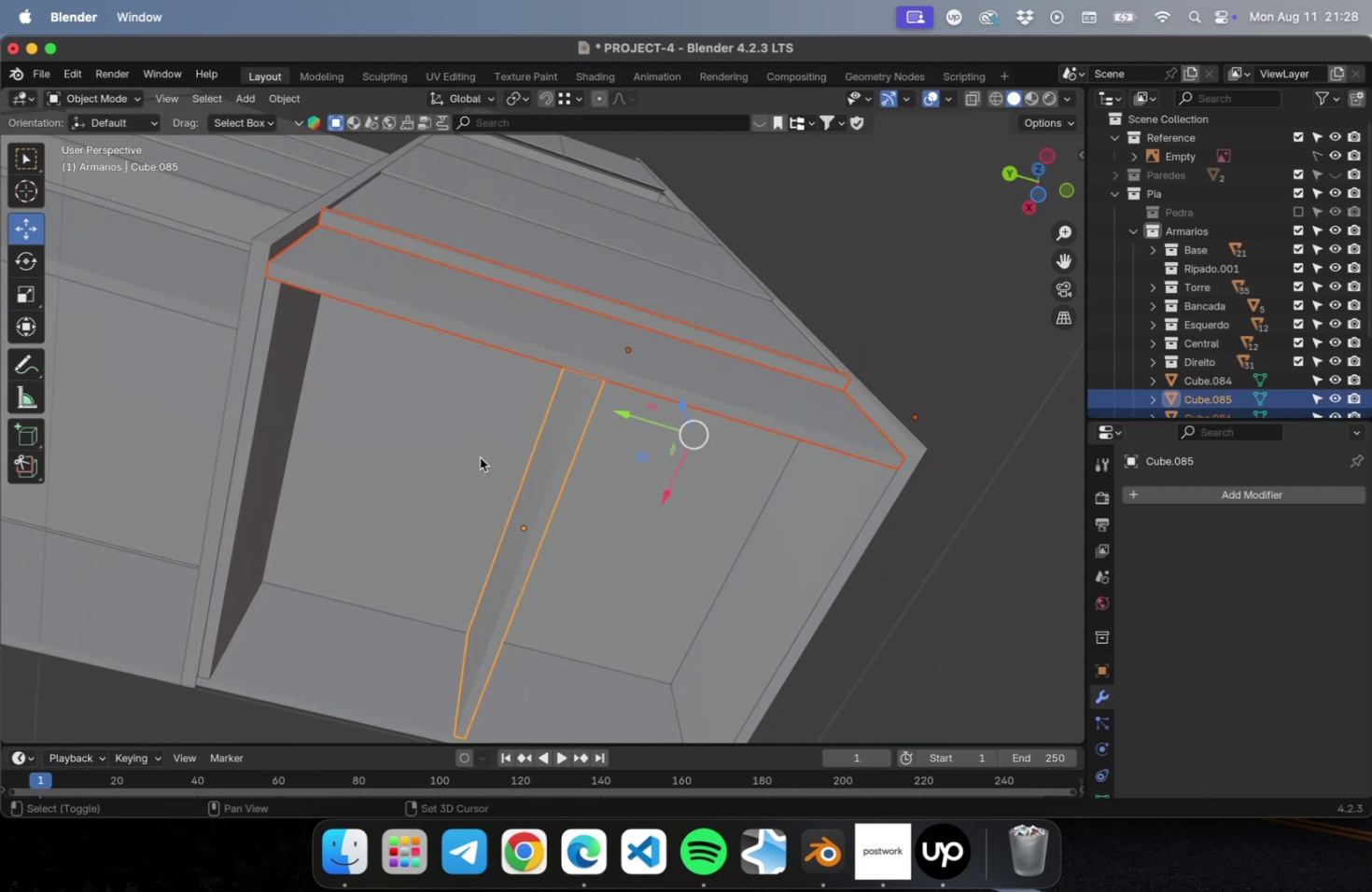 
left_click([480, 457])
 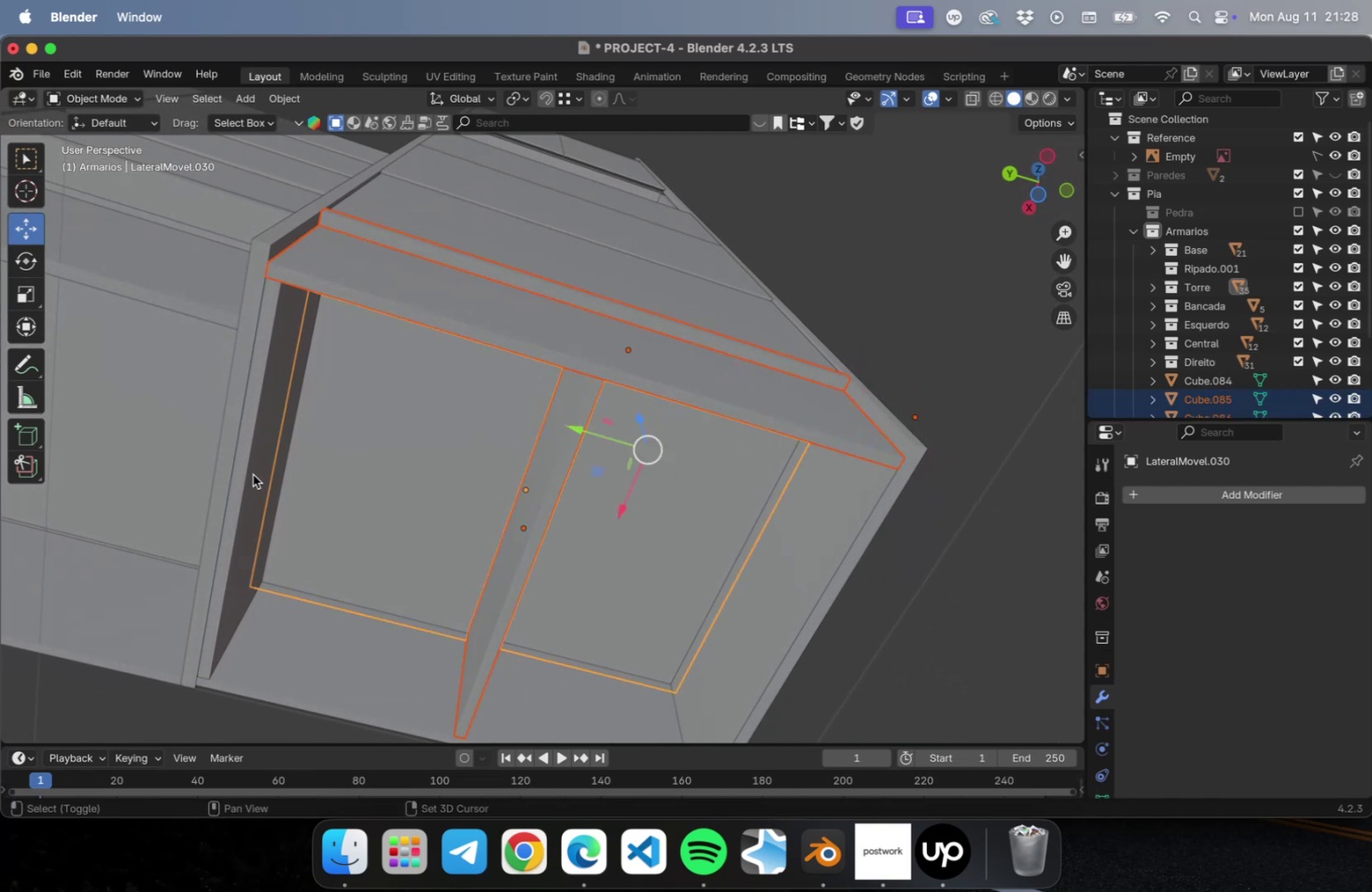 
left_click([253, 474])
 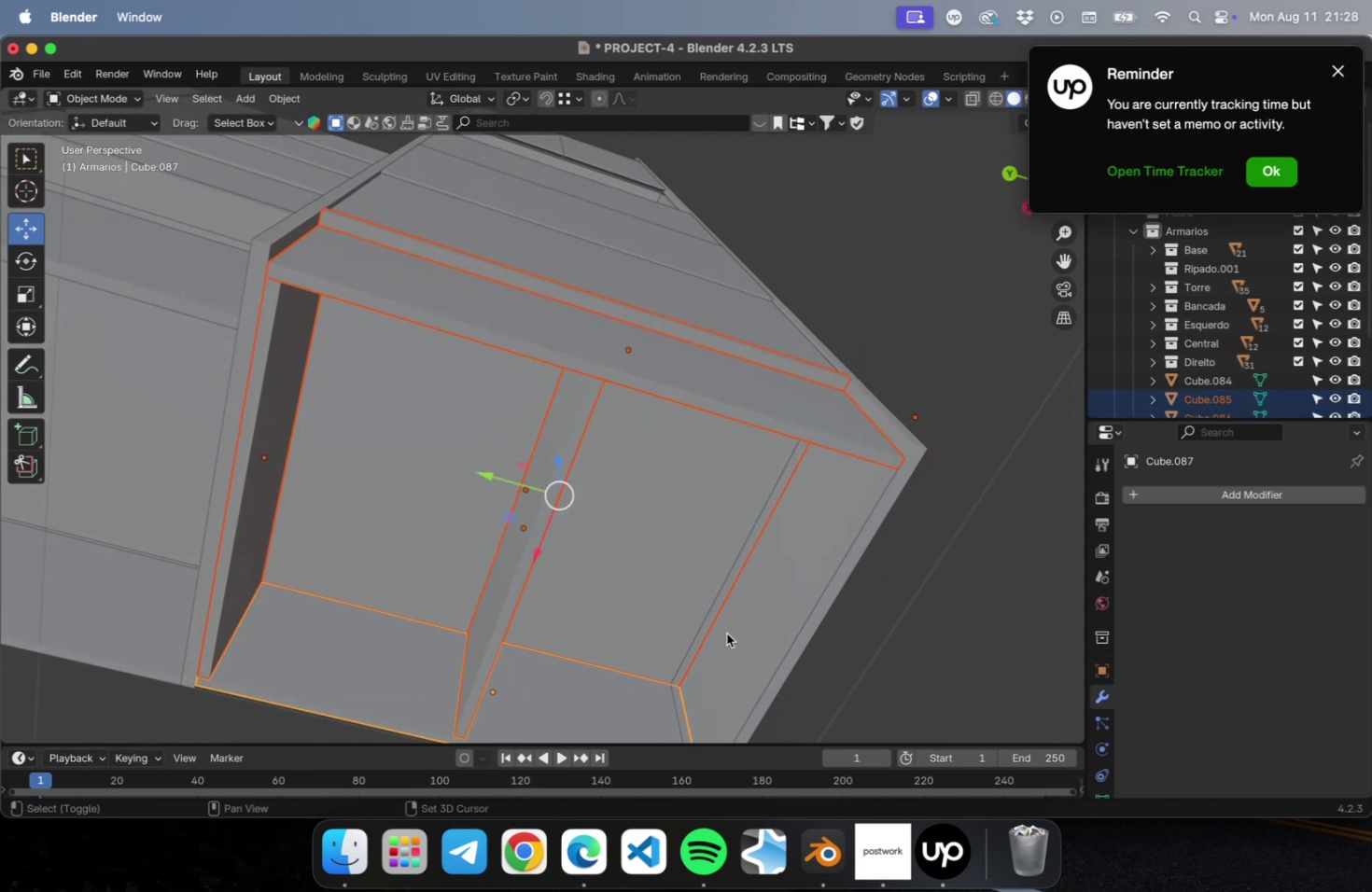 
left_click([763, 631])
 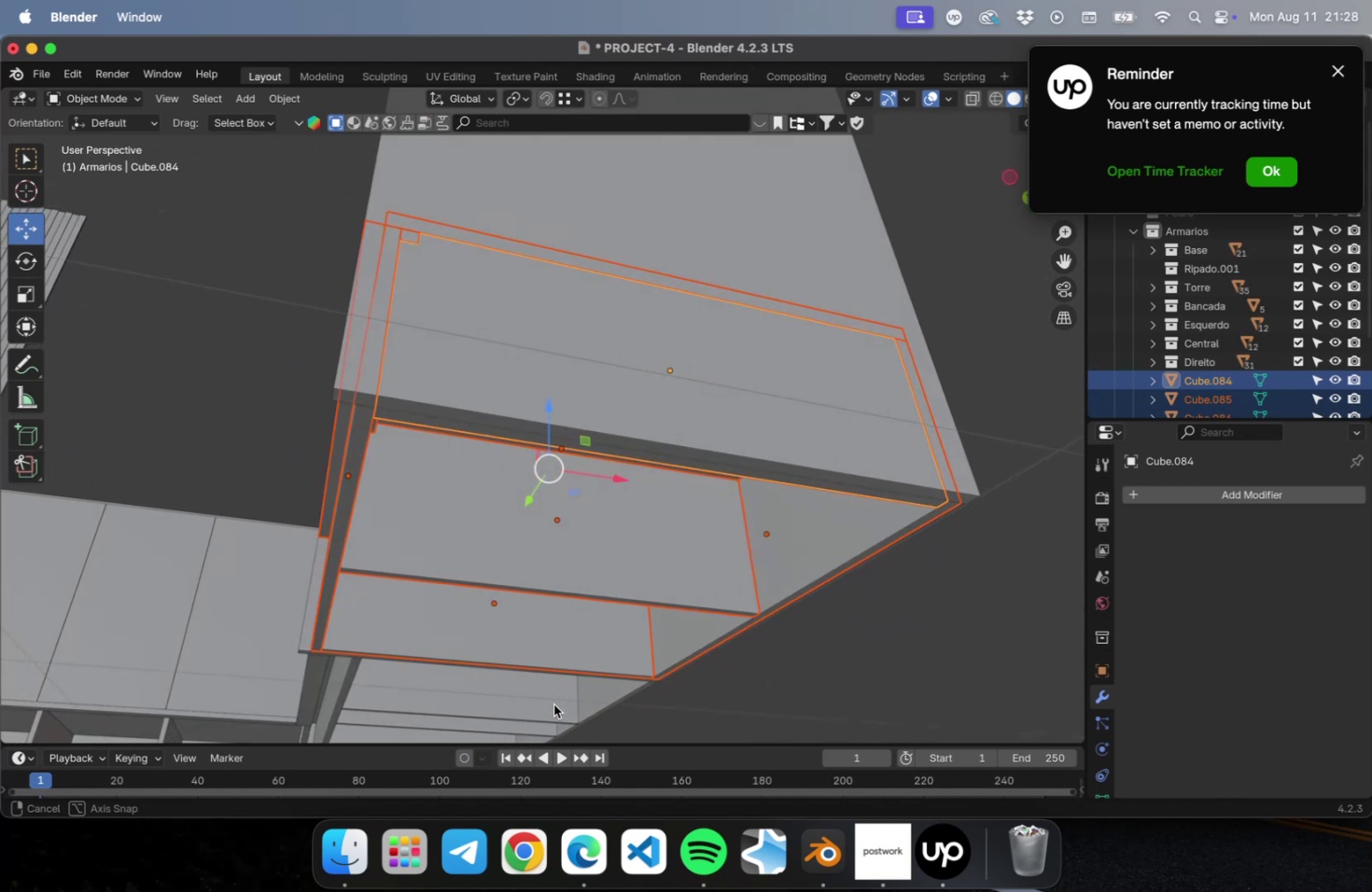 
key(Meta+S)
 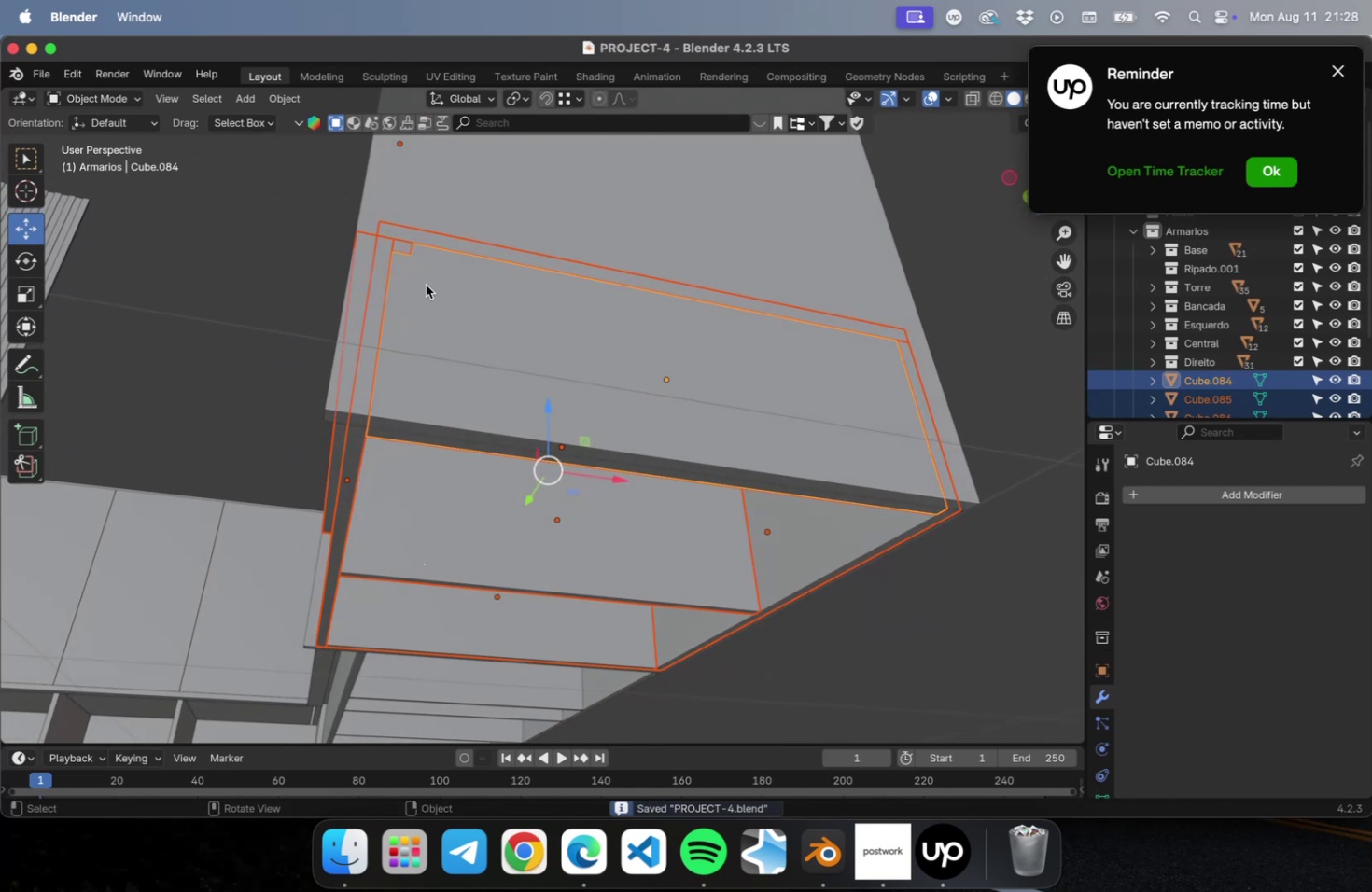 
key(NumLock)
 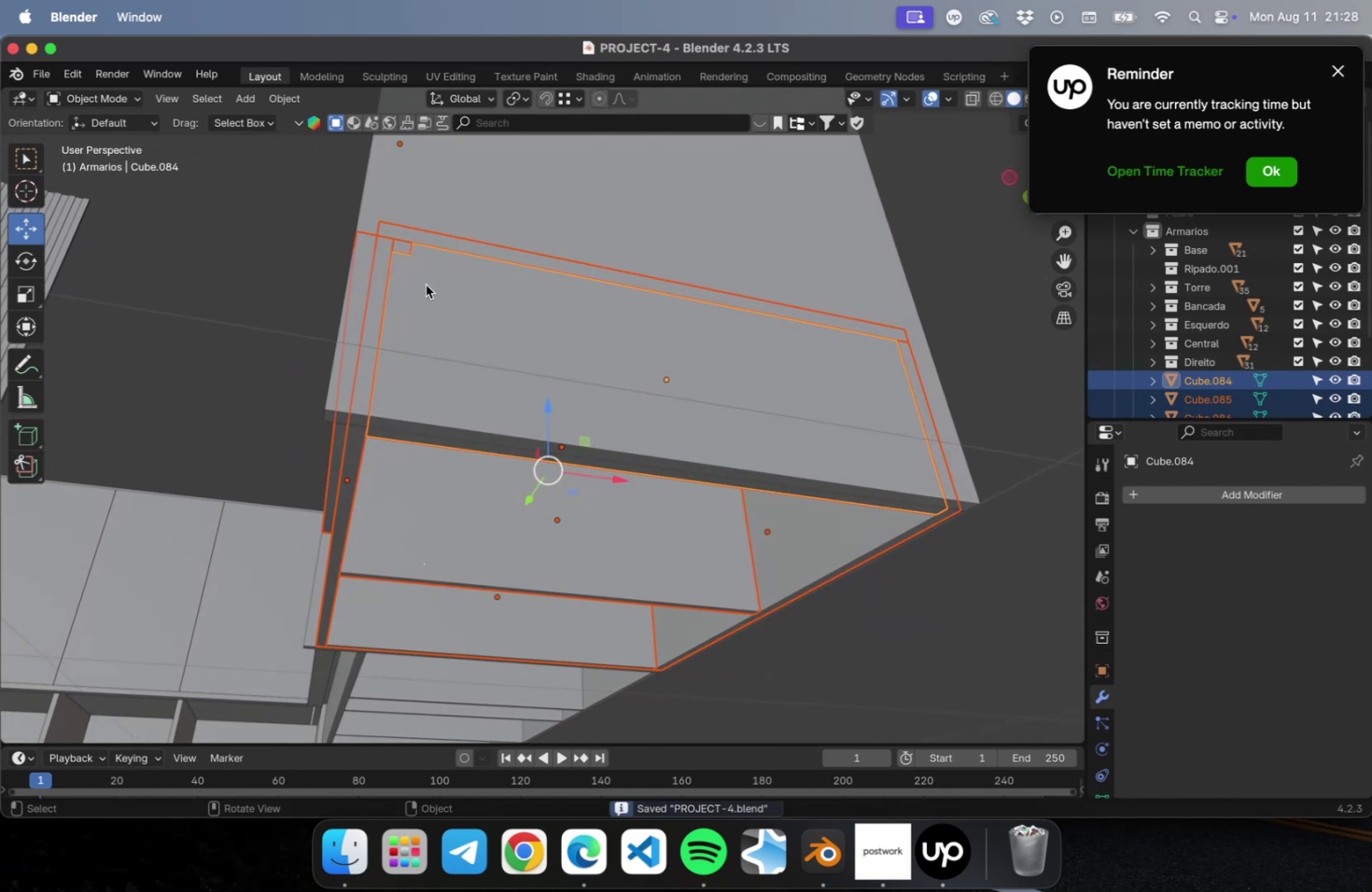 
key(NumpadDivide)
 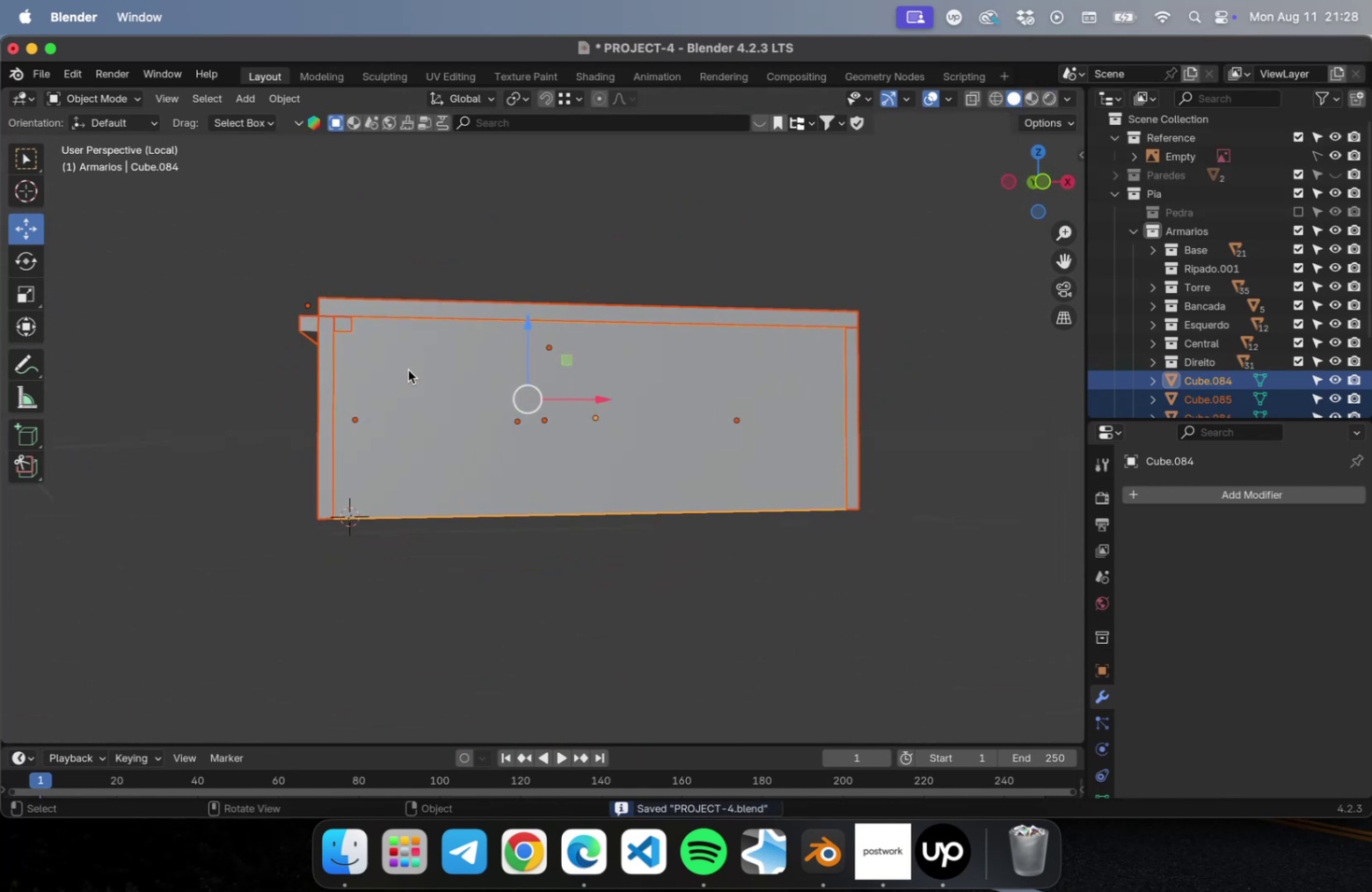 
left_click([211, 404])
 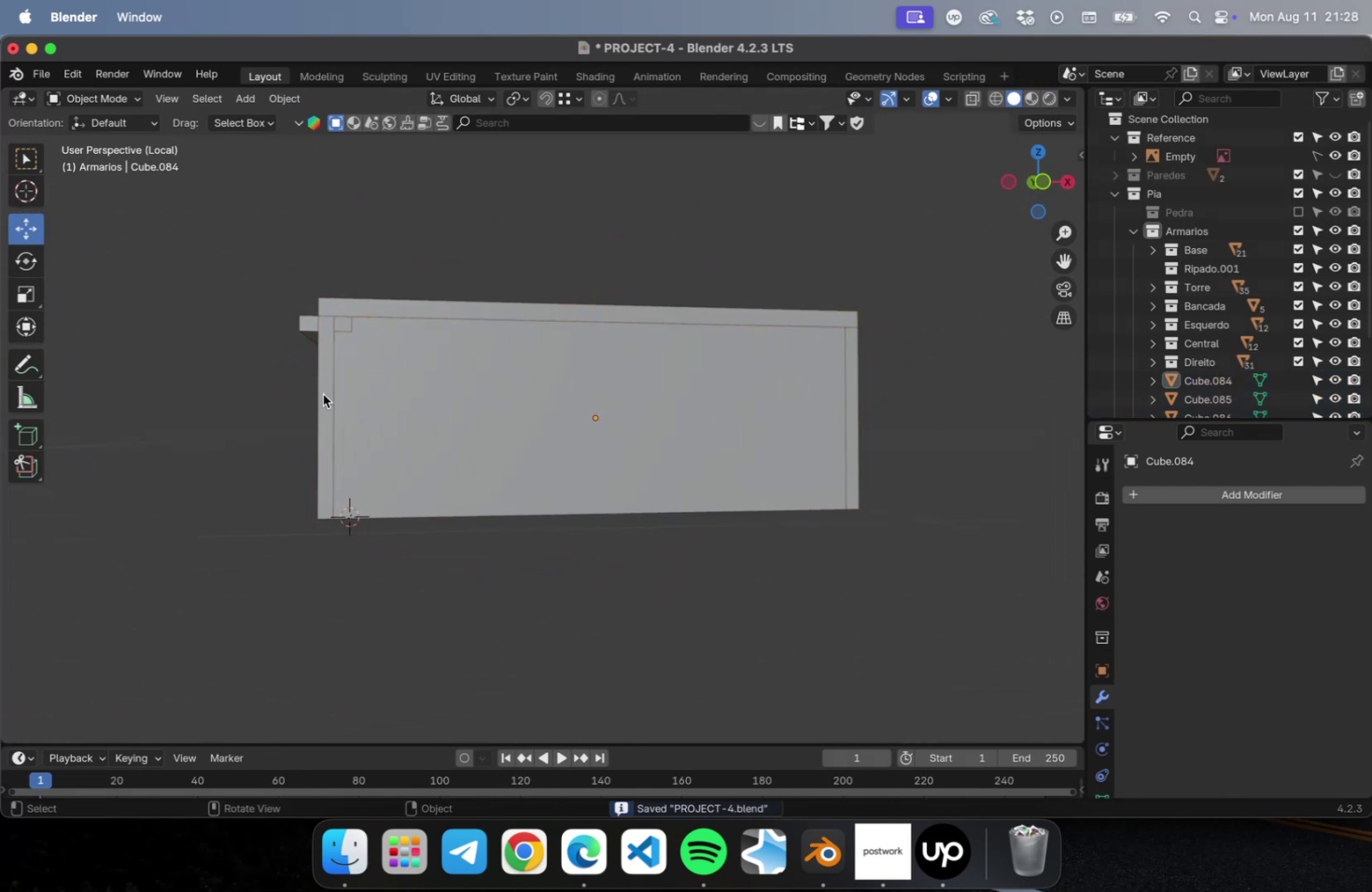 
left_click([419, 402])
 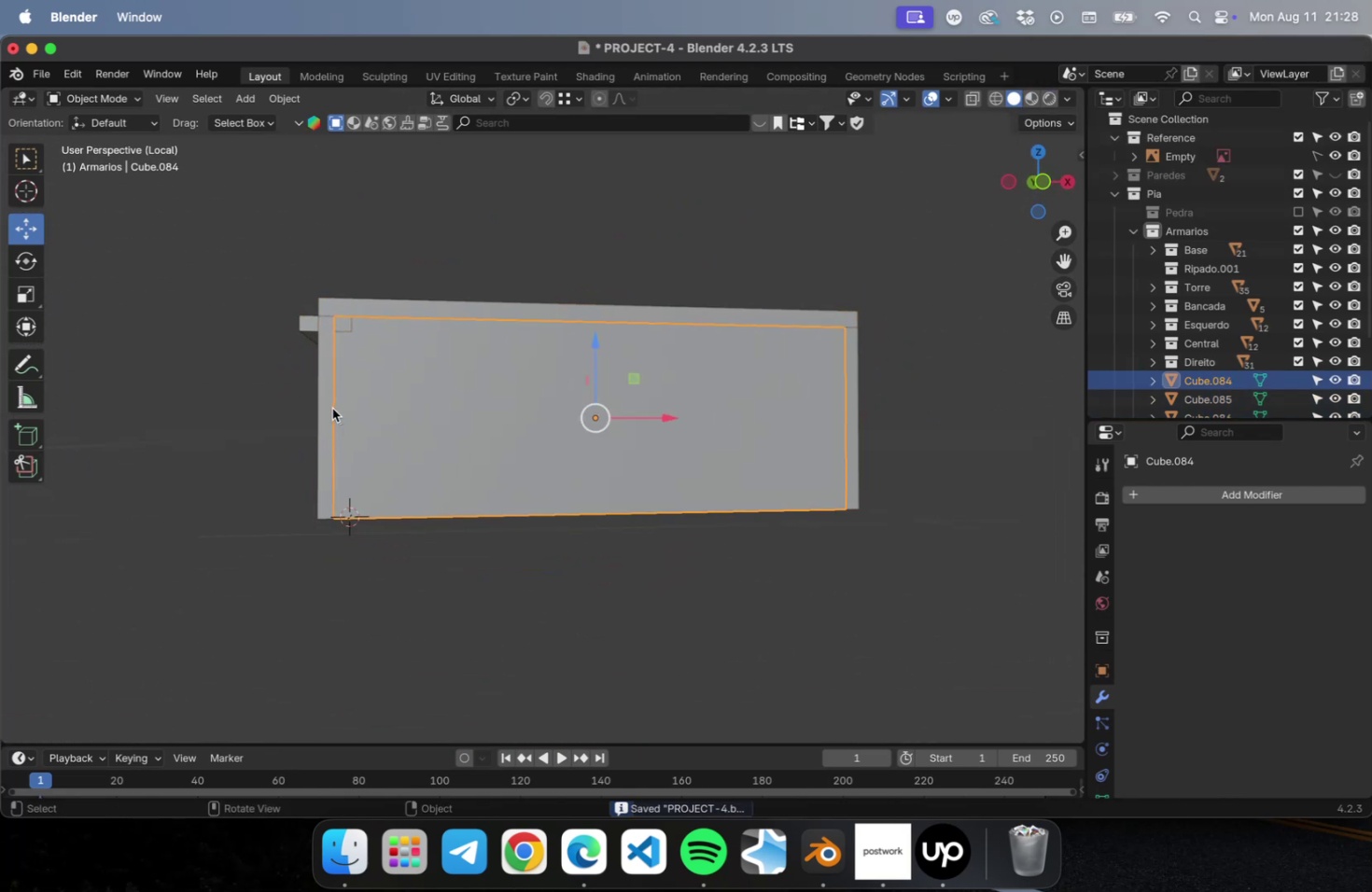 
left_click([329, 407])
 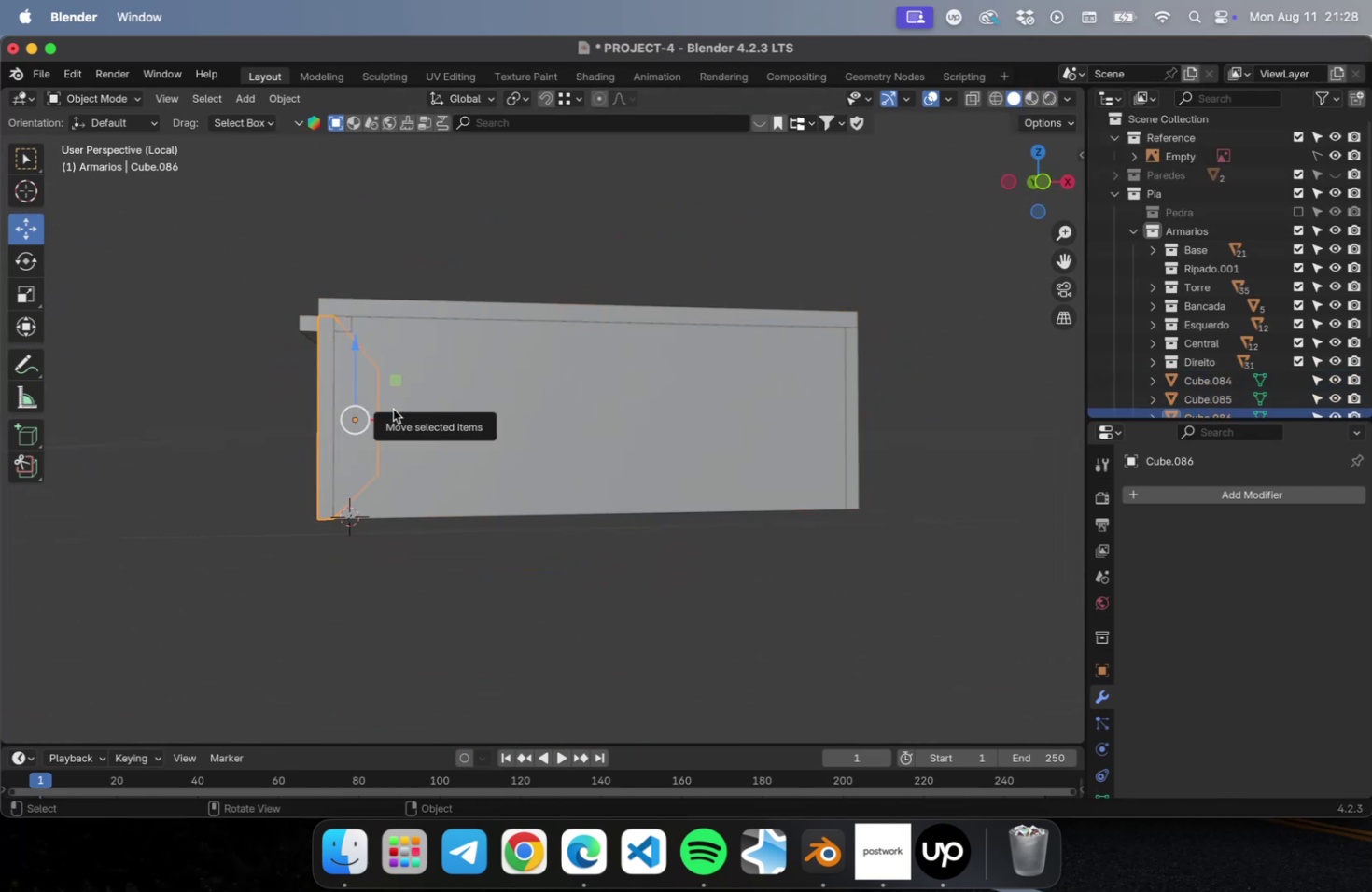 
key(NumLock)
 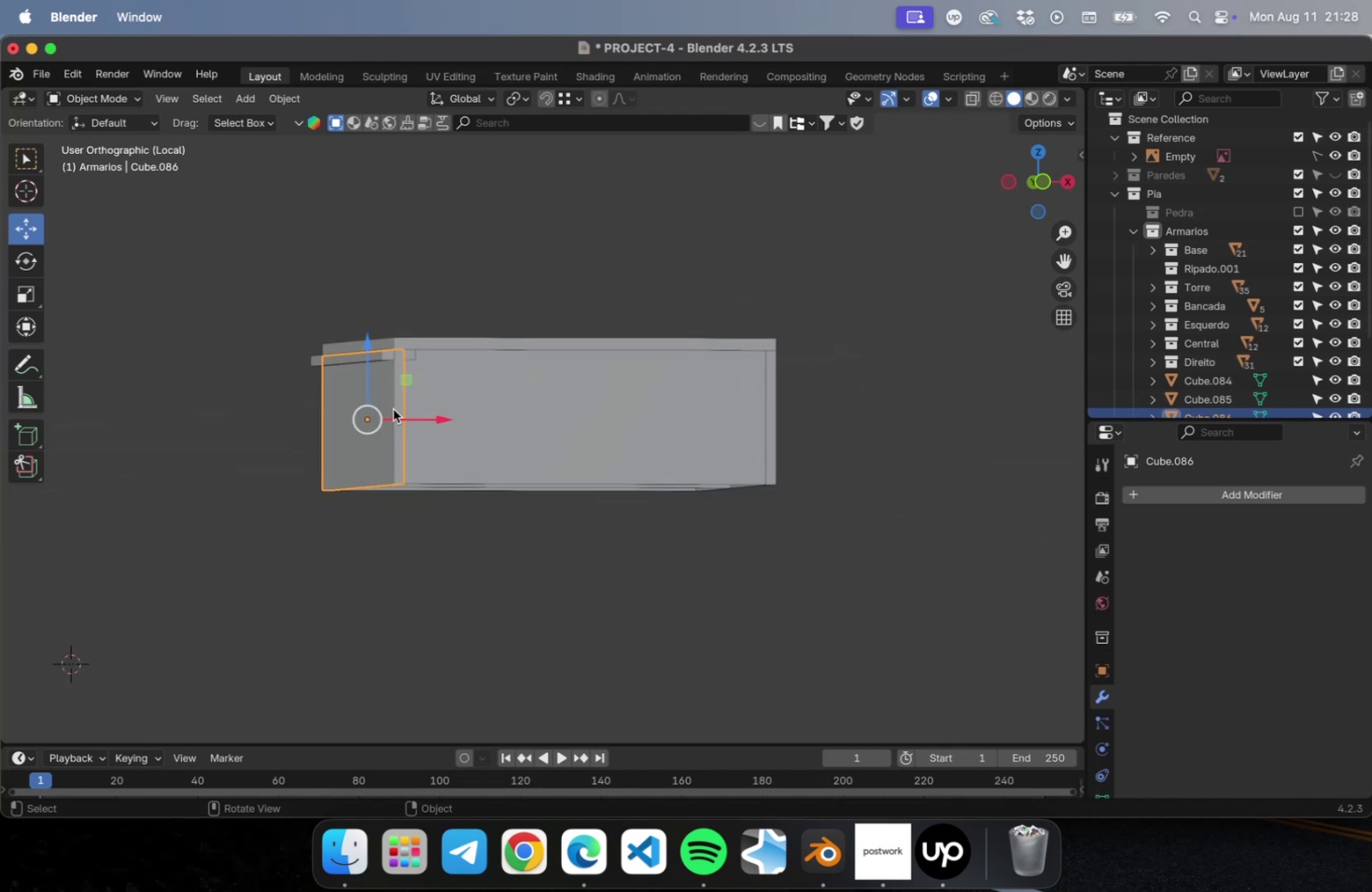 
key(Numpad7)
 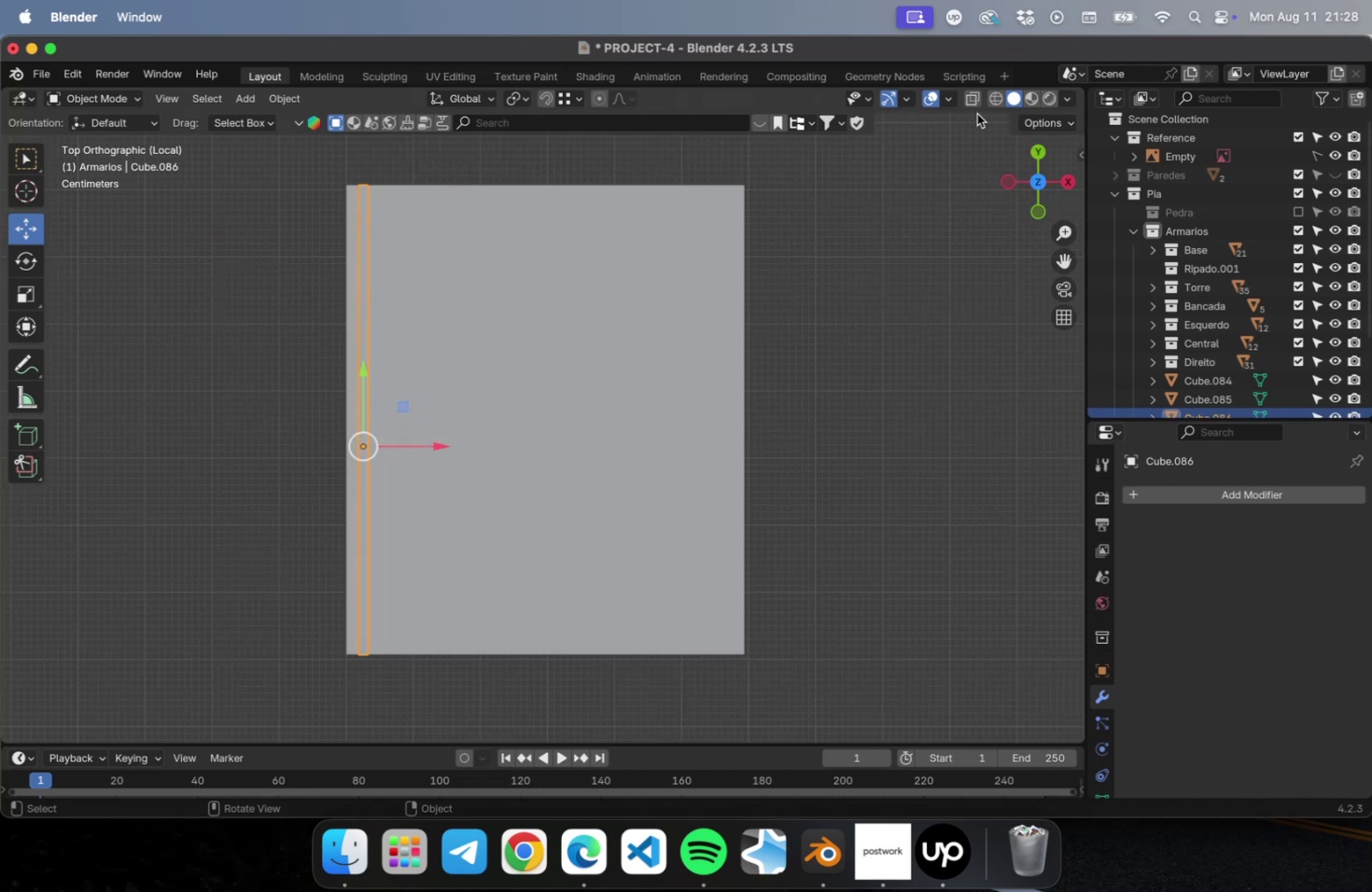 
left_click([994, 105])
 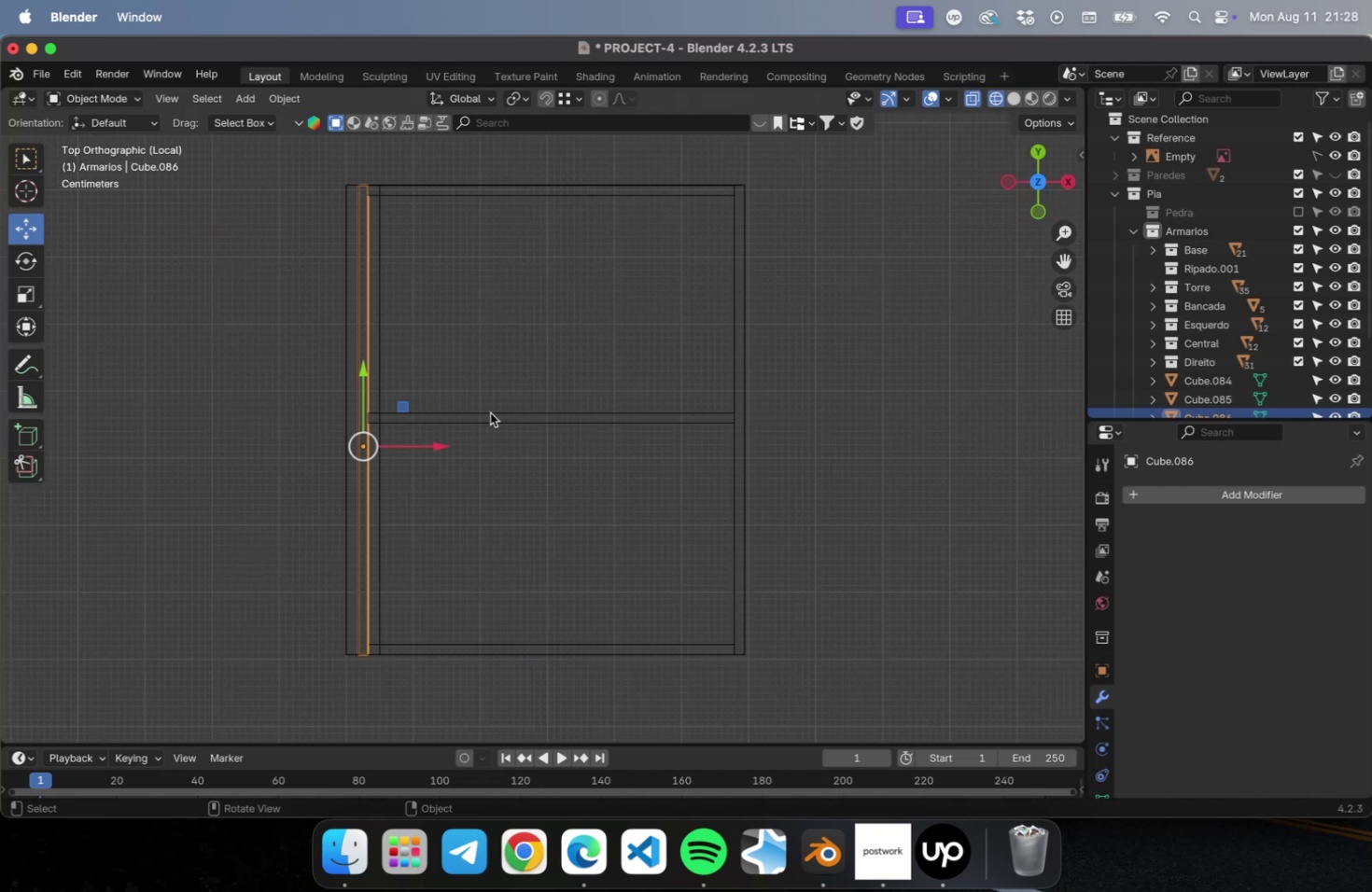 
scroll: coordinate [208, 479], scroll_direction: up, amount: 13.0
 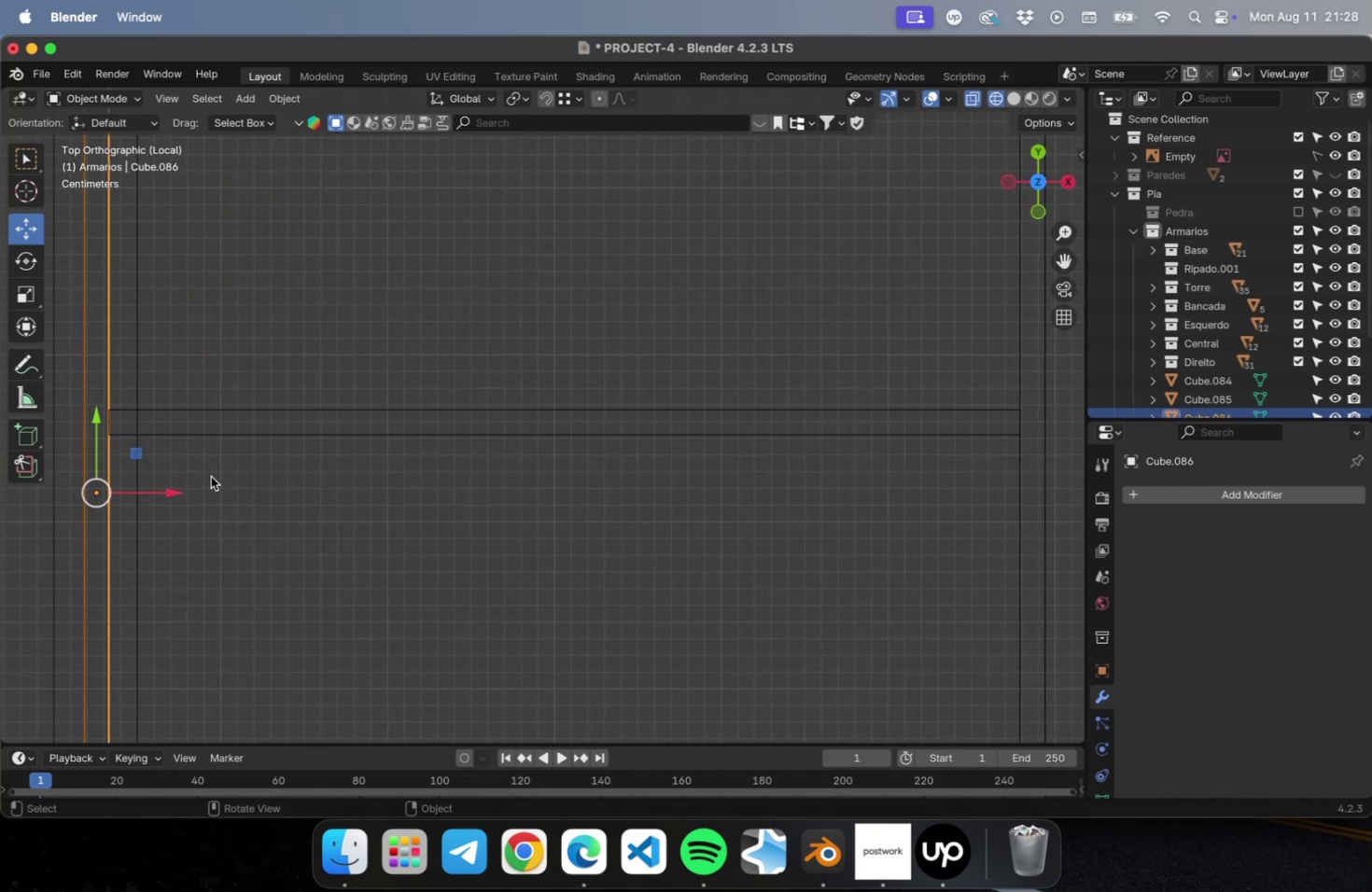 
hold_key(key=ShiftLeft, duration=0.72)
 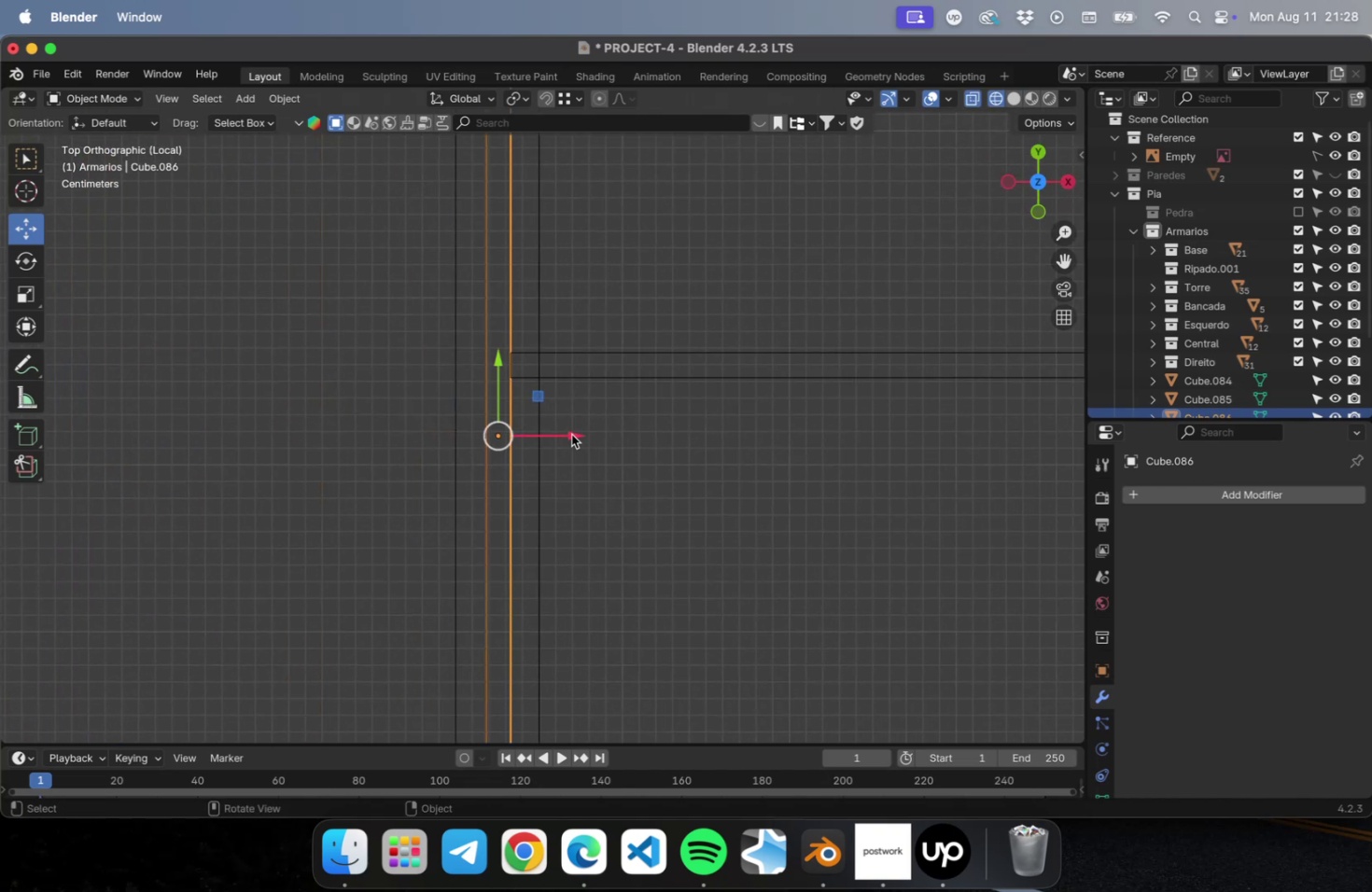 
left_click_drag(start_coordinate=[569, 434], to_coordinate=[628, 427])
 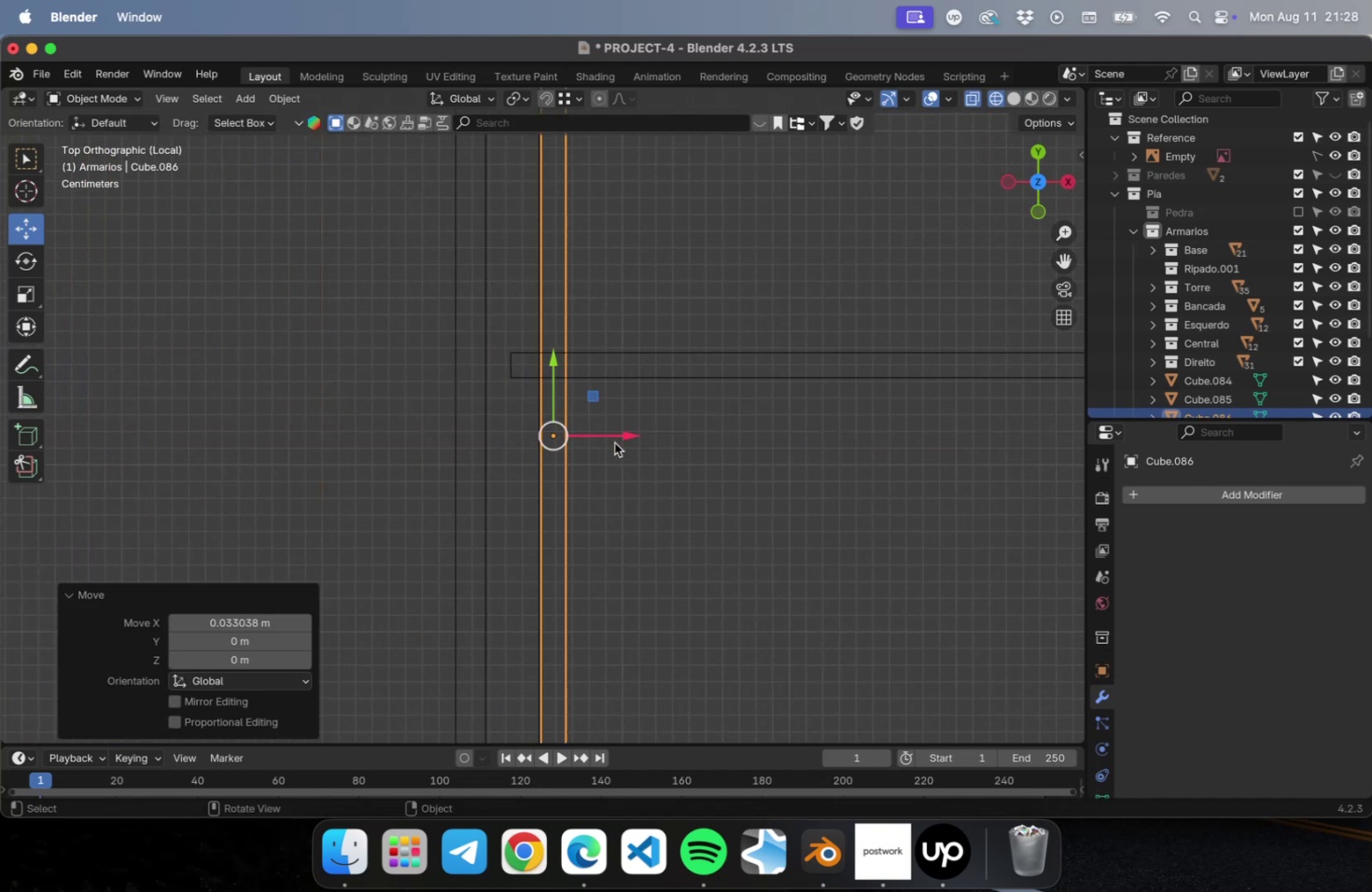 
scroll: coordinate [610, 439], scroll_direction: up, amount: 36.0
 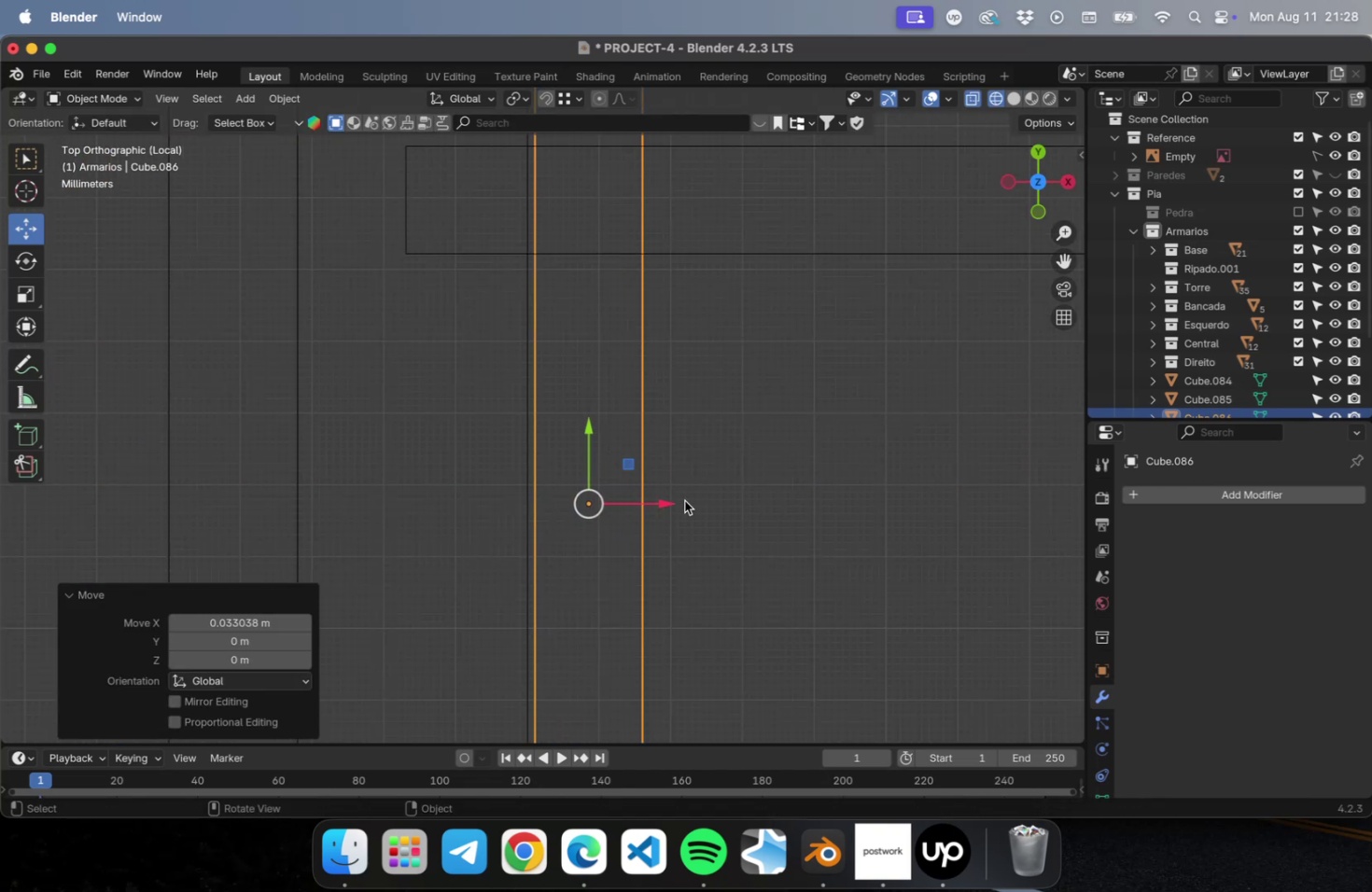 
left_click_drag(start_coordinate=[661, 498], to_coordinate=[651, 498])
 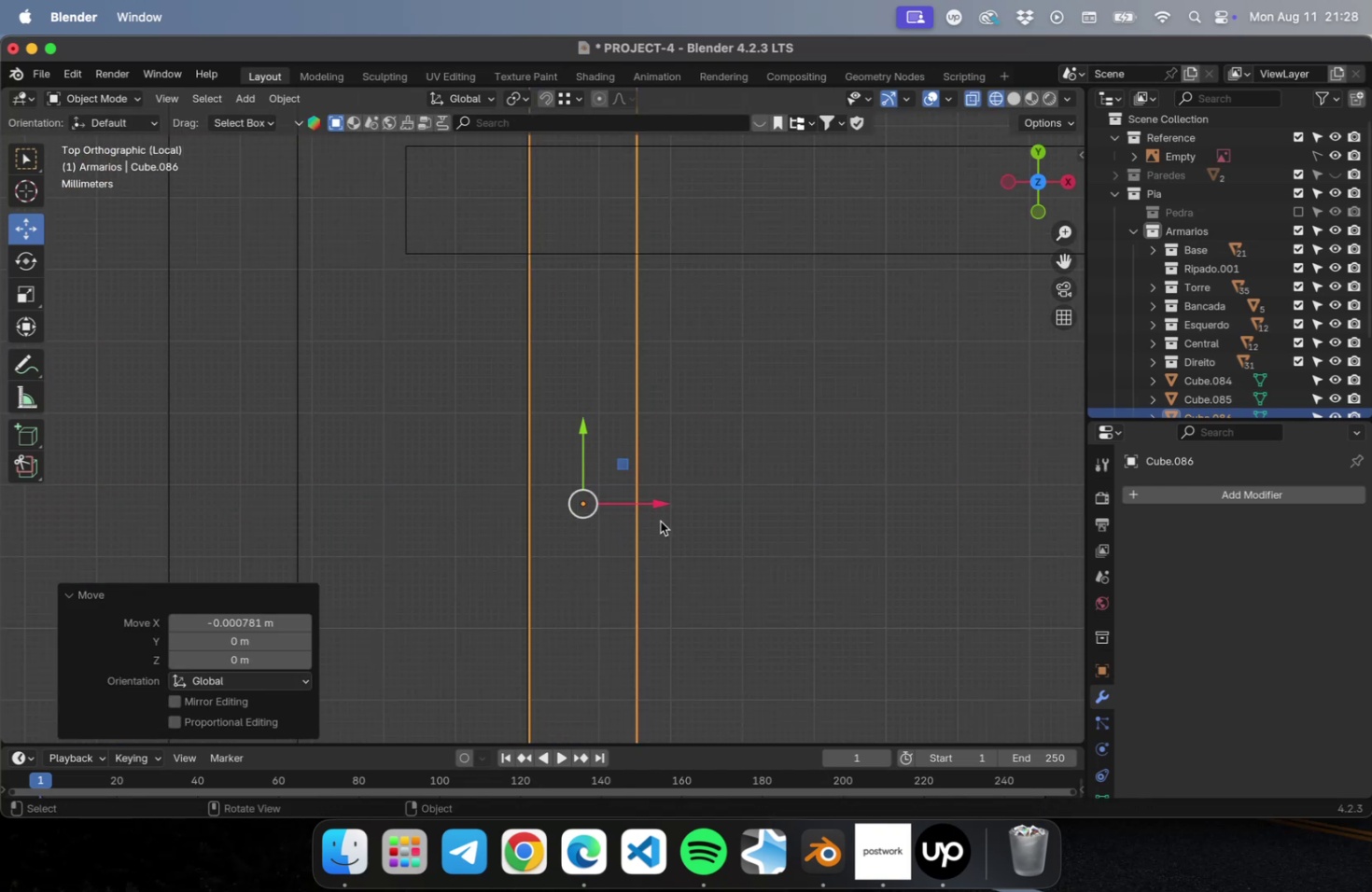 
scroll: coordinate [658, 516], scroll_direction: up, amount: 23.0
 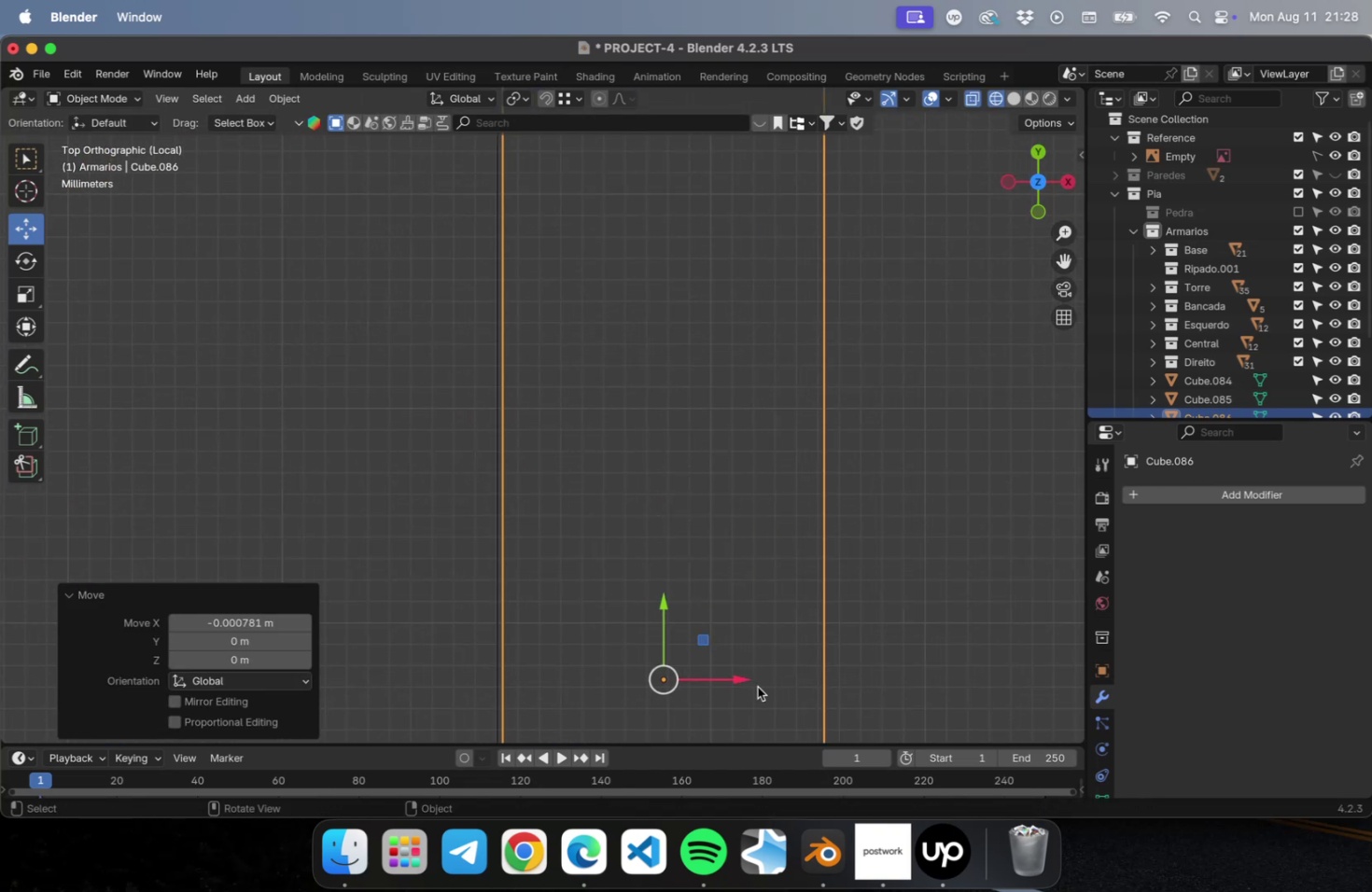 
left_click_drag(start_coordinate=[741, 677], to_coordinate=[735, 677])
 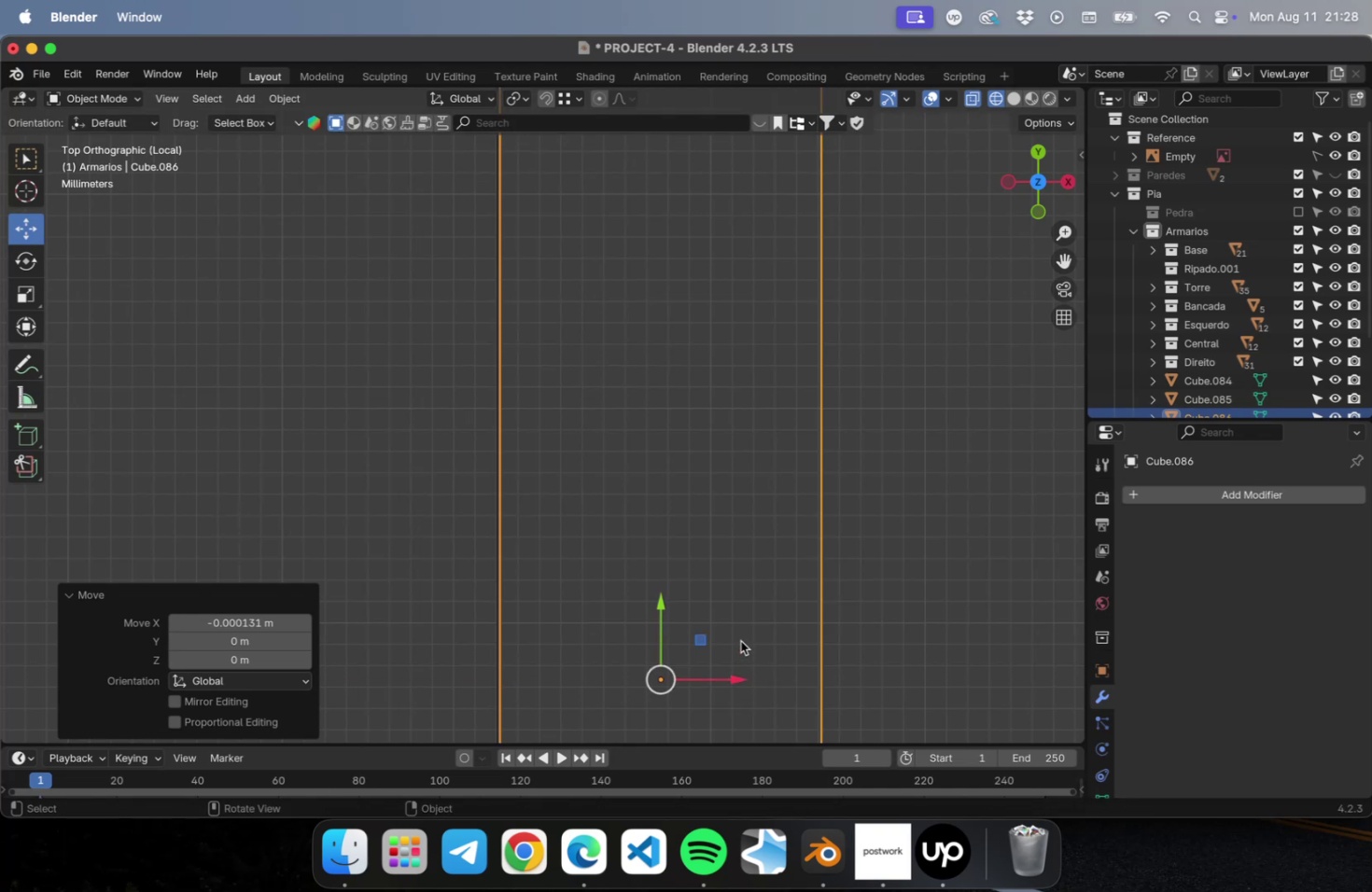 
scroll: coordinate [721, 620], scroll_direction: down, amount: 5.0
 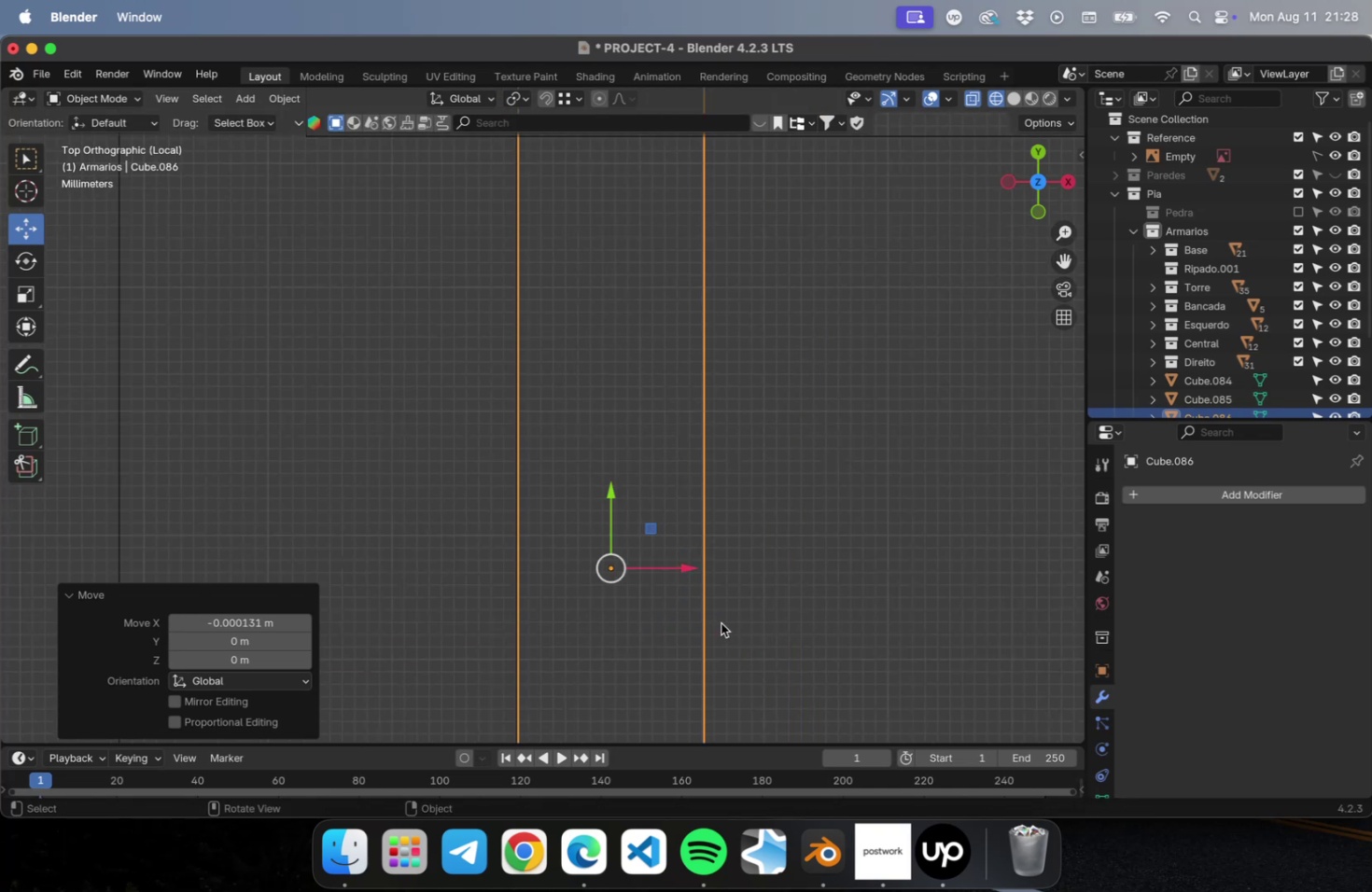 
hold_key(key=ShiftLeft, duration=0.49)
 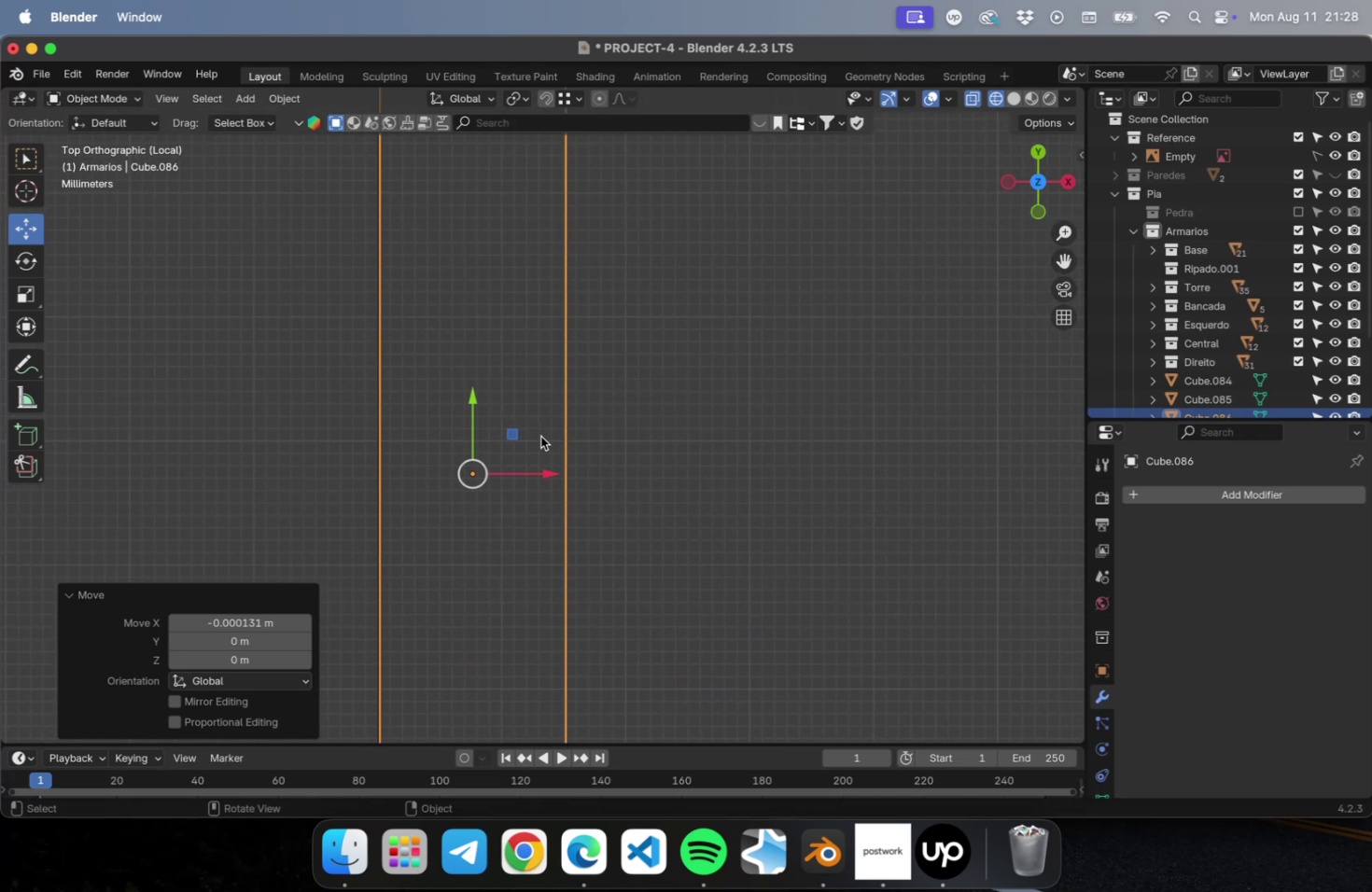 
type(Dx)
 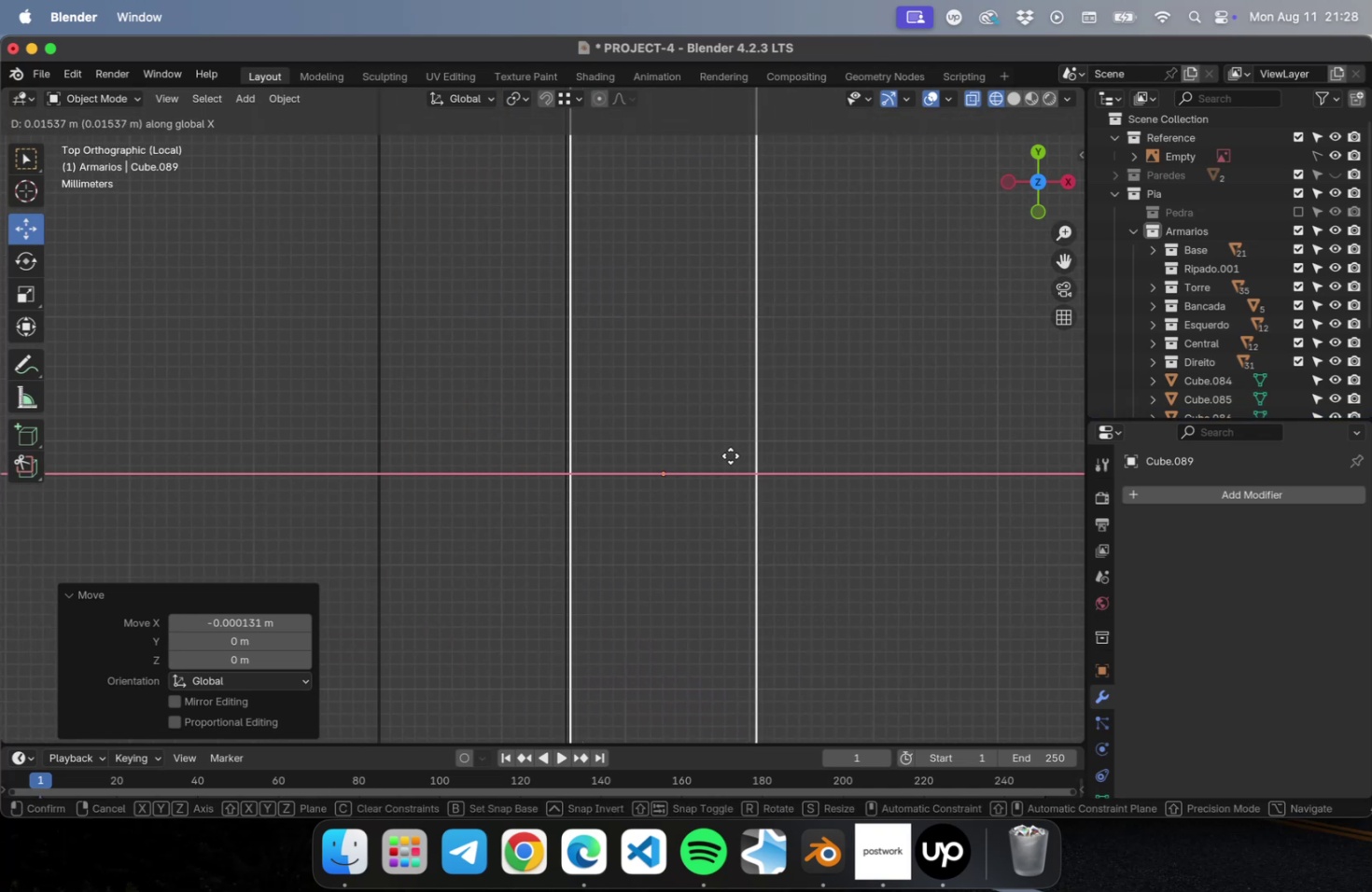 
left_click([728, 456])
 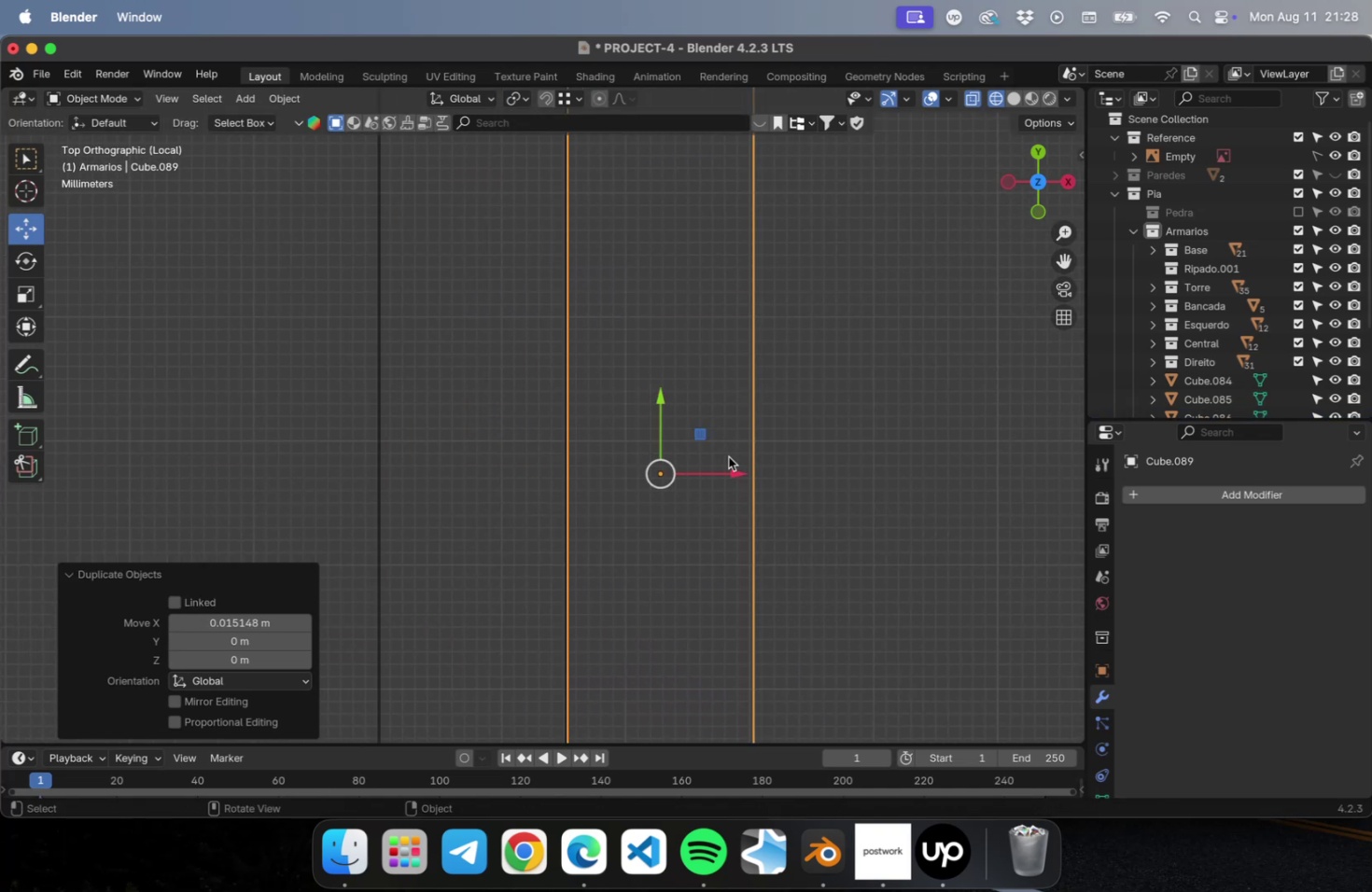 
scroll: coordinate [762, 453], scroll_direction: down, amount: 61.0
 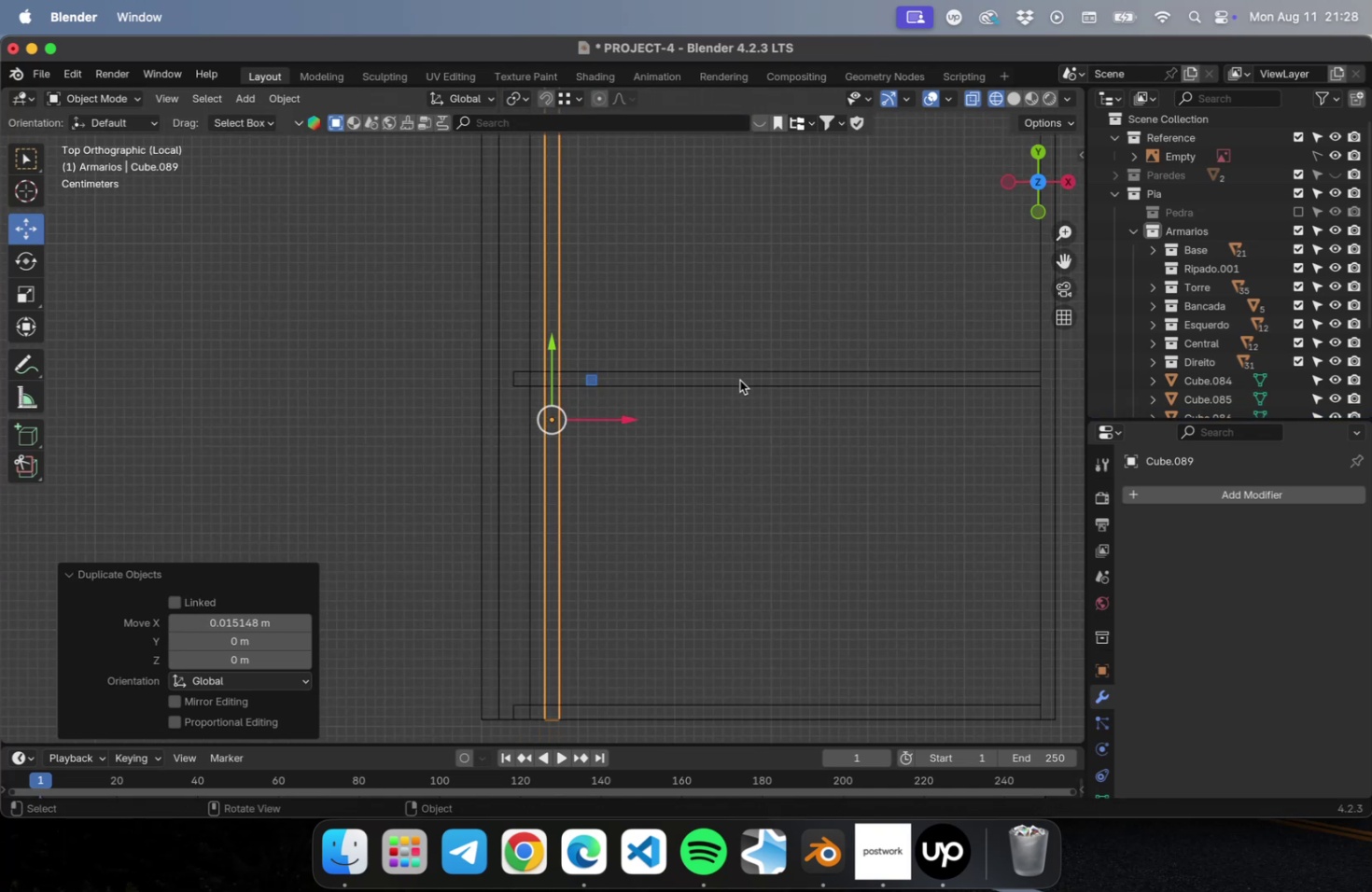 
left_click([739, 378])
 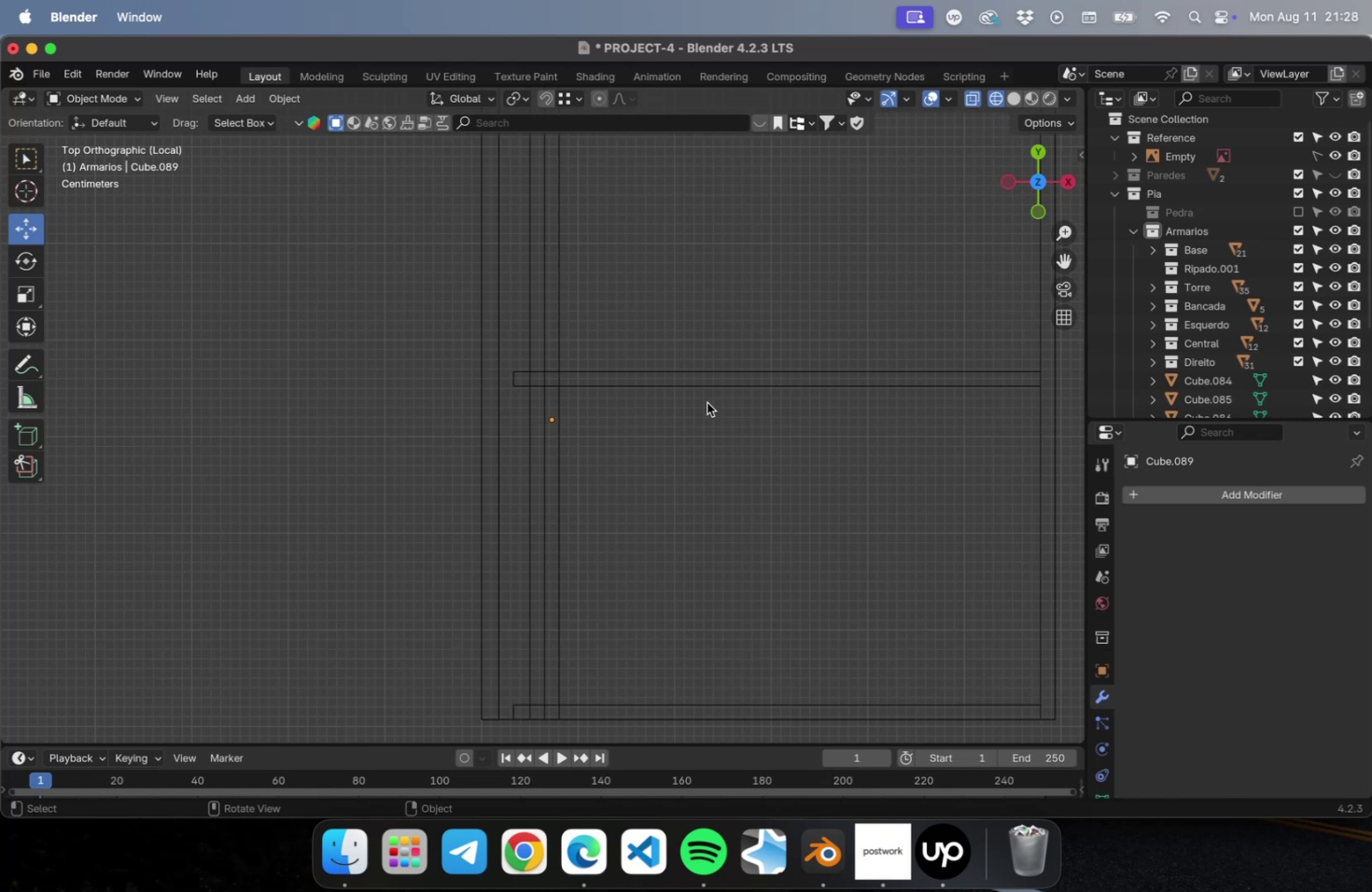 
left_click_drag(start_coordinate=[703, 361], to_coordinate=[715, 451])
 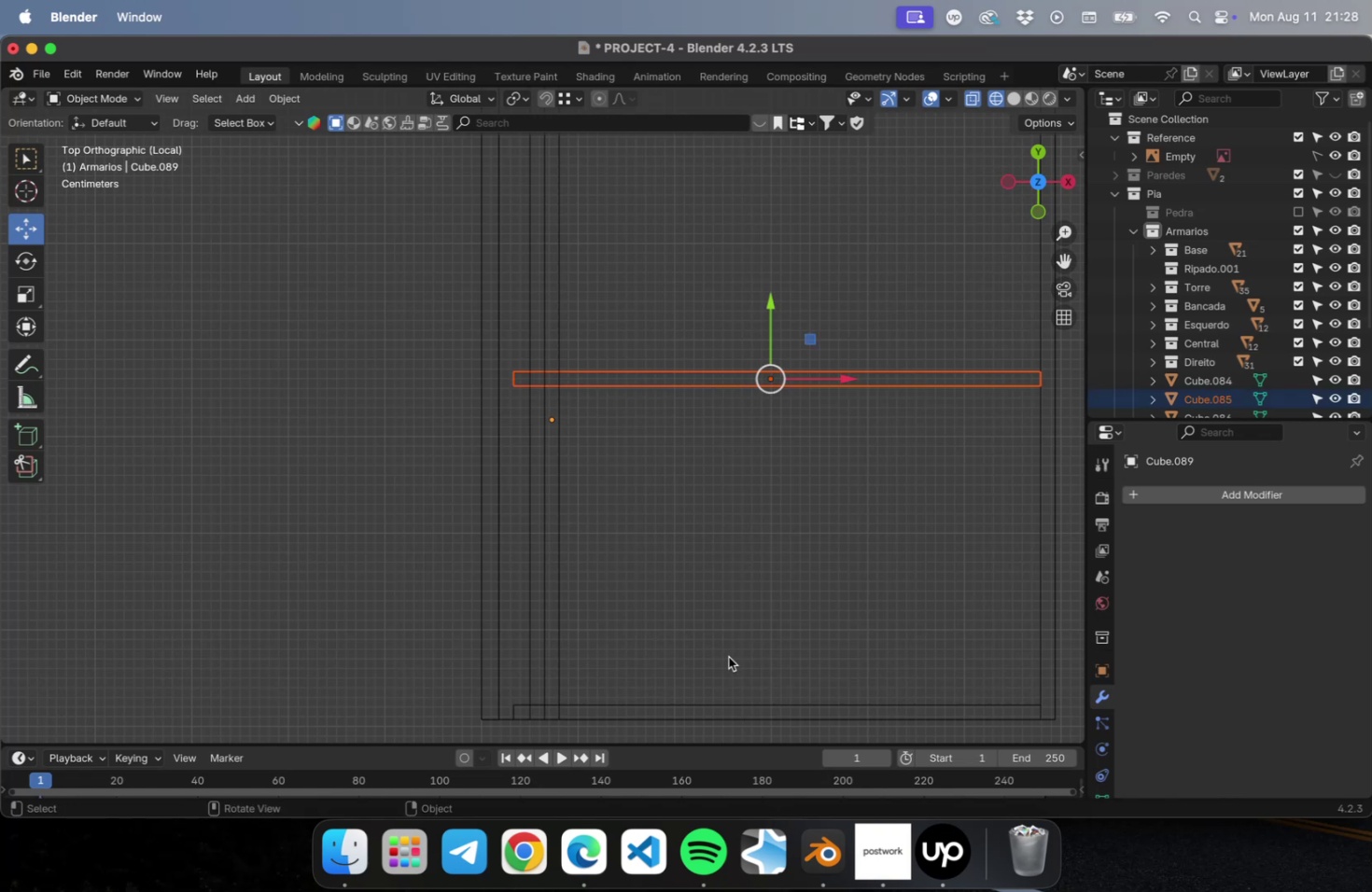 
hold_key(key=ShiftLeft, duration=4.36)
left_click([691, 336])
 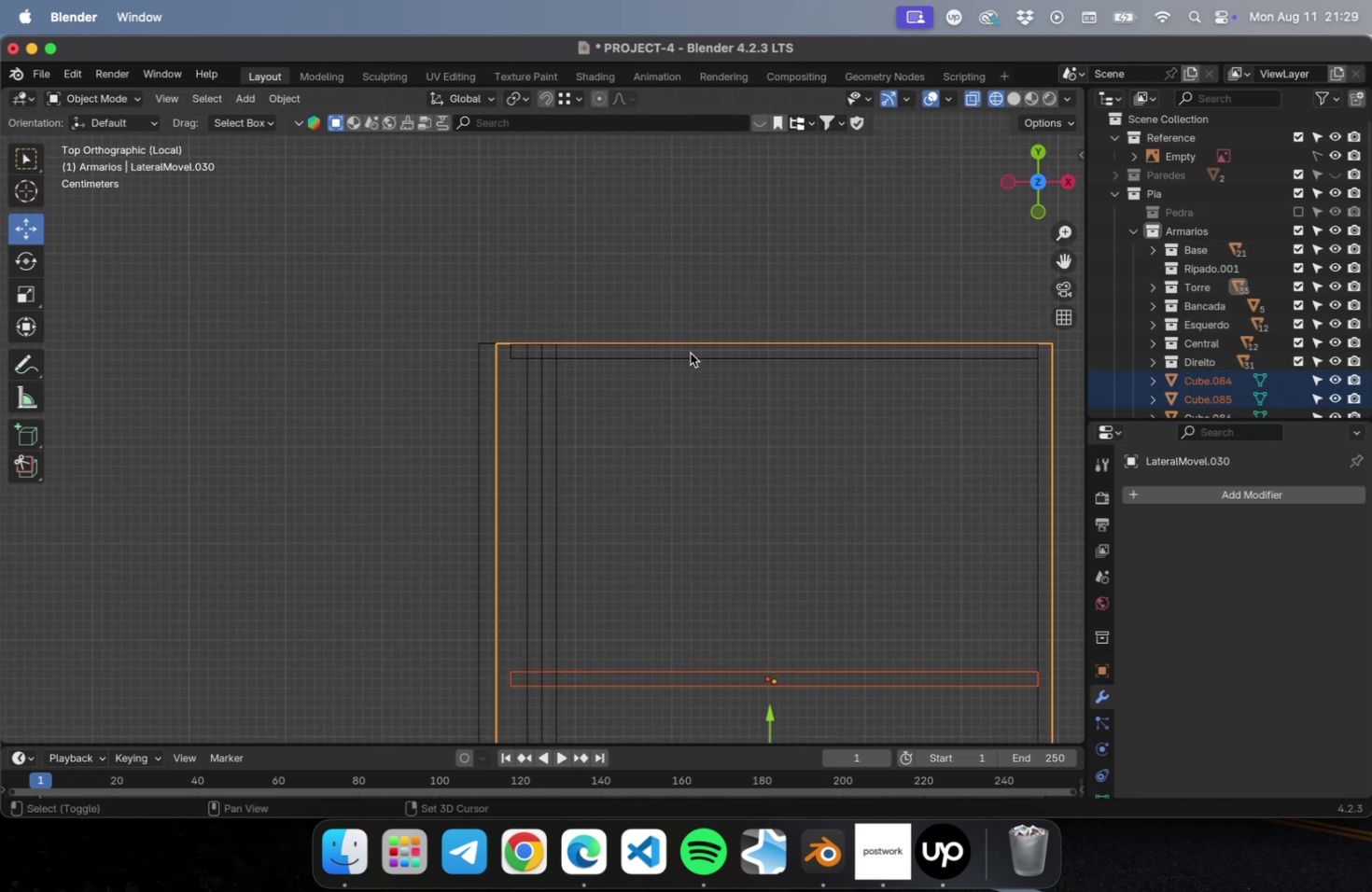 
left_click([686, 341])
 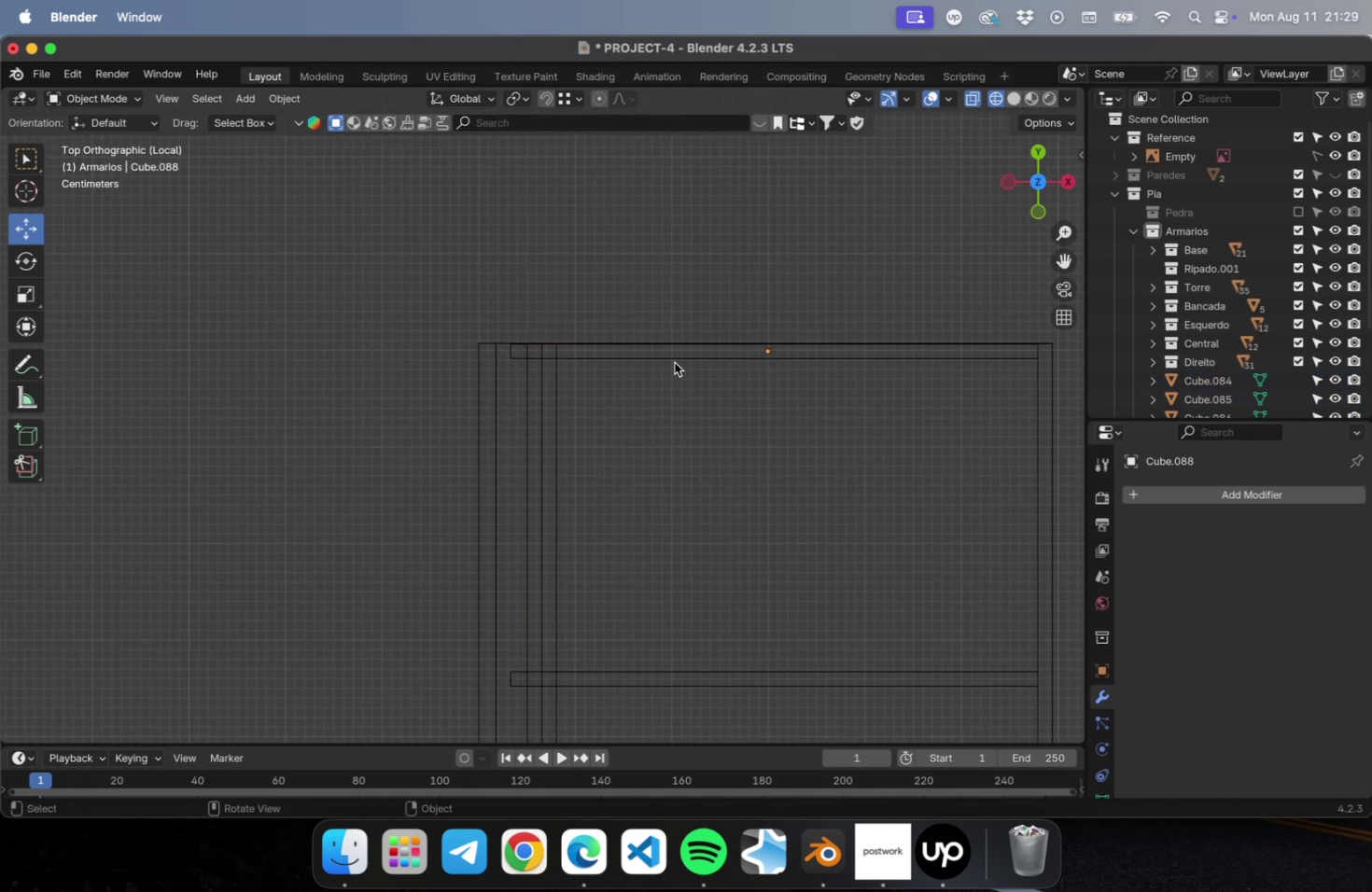 
left_click([674, 355])
 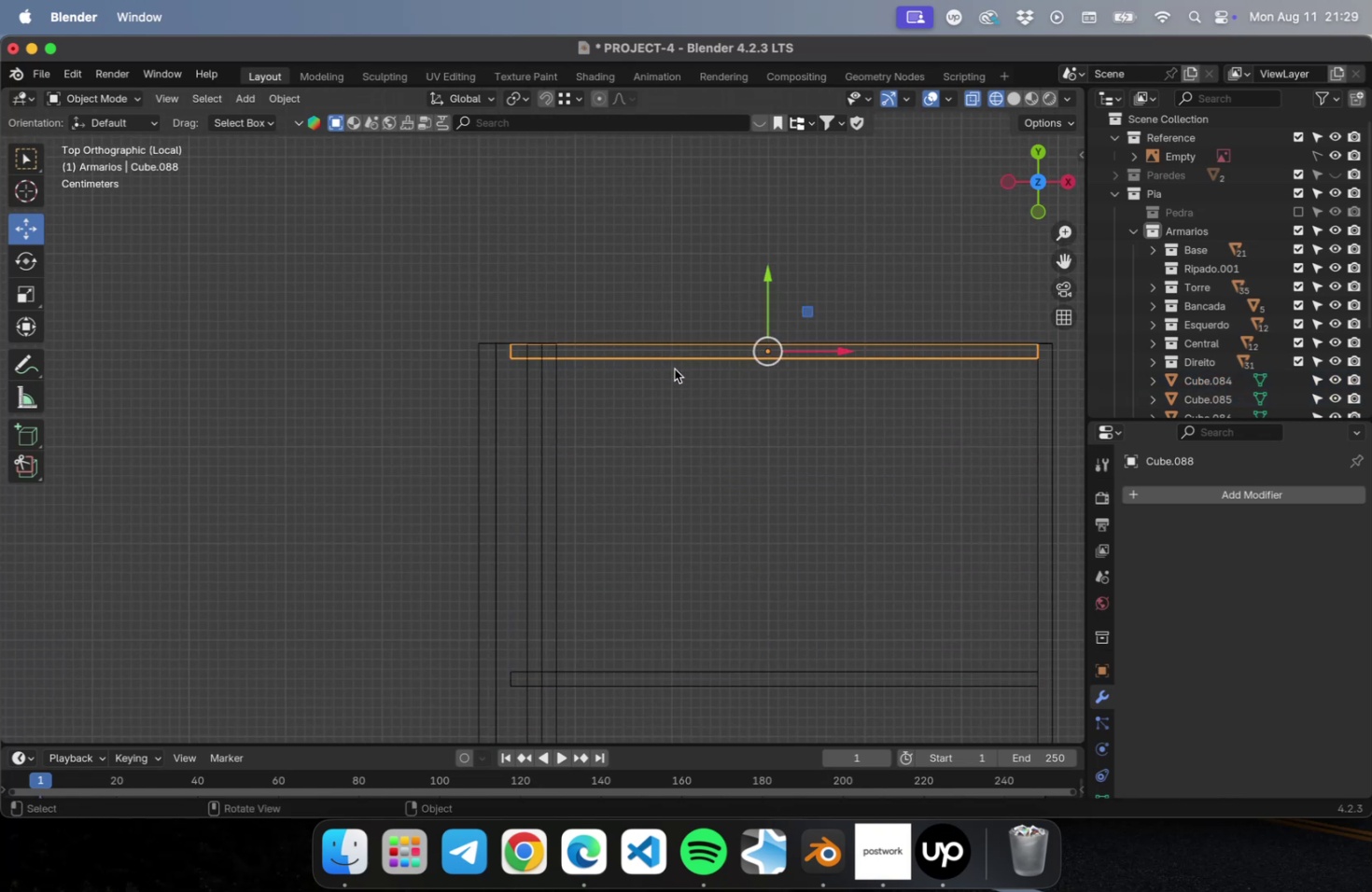 
hold_key(key=ShiftLeft, duration=1.2)
left_click_drag(start_coordinate=[711, 397], to_coordinate=[735, 530])
 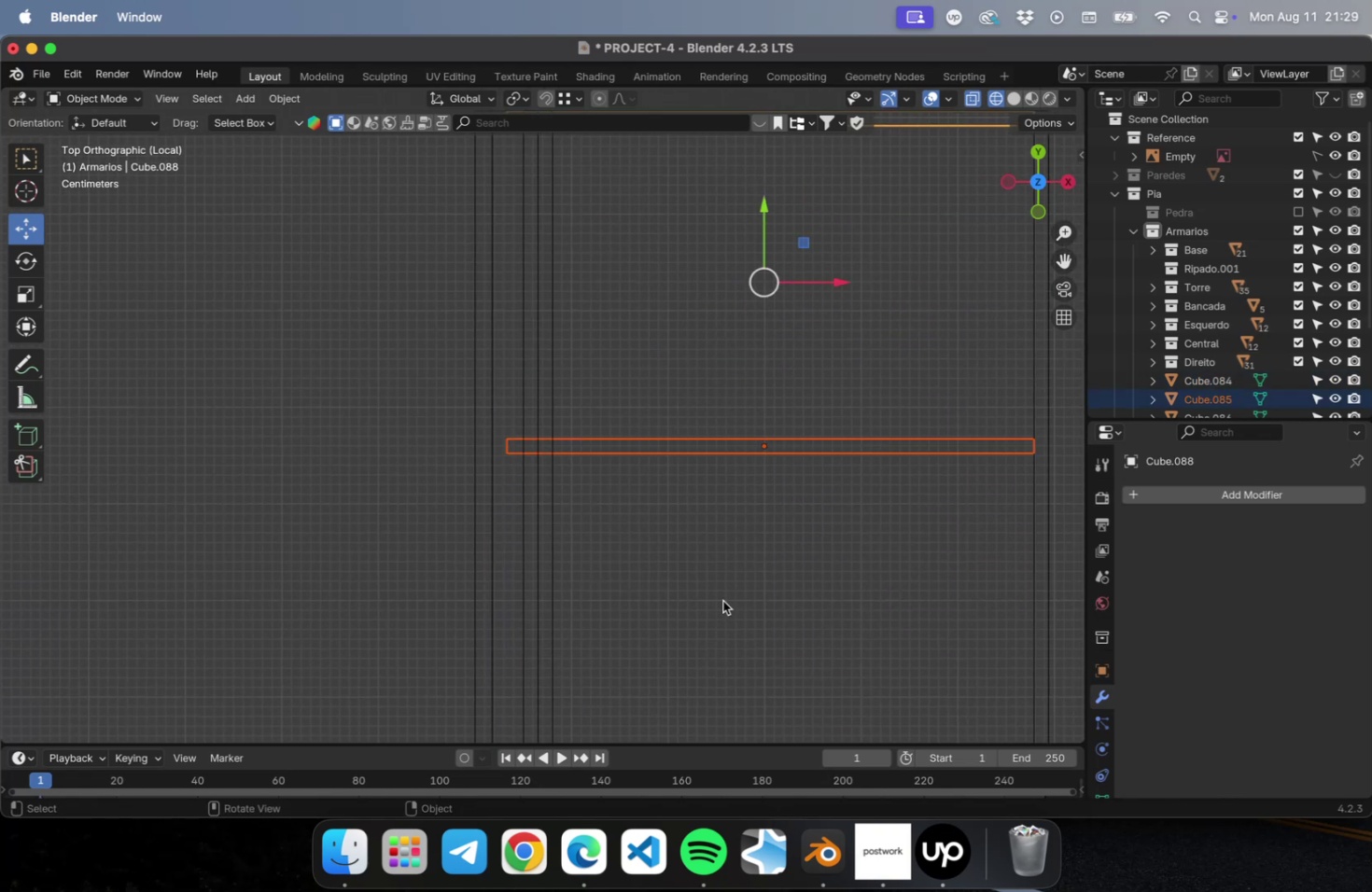 
hold_key(key=ShiftLeft, duration=1.65)
left_click([713, 548])
 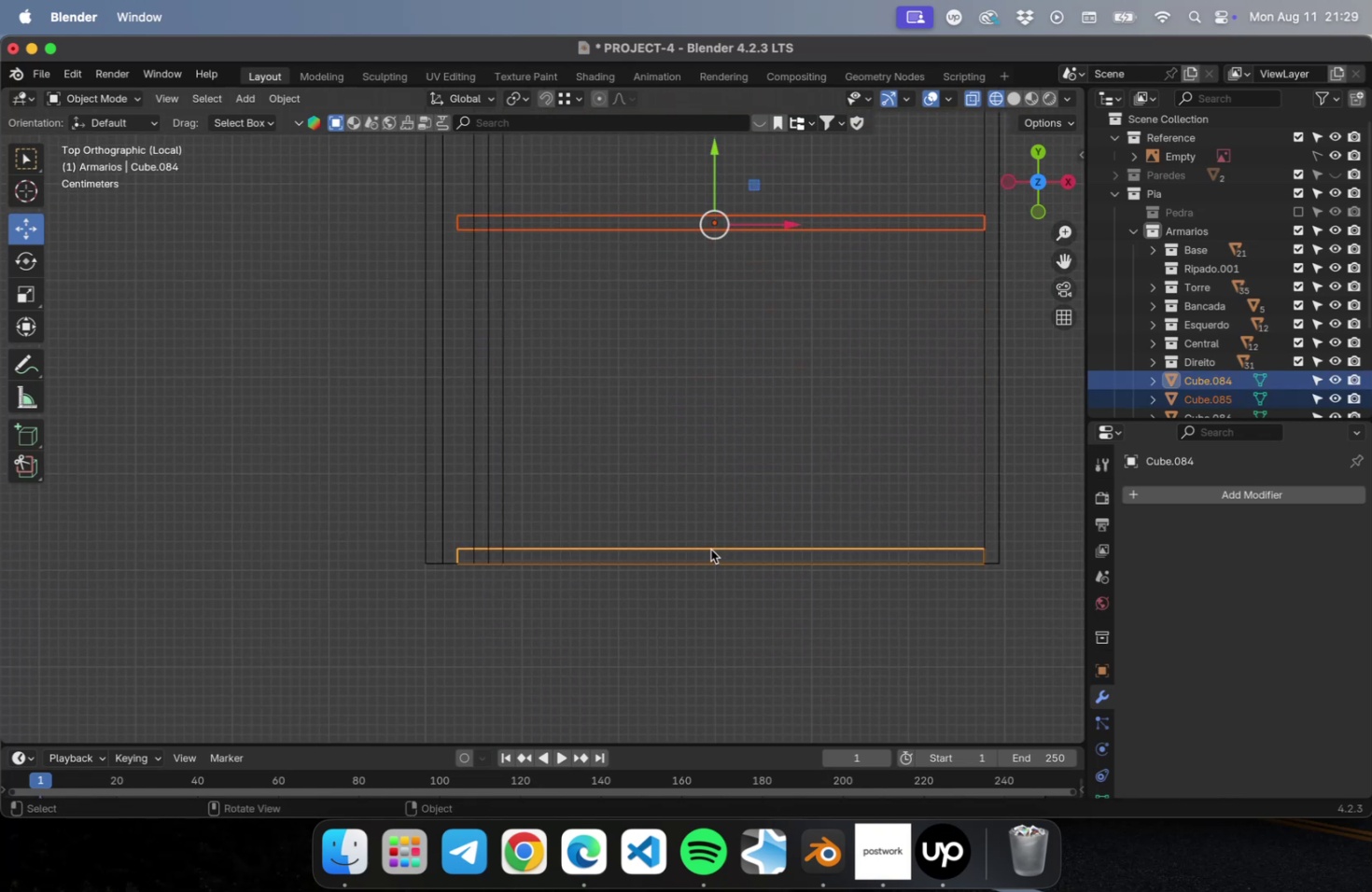 
scroll: coordinate [708, 548], scroll_direction: down, amount: 5.0
 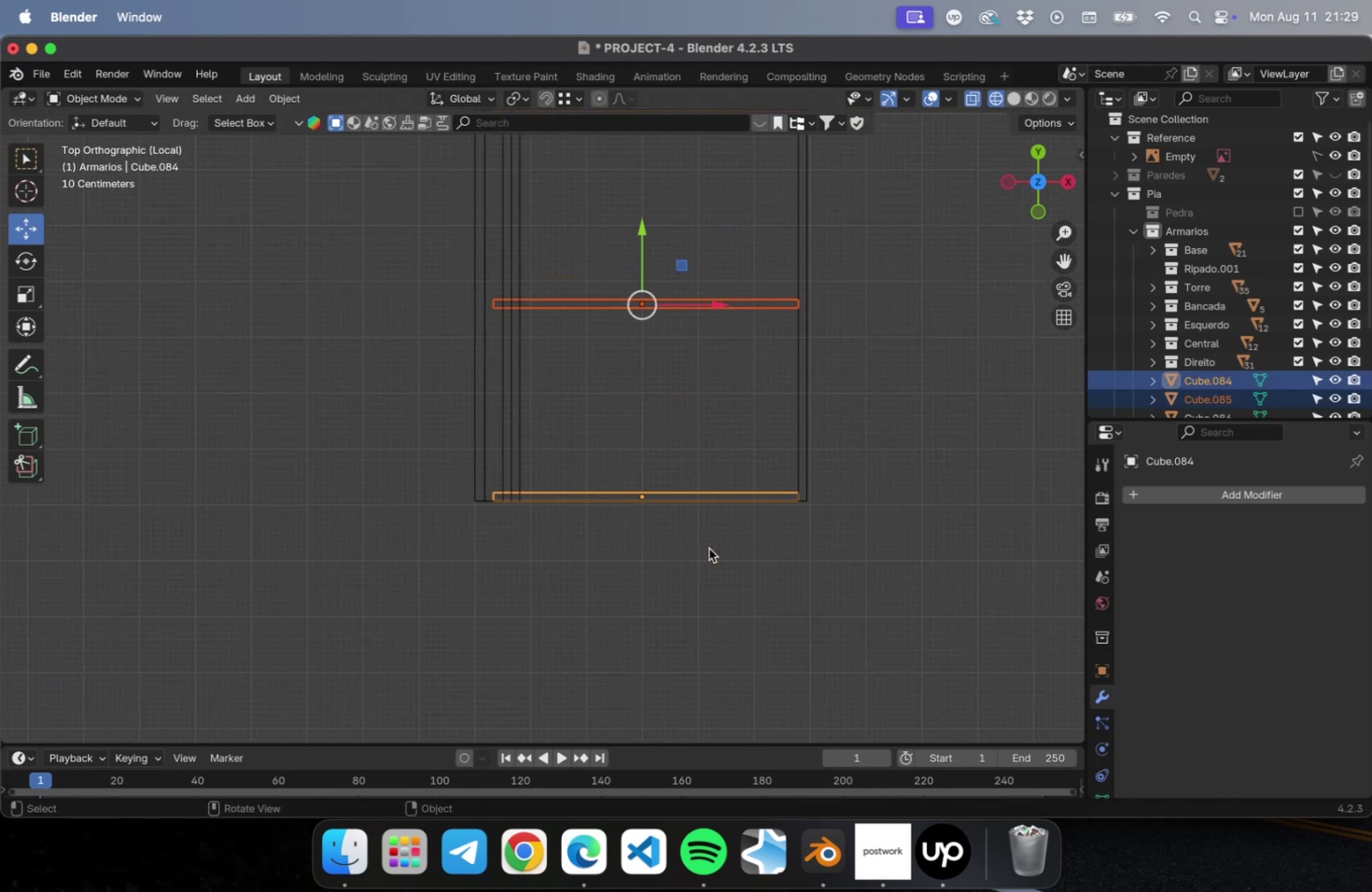 
hold_key(key=ShiftLeft, duration=0.43)
 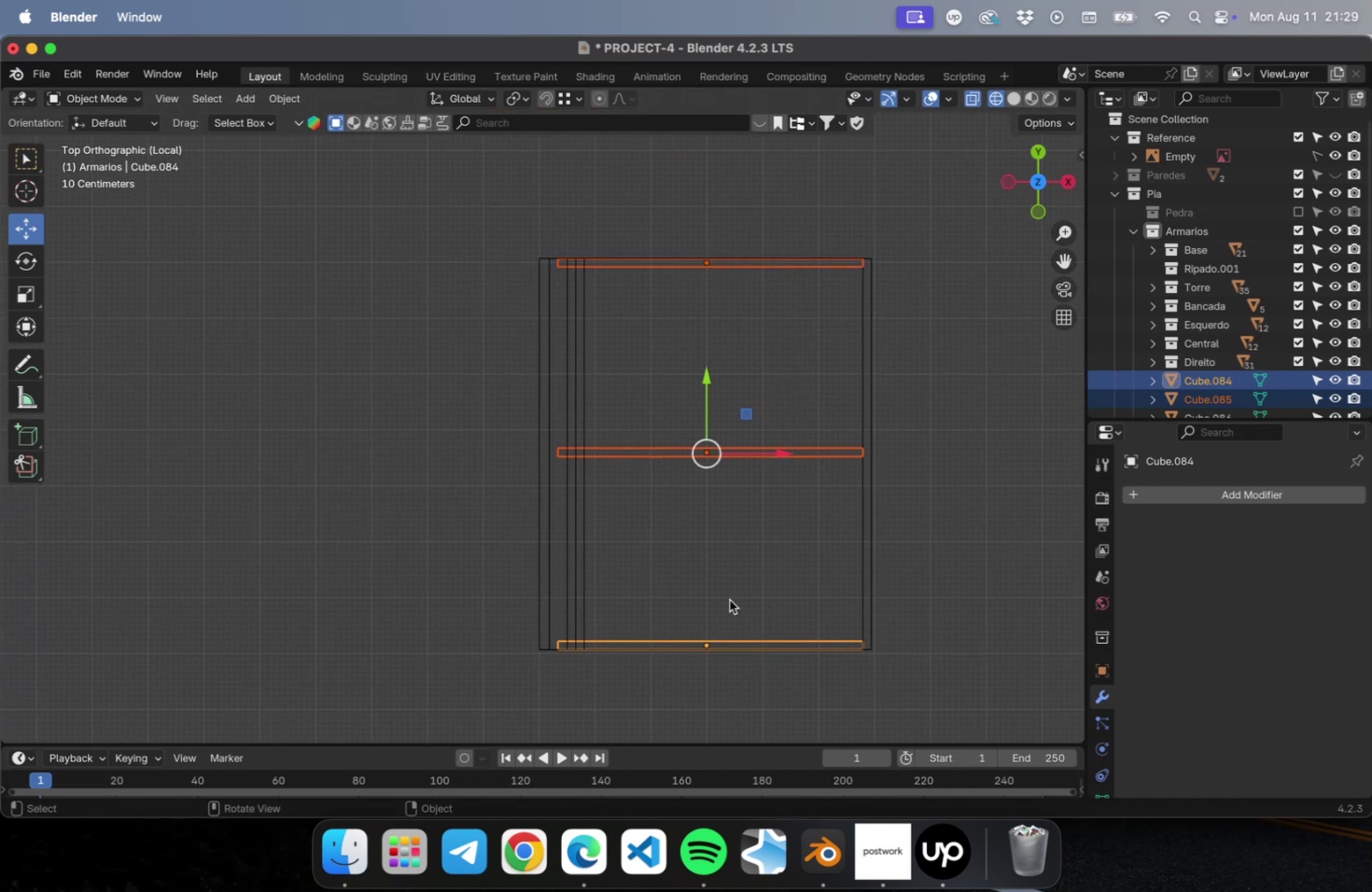 
key(Tab)
 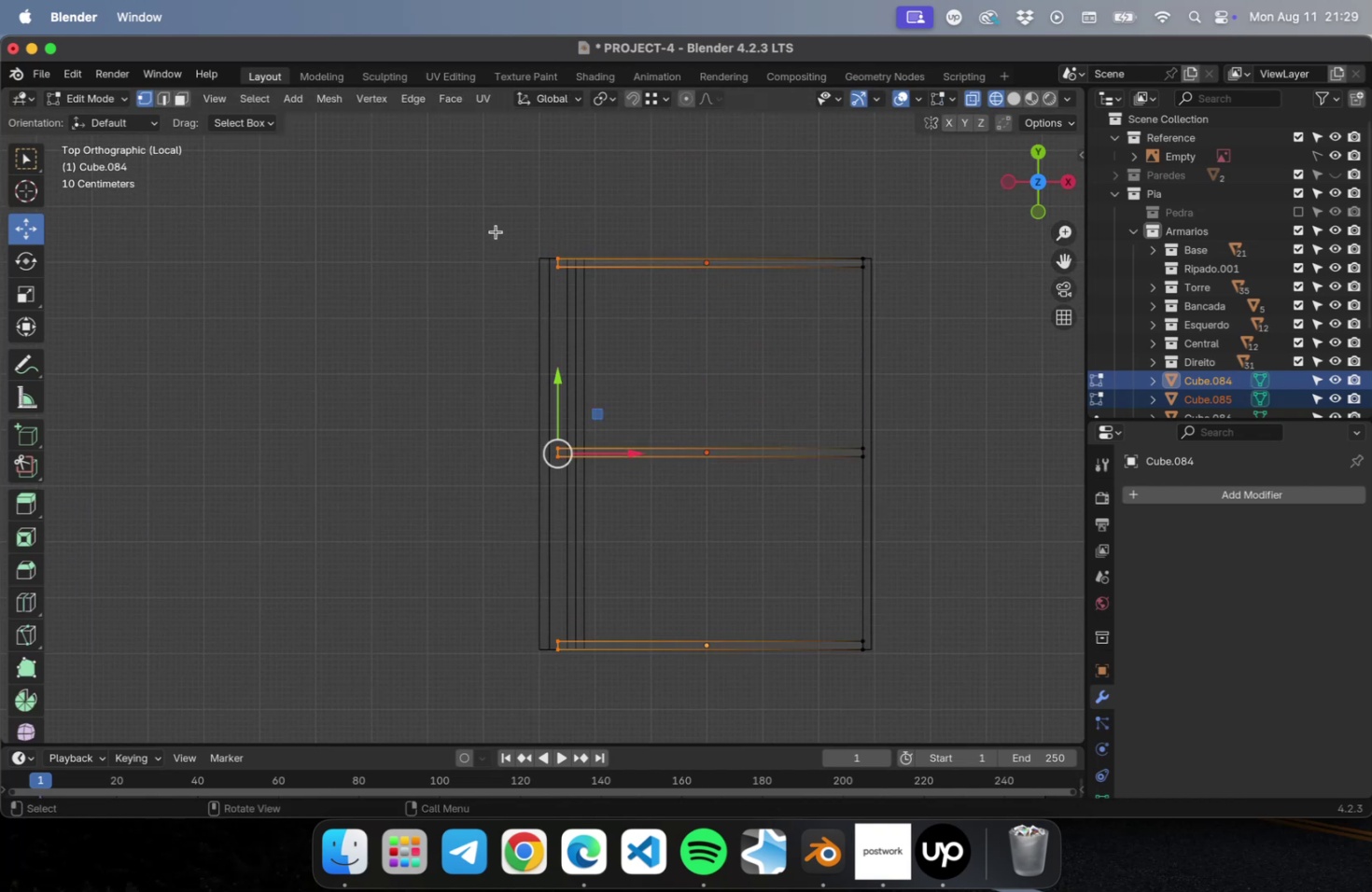 
left_click_drag(start_coordinate=[497, 213], to_coordinate=[632, 723])
 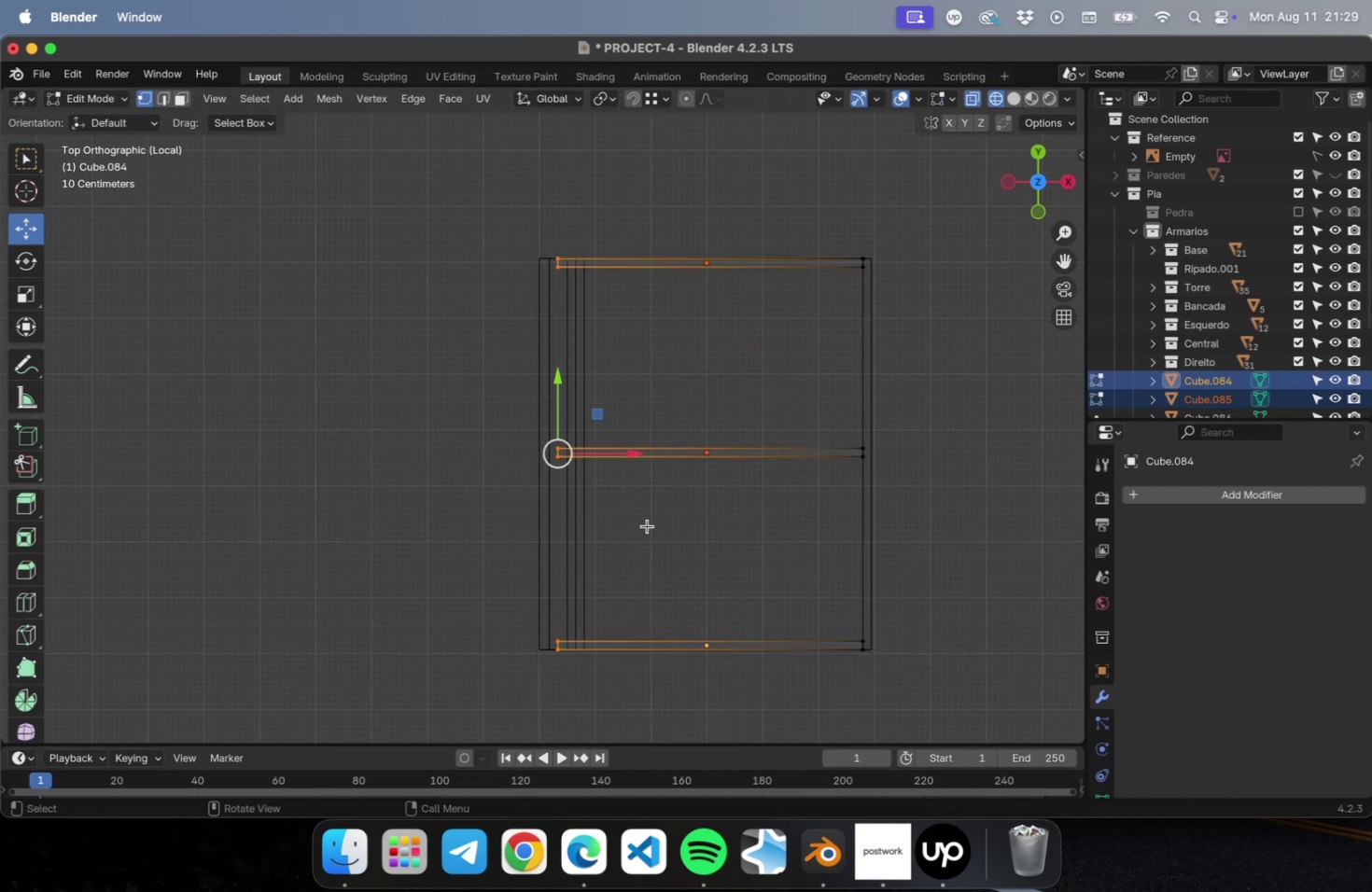 
scroll: coordinate [654, 539], scroll_direction: up, amount: 27.0
 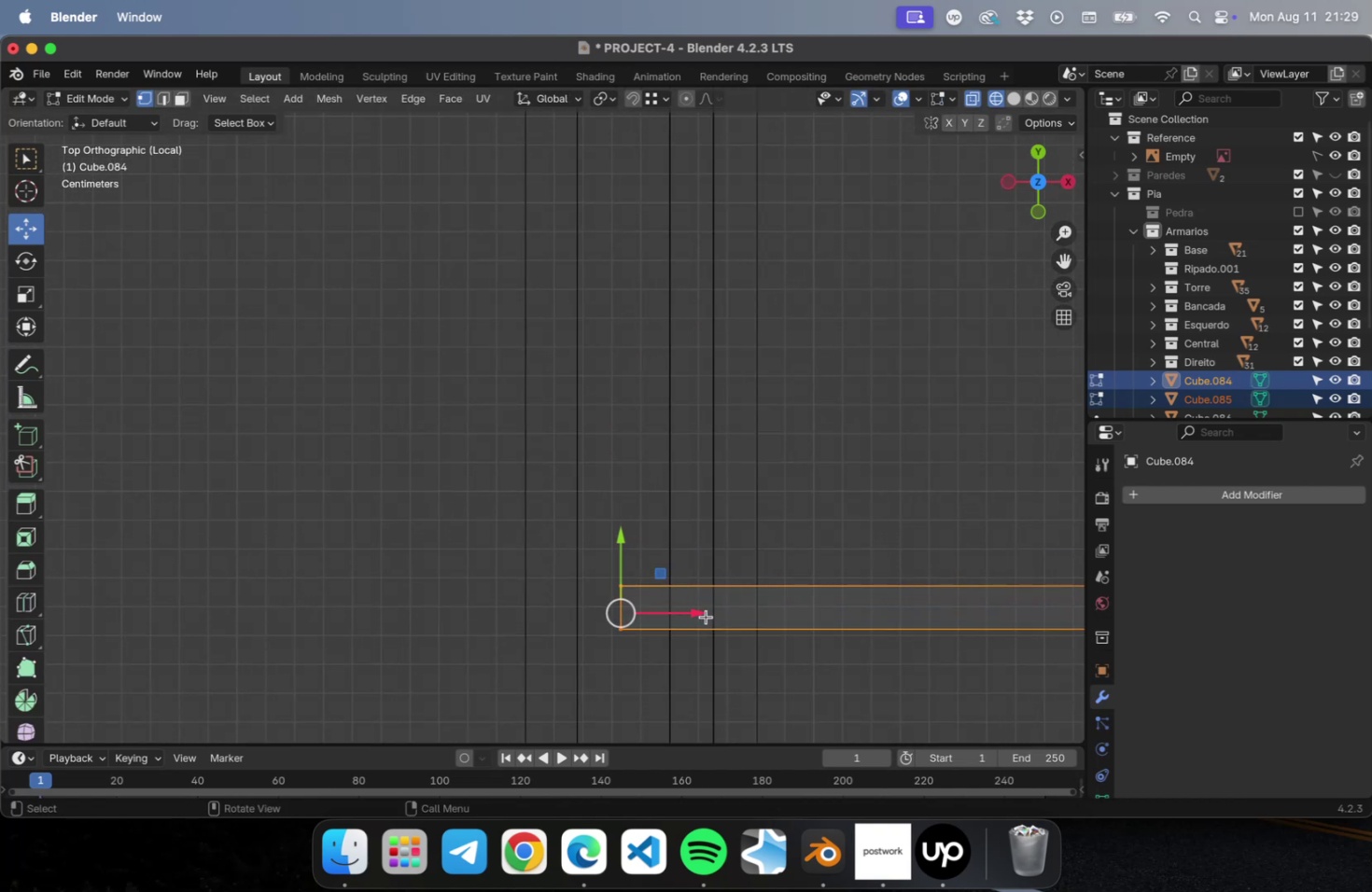 
left_click_drag(start_coordinate=[695, 611], to_coordinate=[835, 616])
 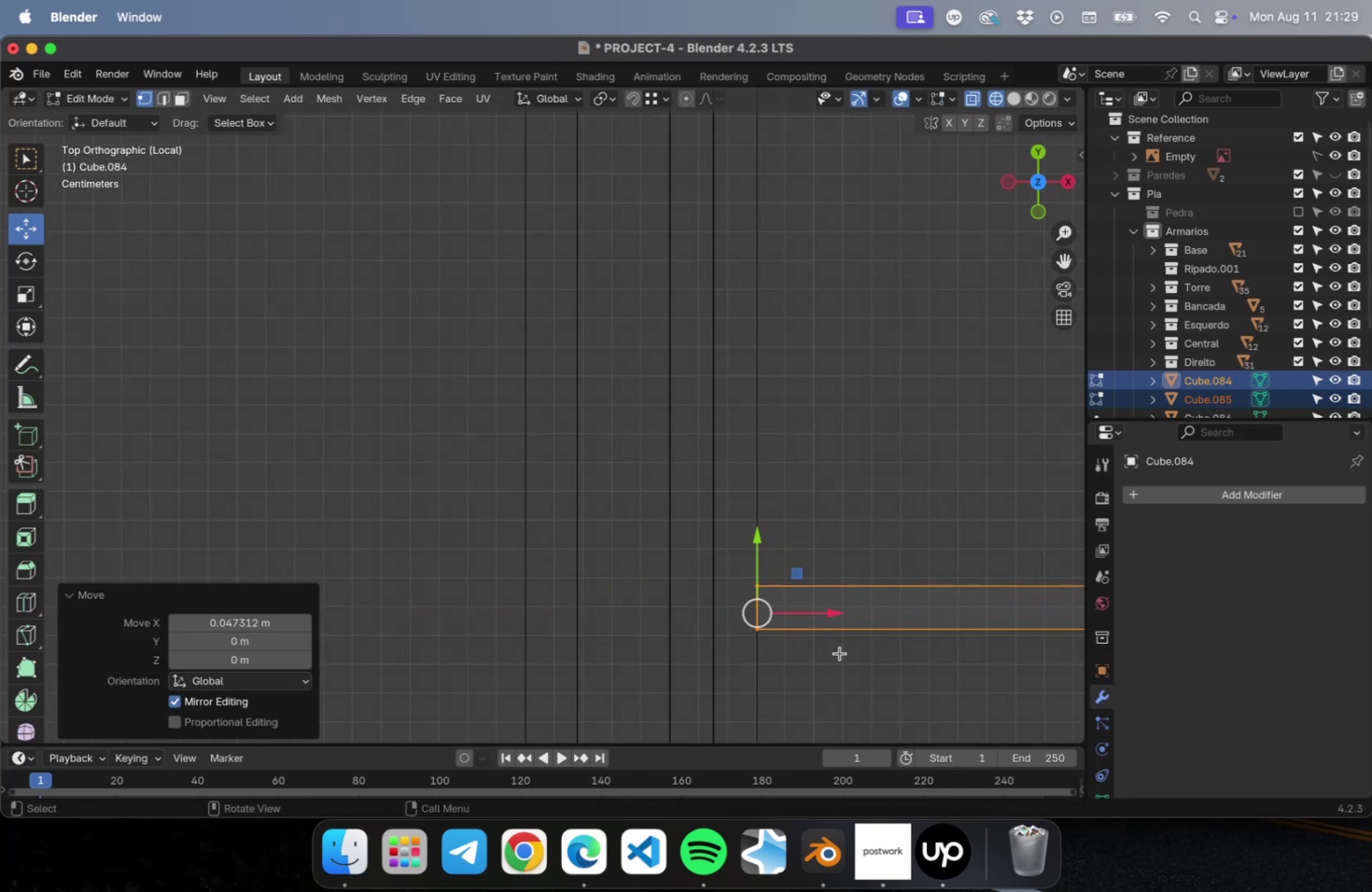 
left_click([839, 652])
 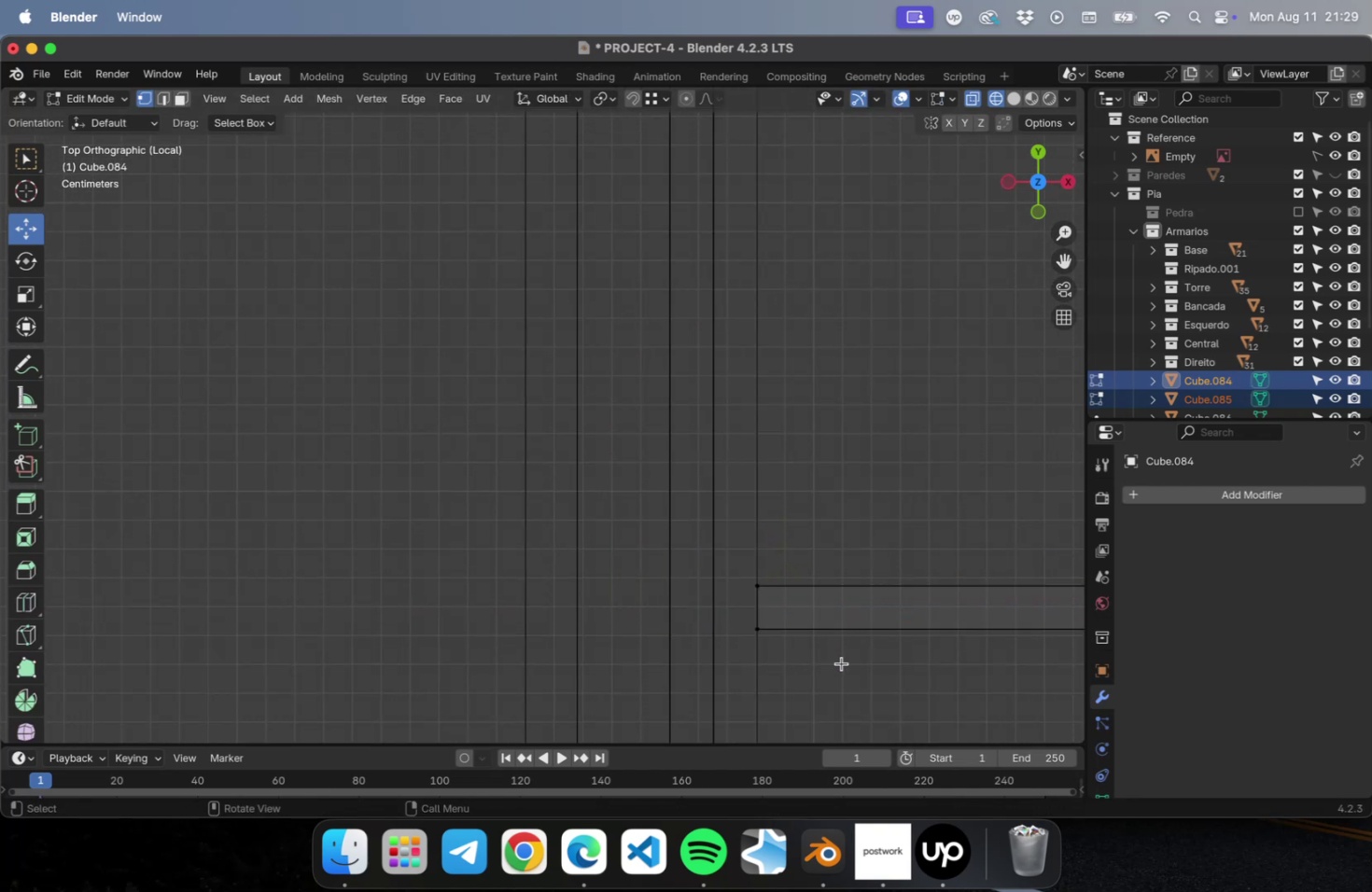 
scroll: coordinate [824, 642], scroll_direction: down, amount: 11.0
 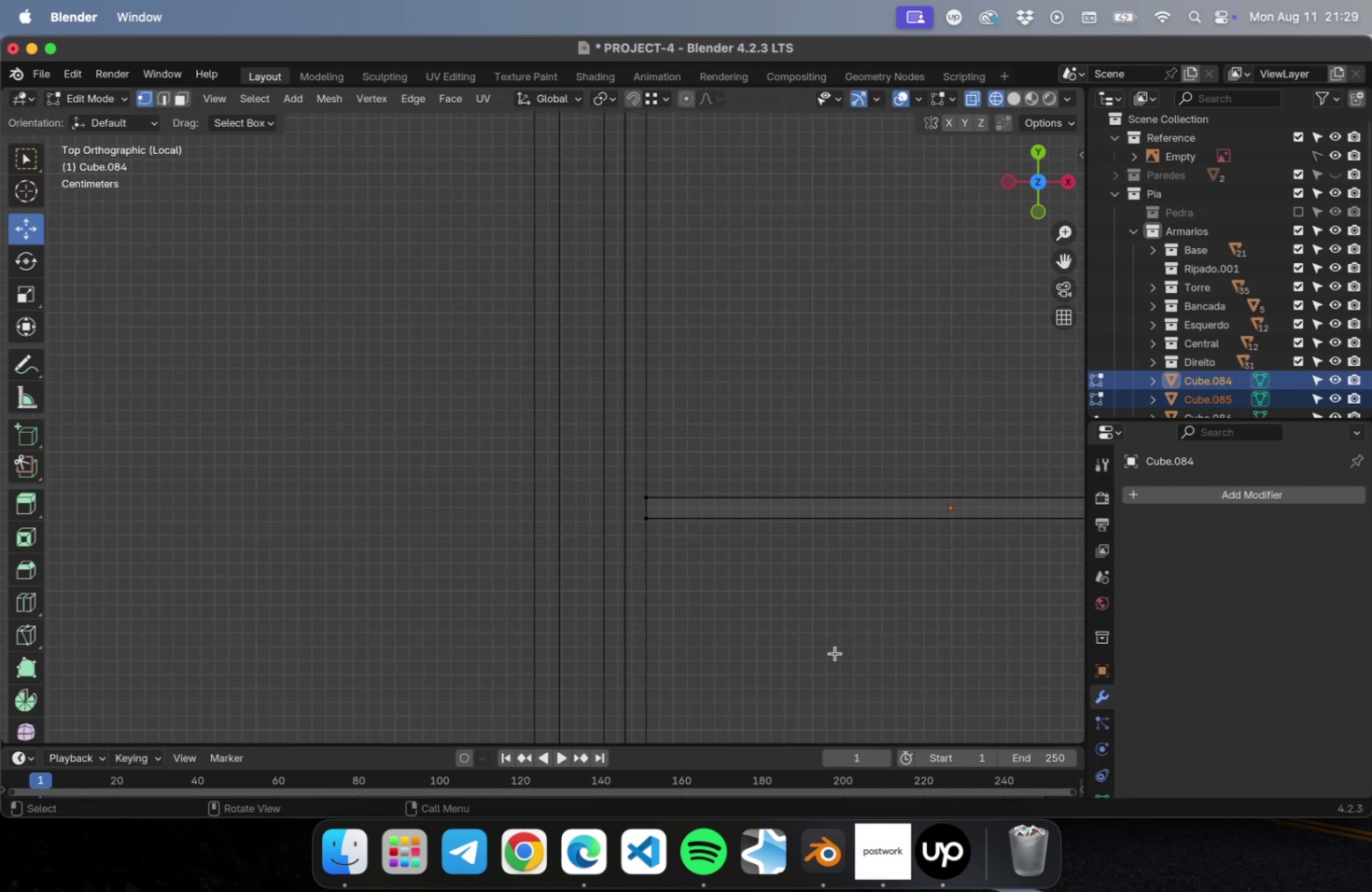 
hold_key(key=ShiftLeft, duration=0.45)
 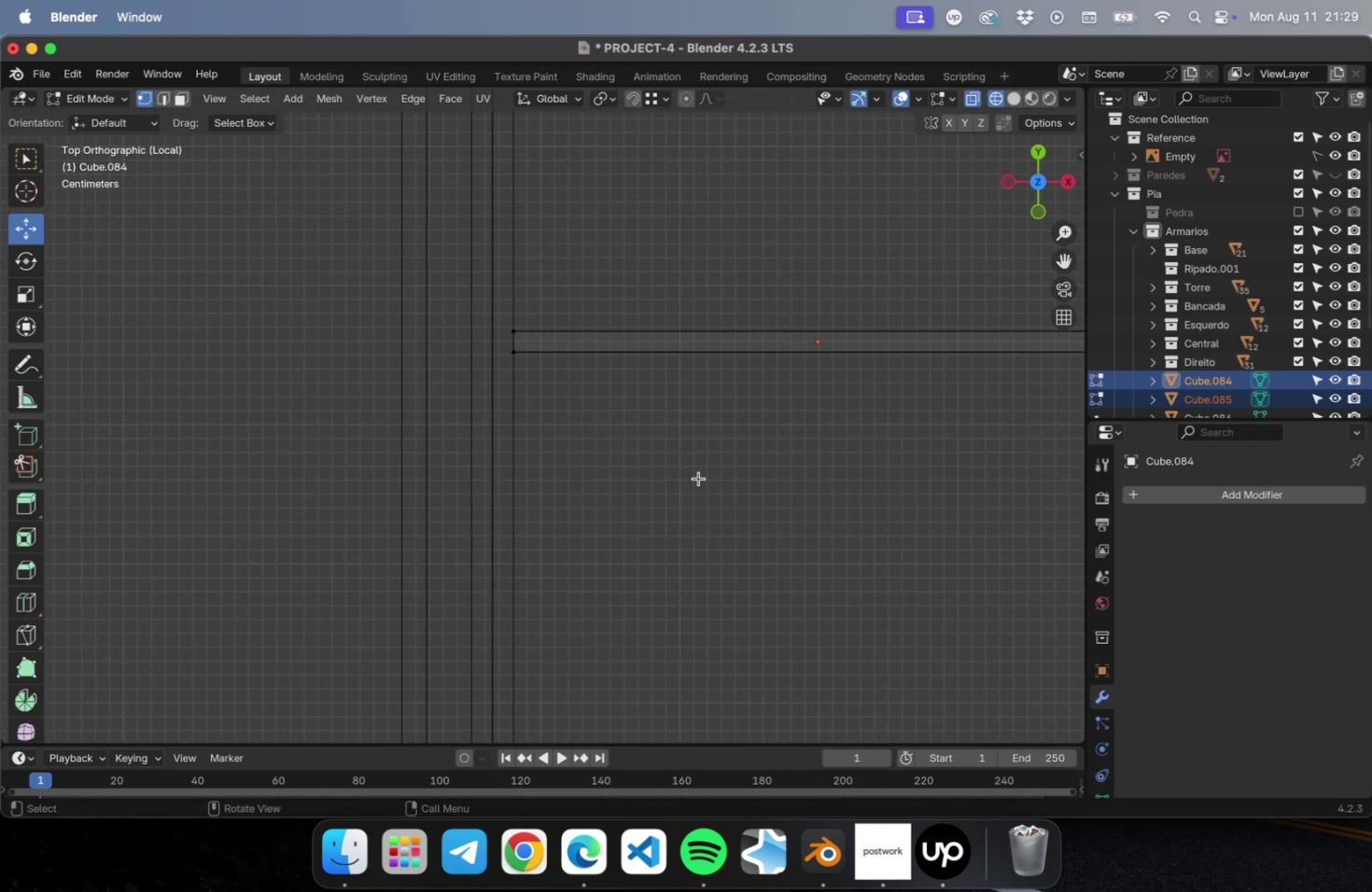 
key(Tab)
 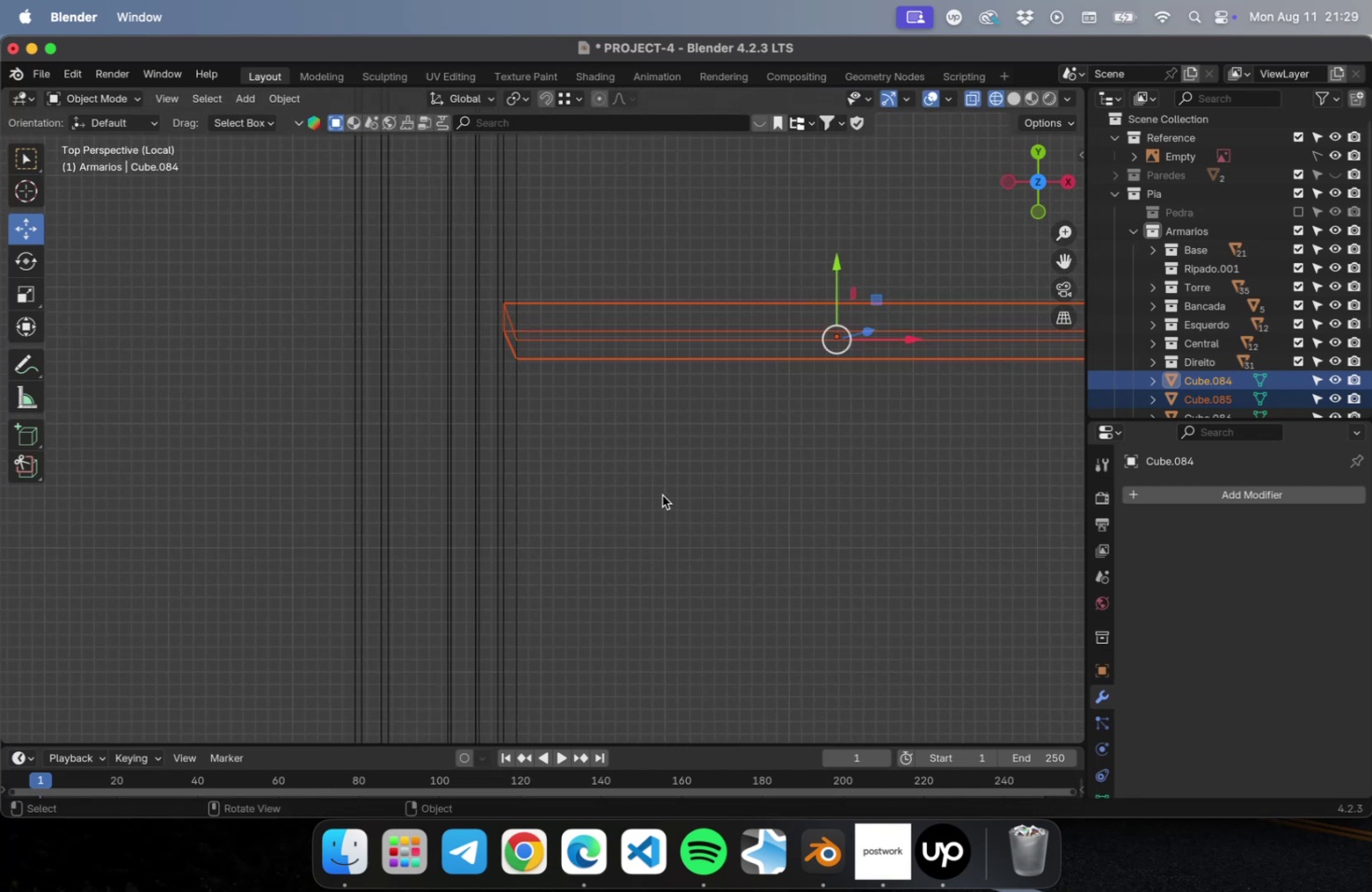 
scroll: coordinate [664, 494], scroll_direction: down, amount: 23.0
 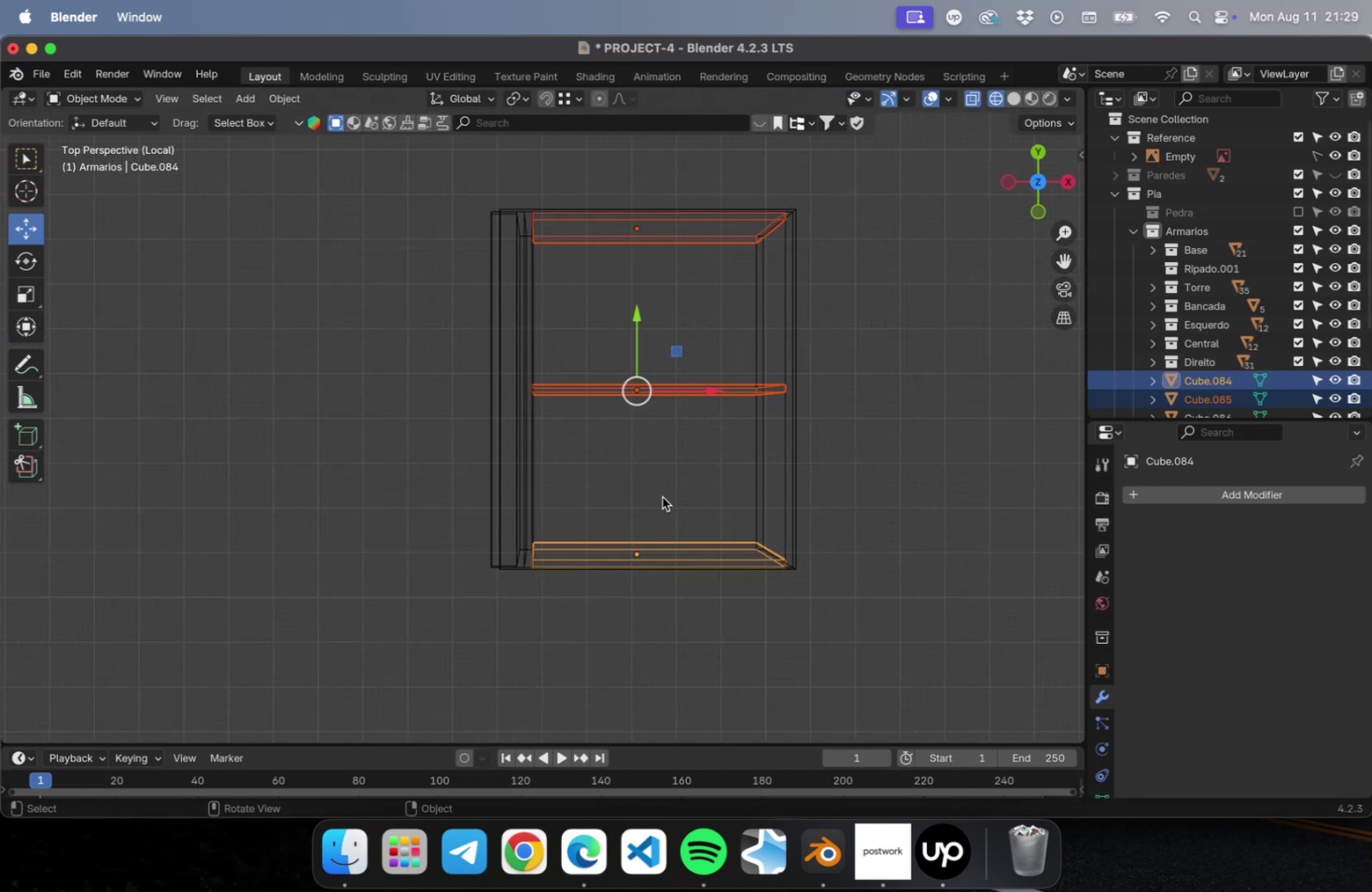 
key(Meta+CommandLeft)
 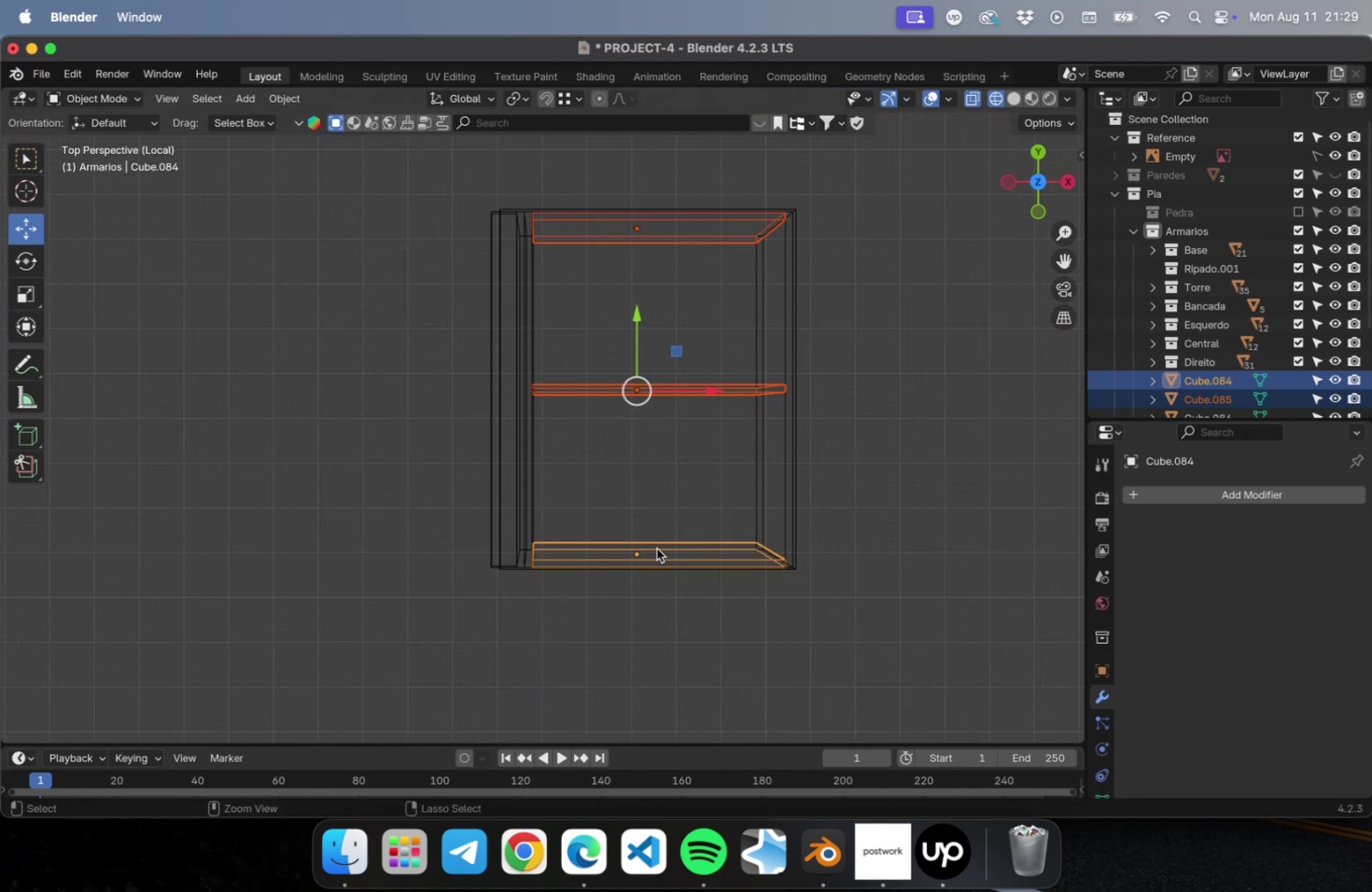 
key(Meta+S)
 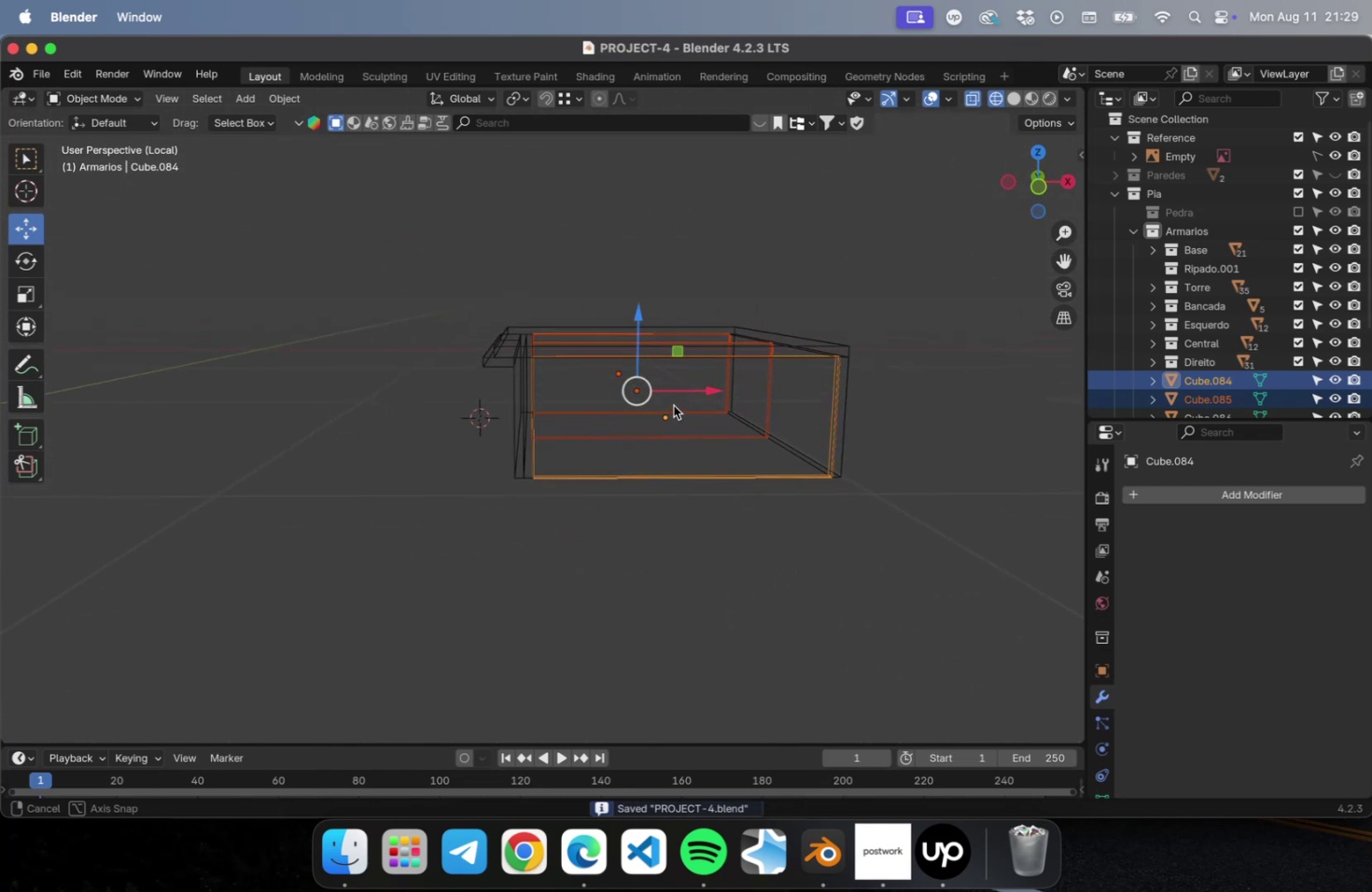 
left_click([679, 658])
 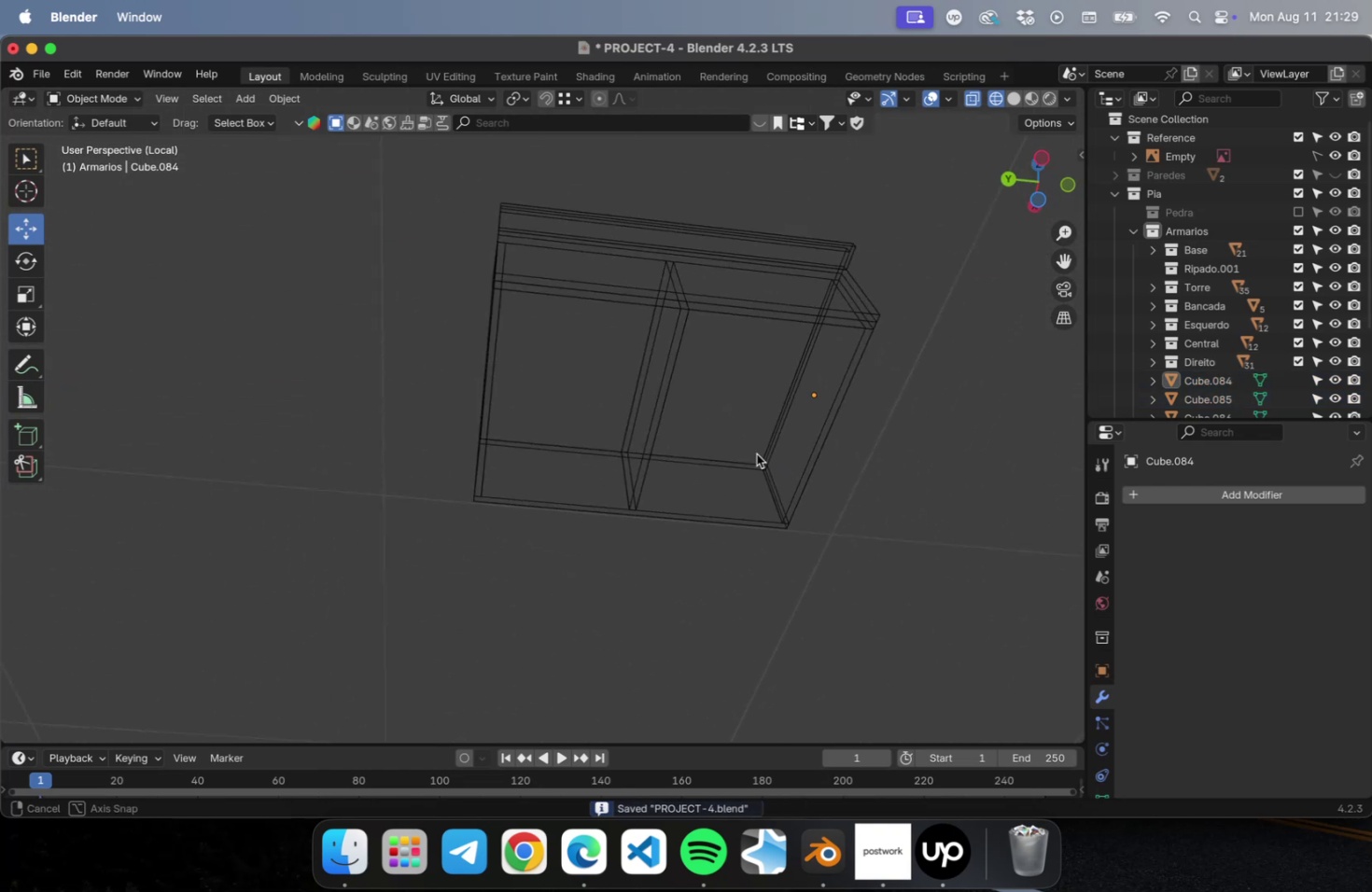 
key(NumLock)
 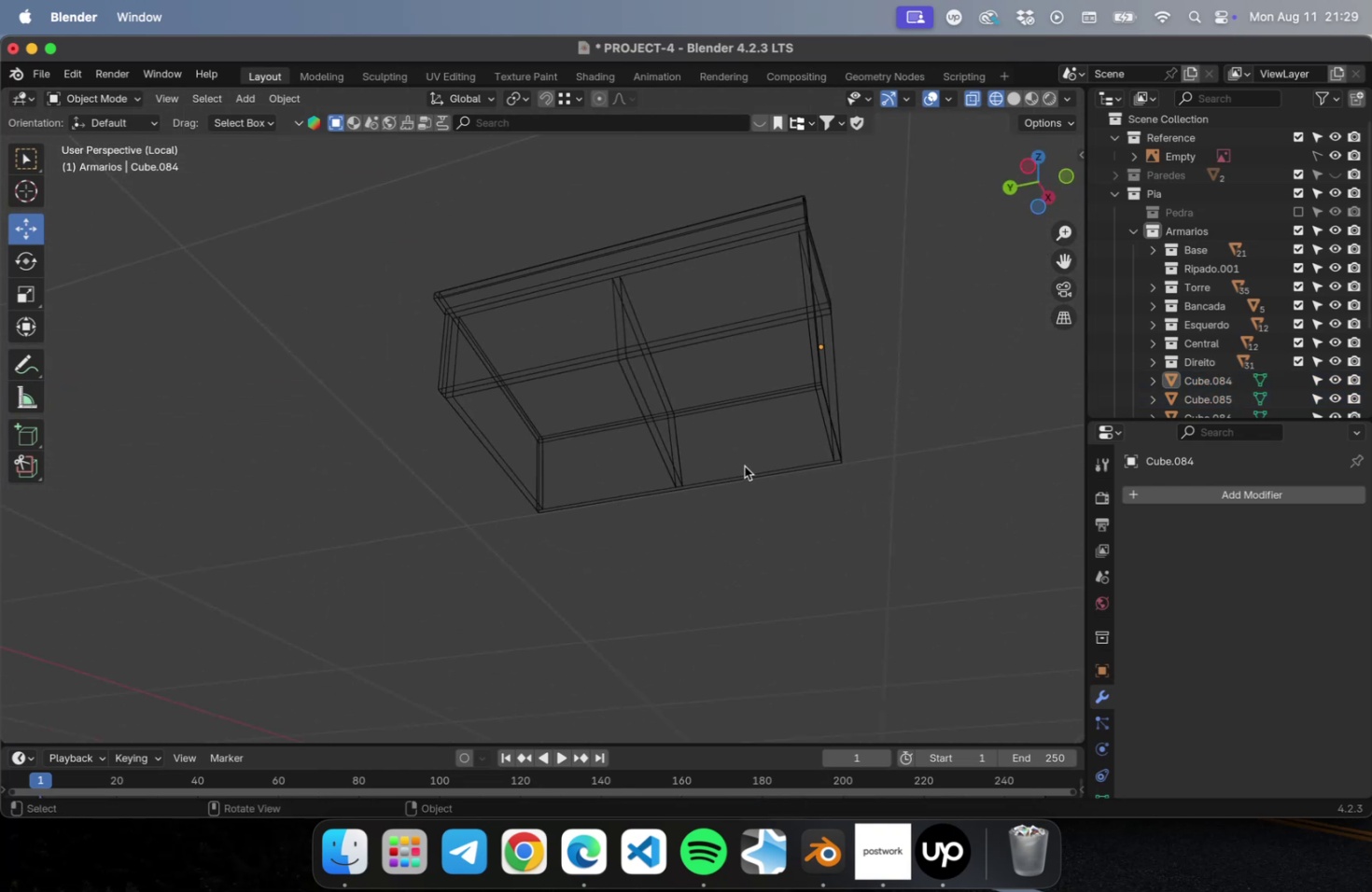 
key(NumpadDivide)
 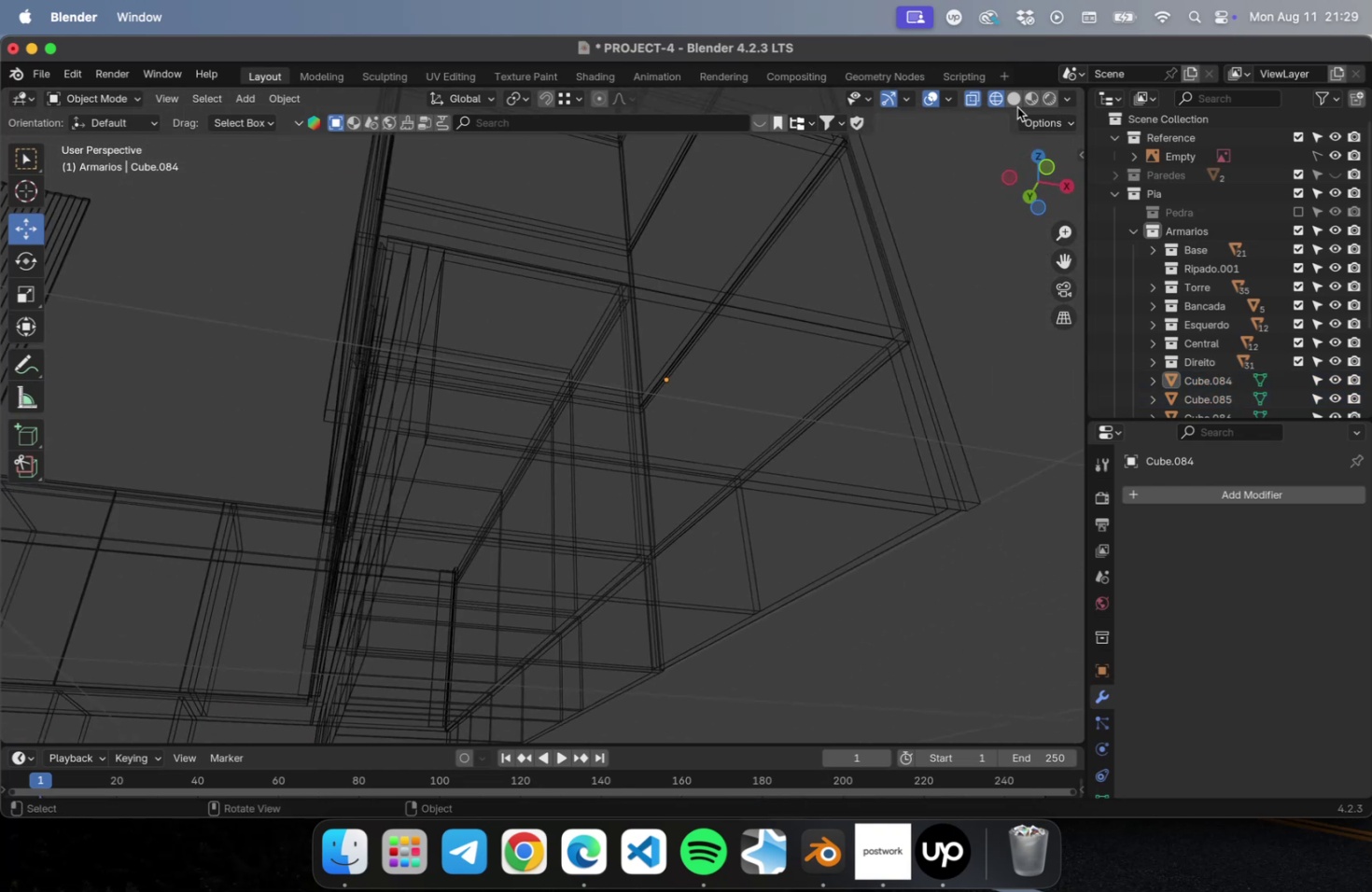 
left_click([1015, 101])
 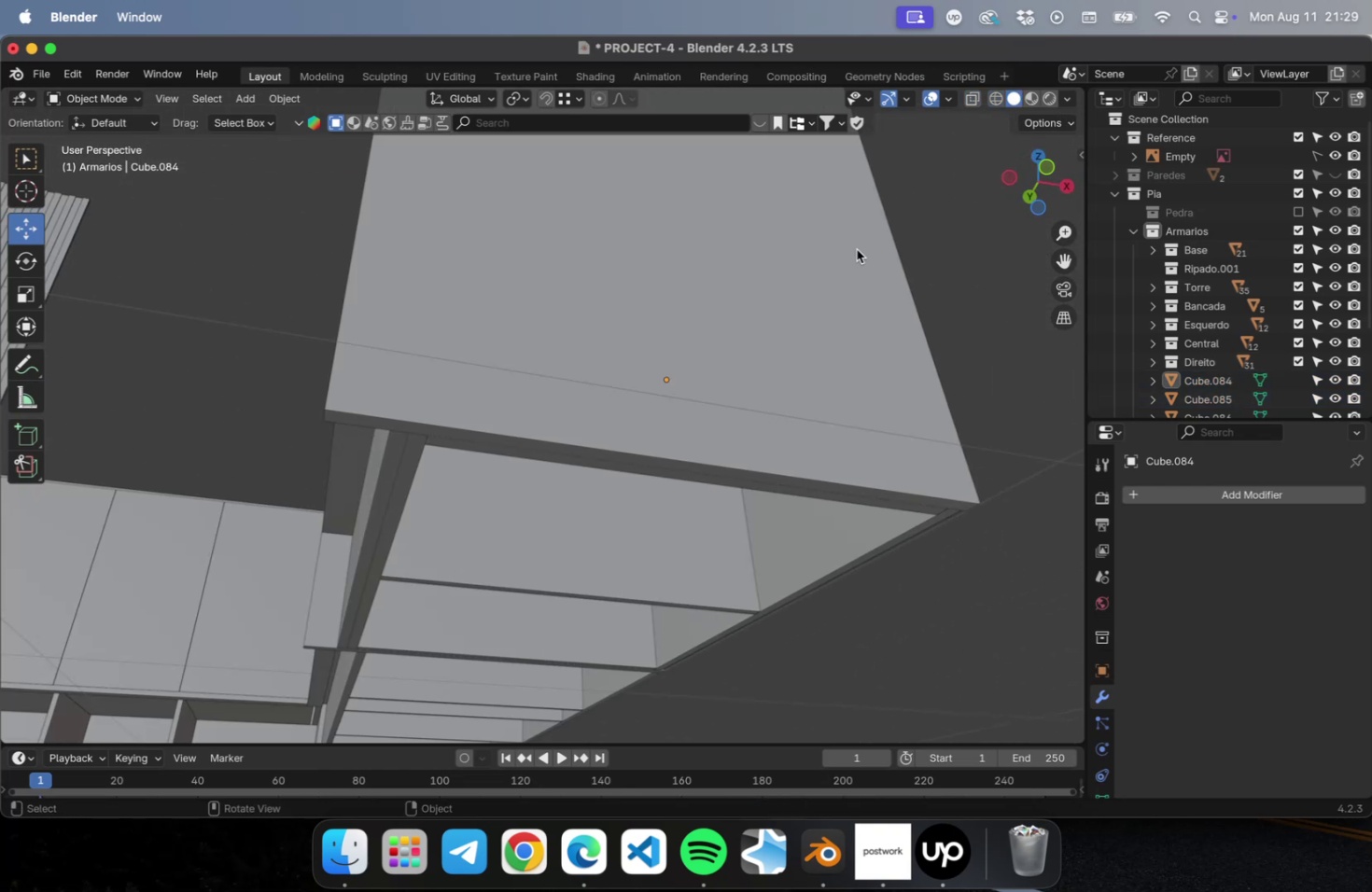 
scroll: coordinate [592, 383], scroll_direction: down, amount: 2.0
 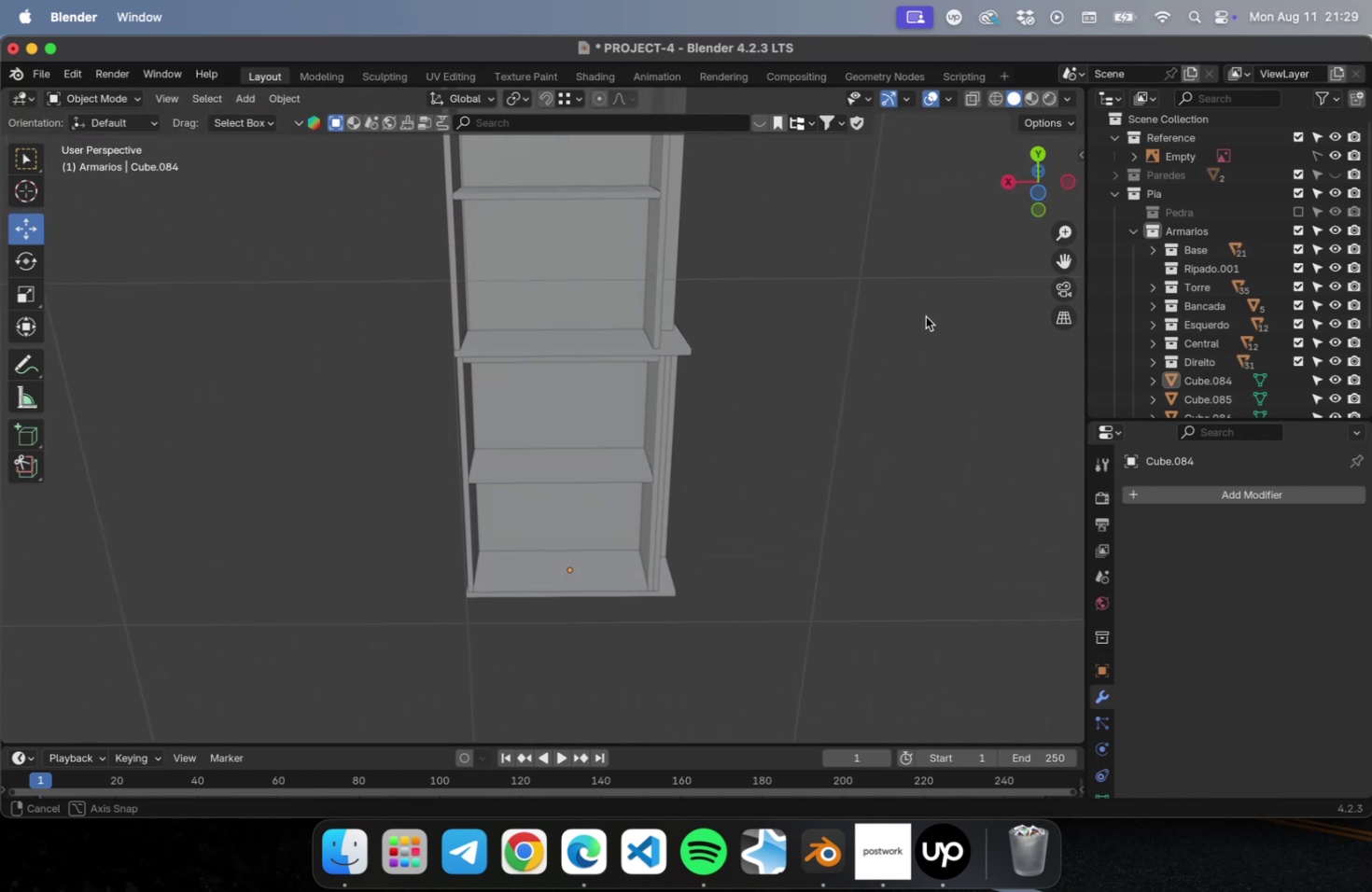 
key(Meta+S)
 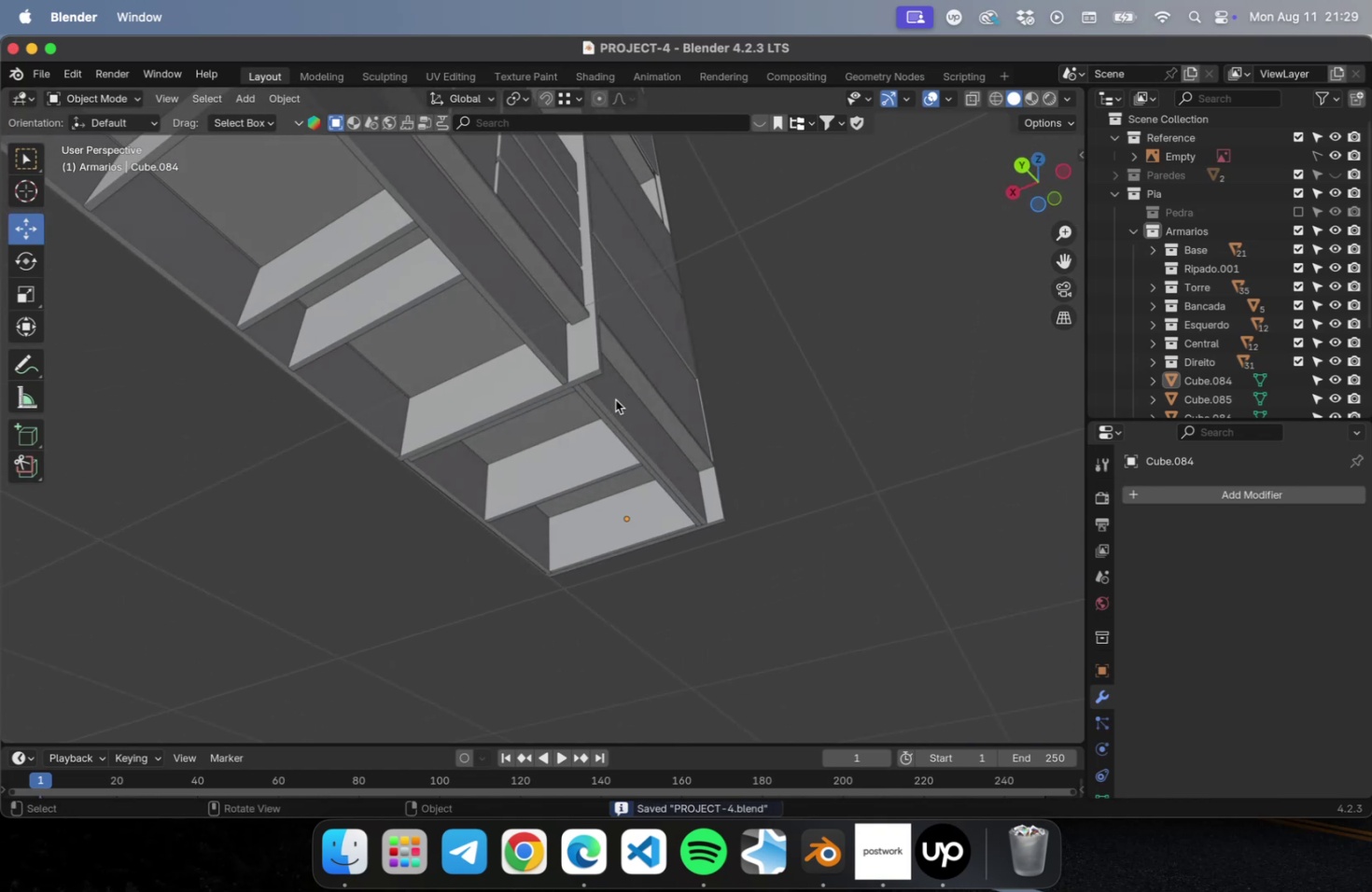 
key(Meta+X)
 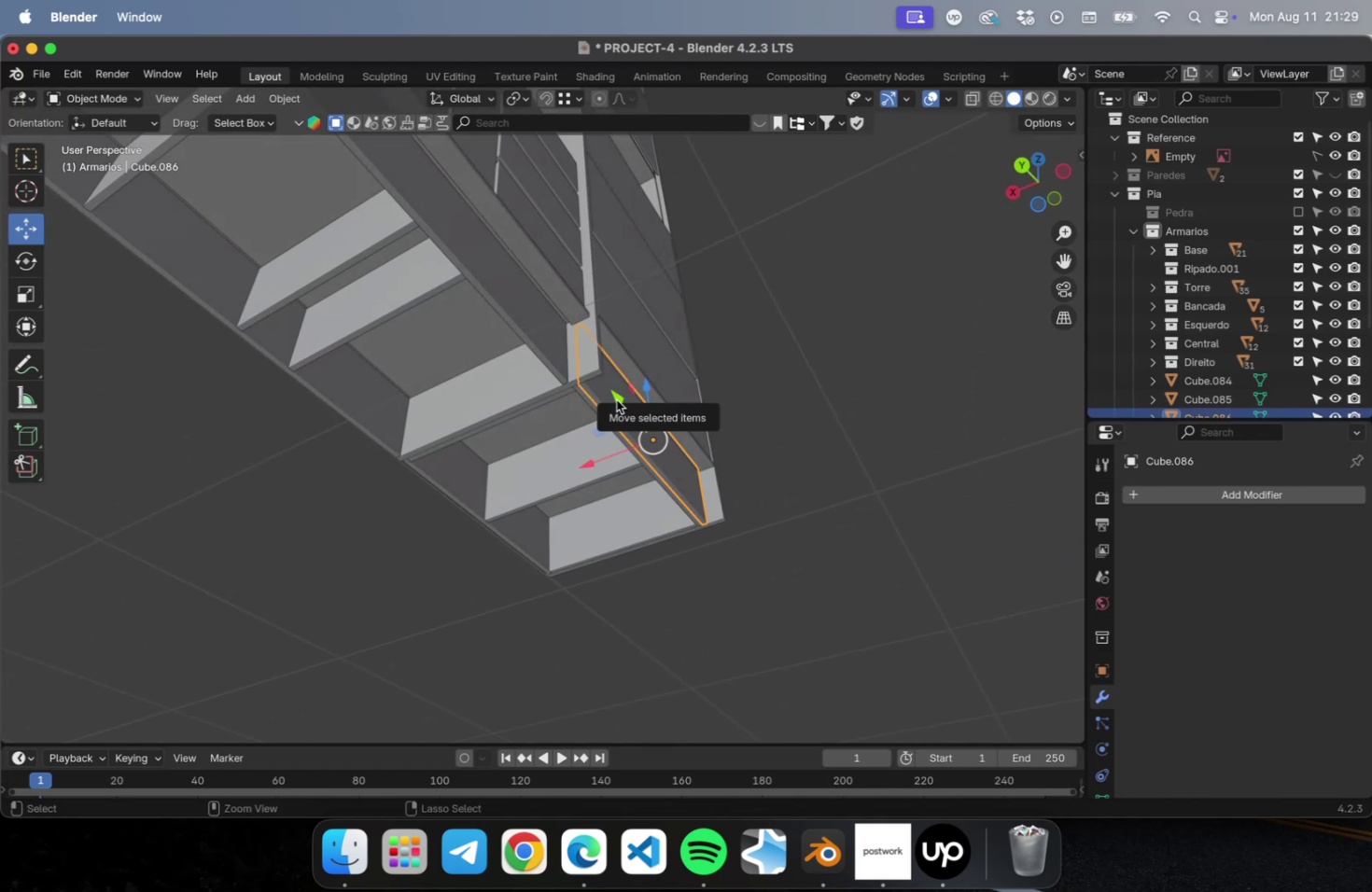 
key(Meta+C)
 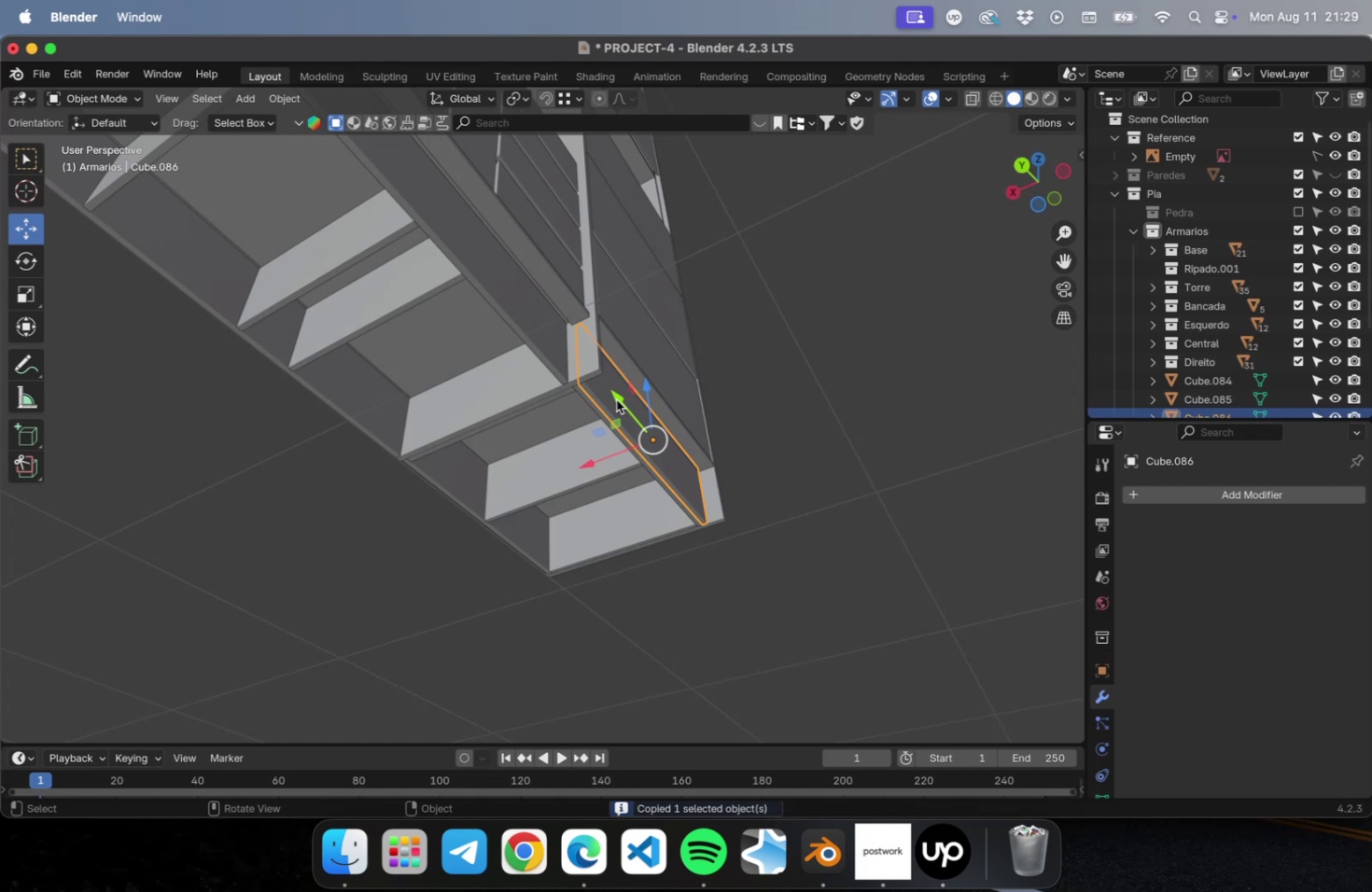 
key(M)
 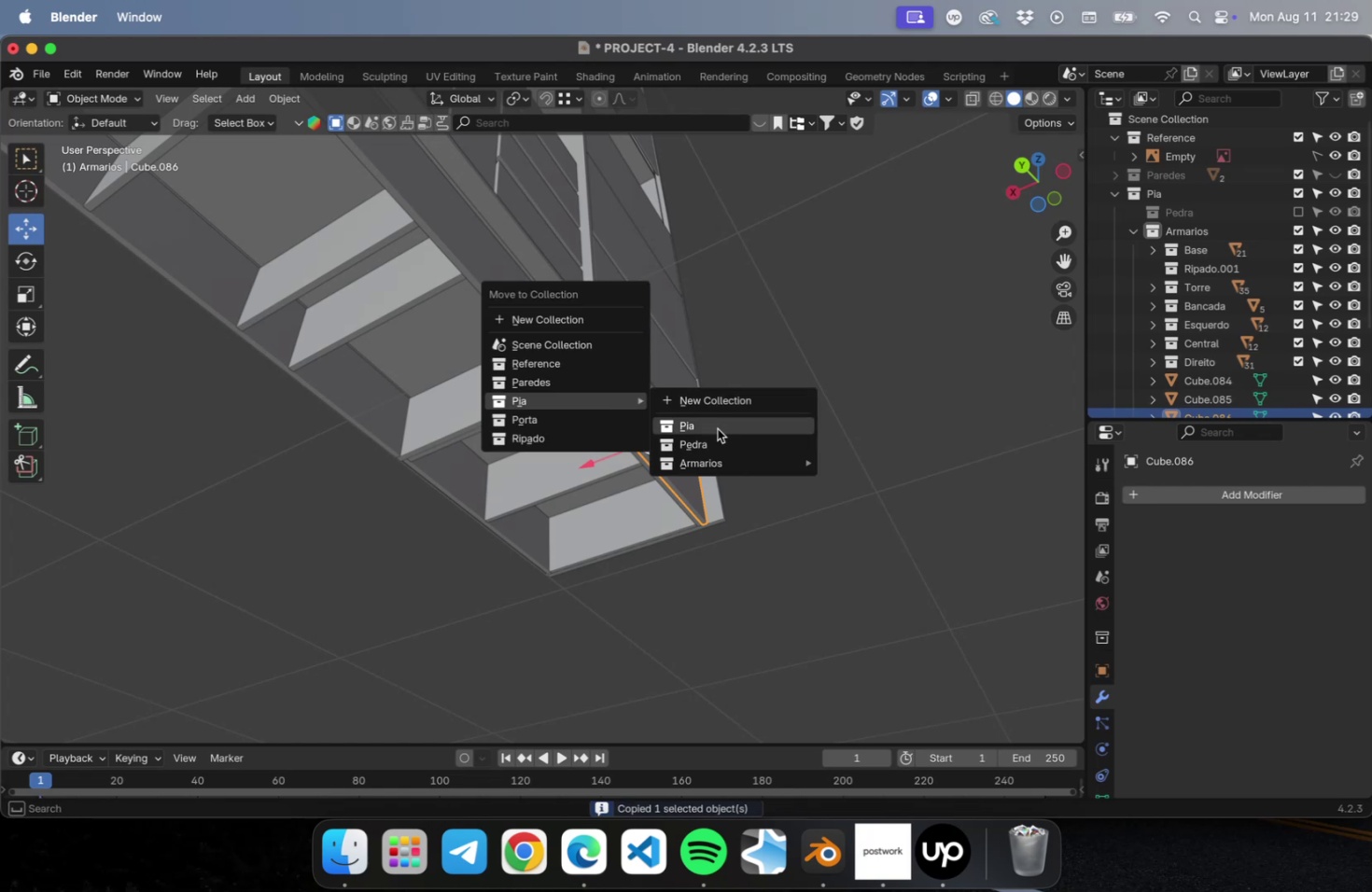 
left_click([719, 439])
 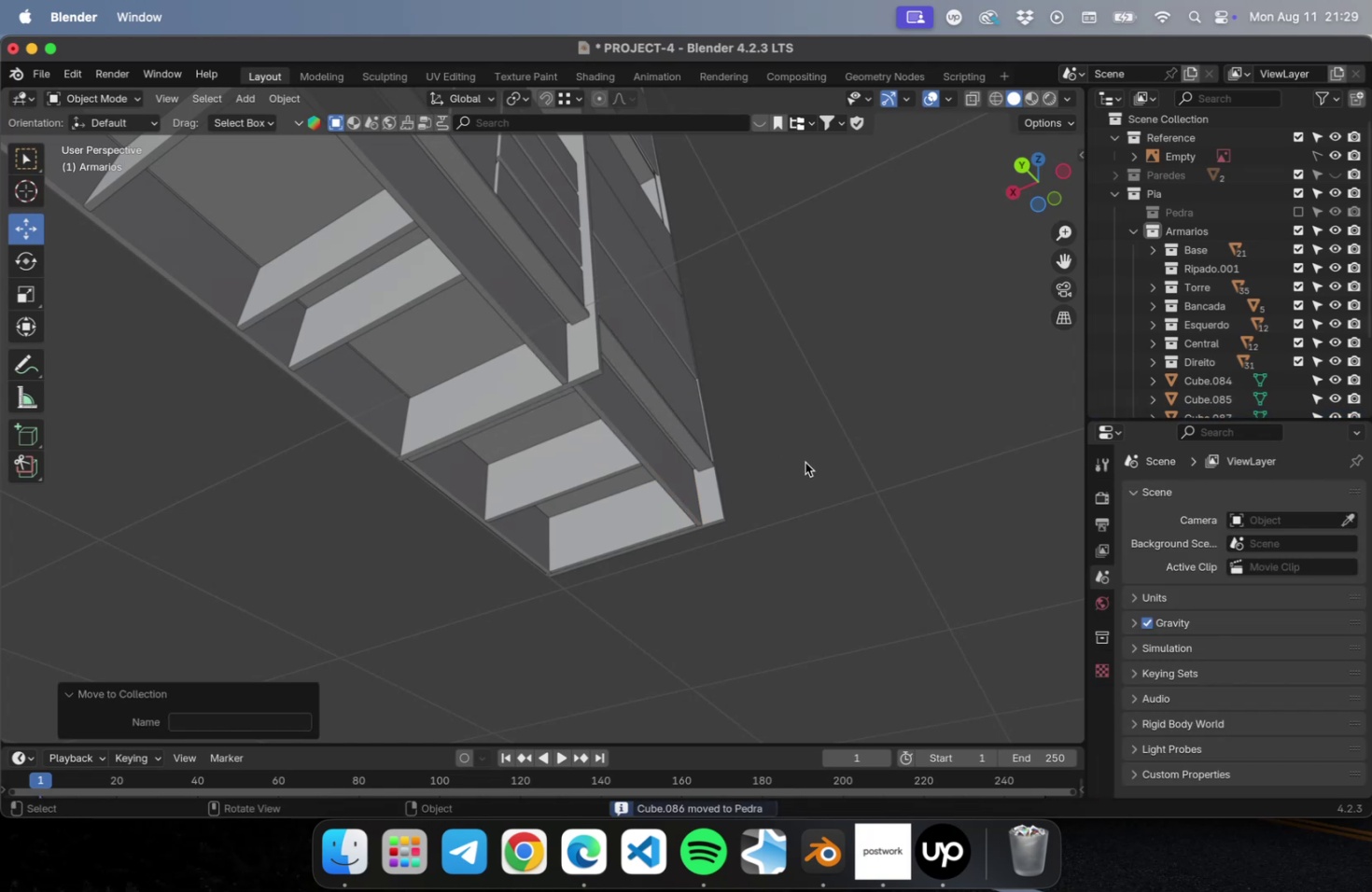 
key(Meta+S)
 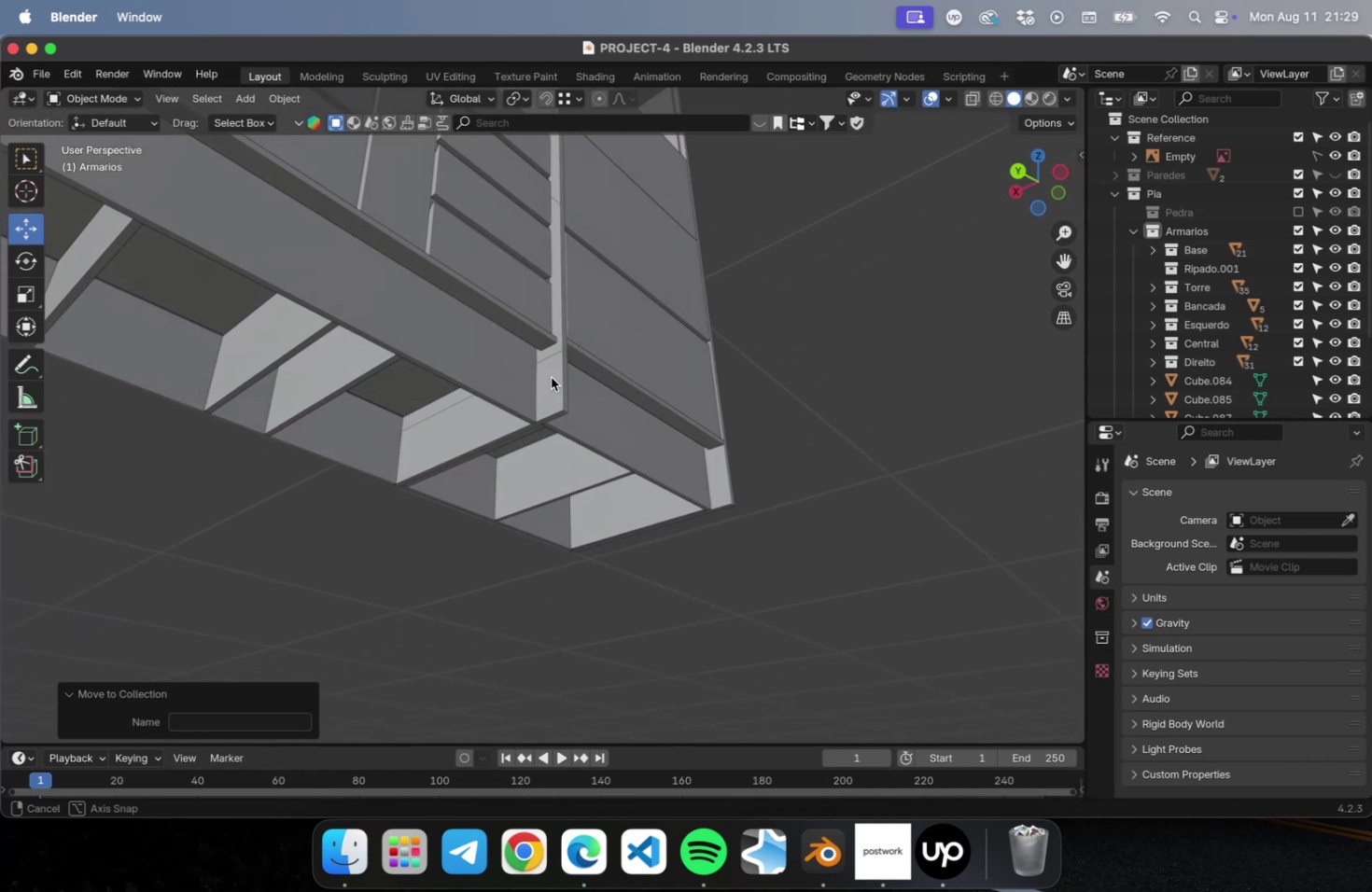 
wait(14.1)
 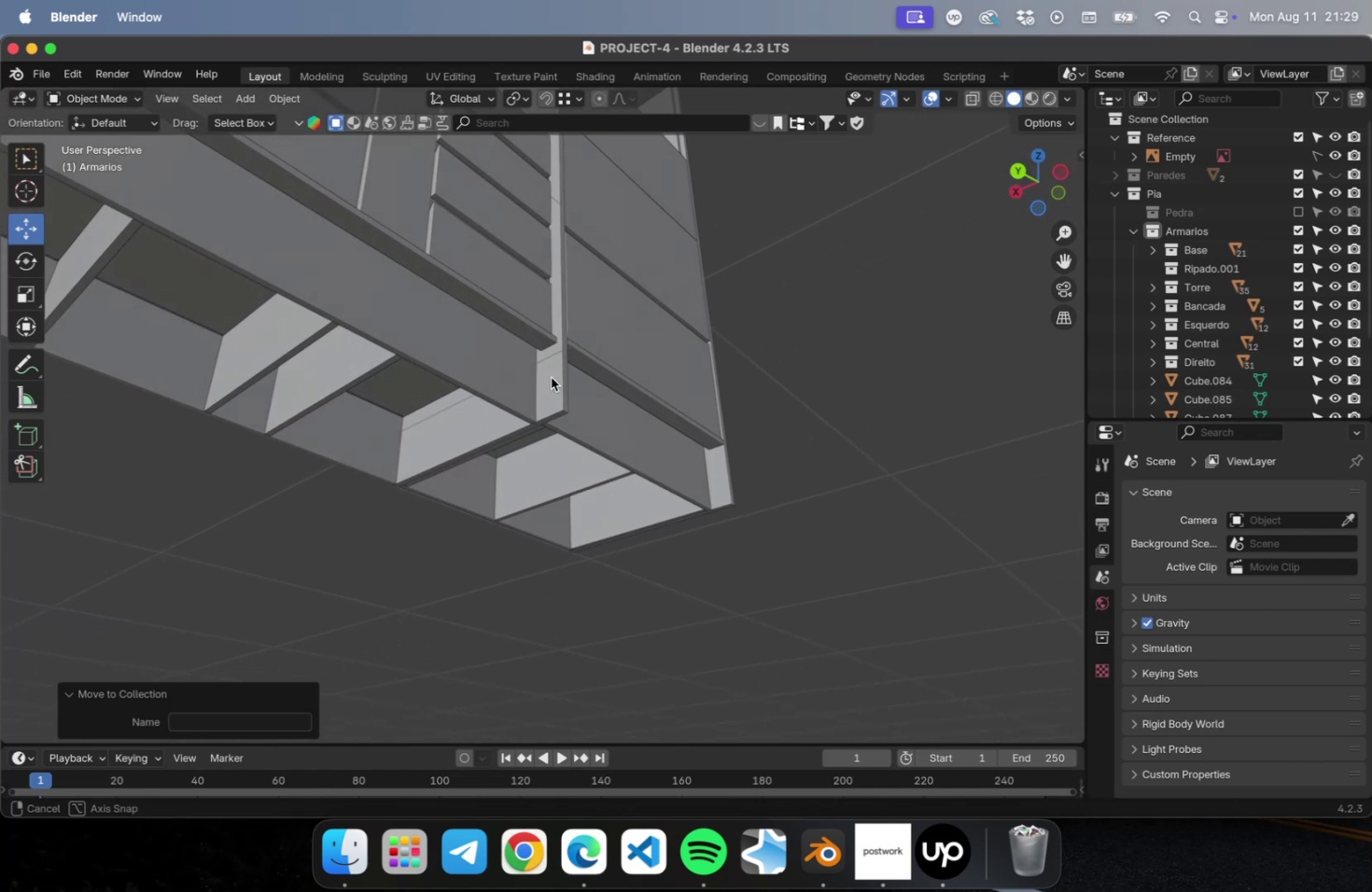 
key(Meta+CommandLeft)
 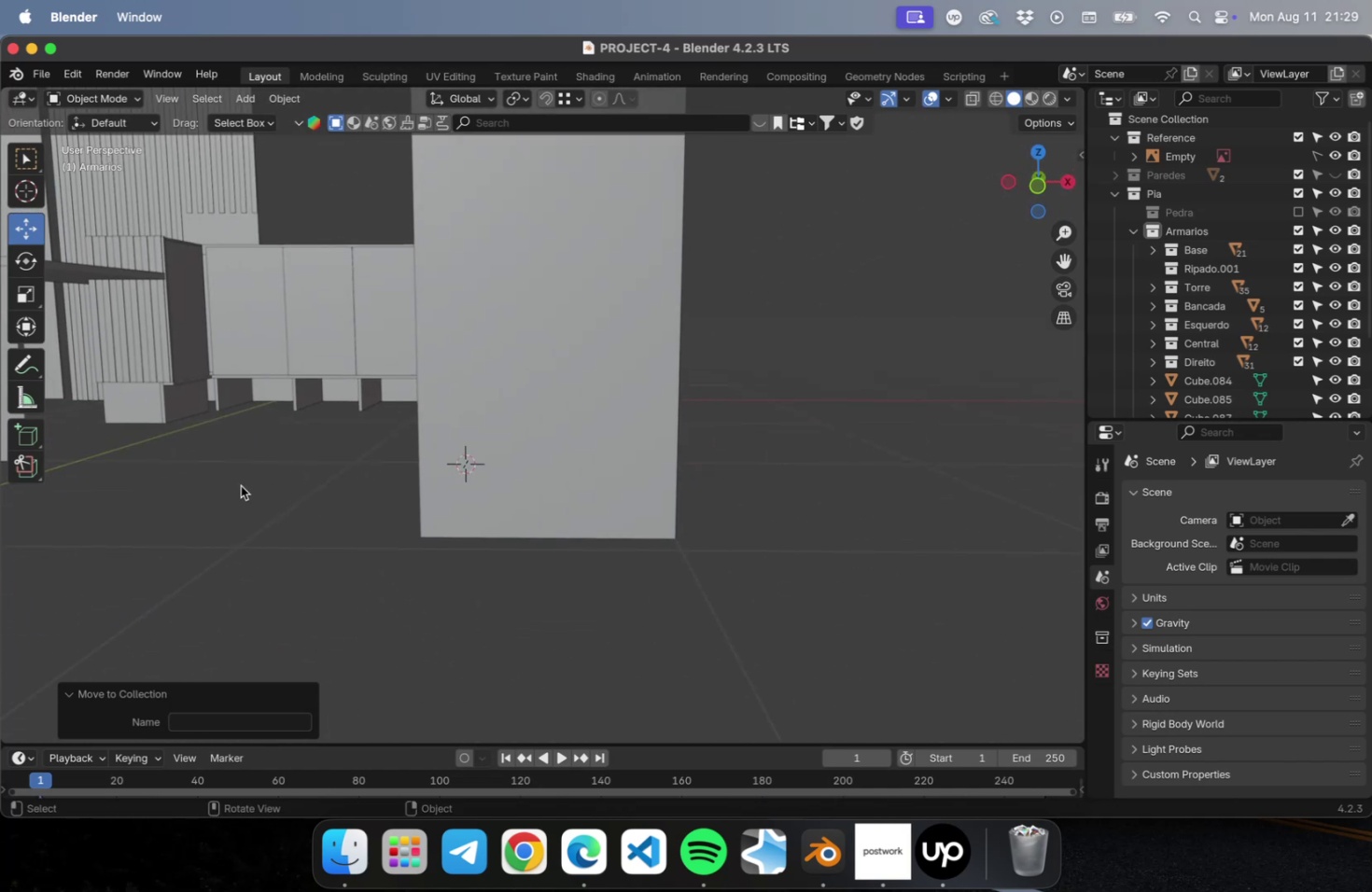 
key(Meta+S)
 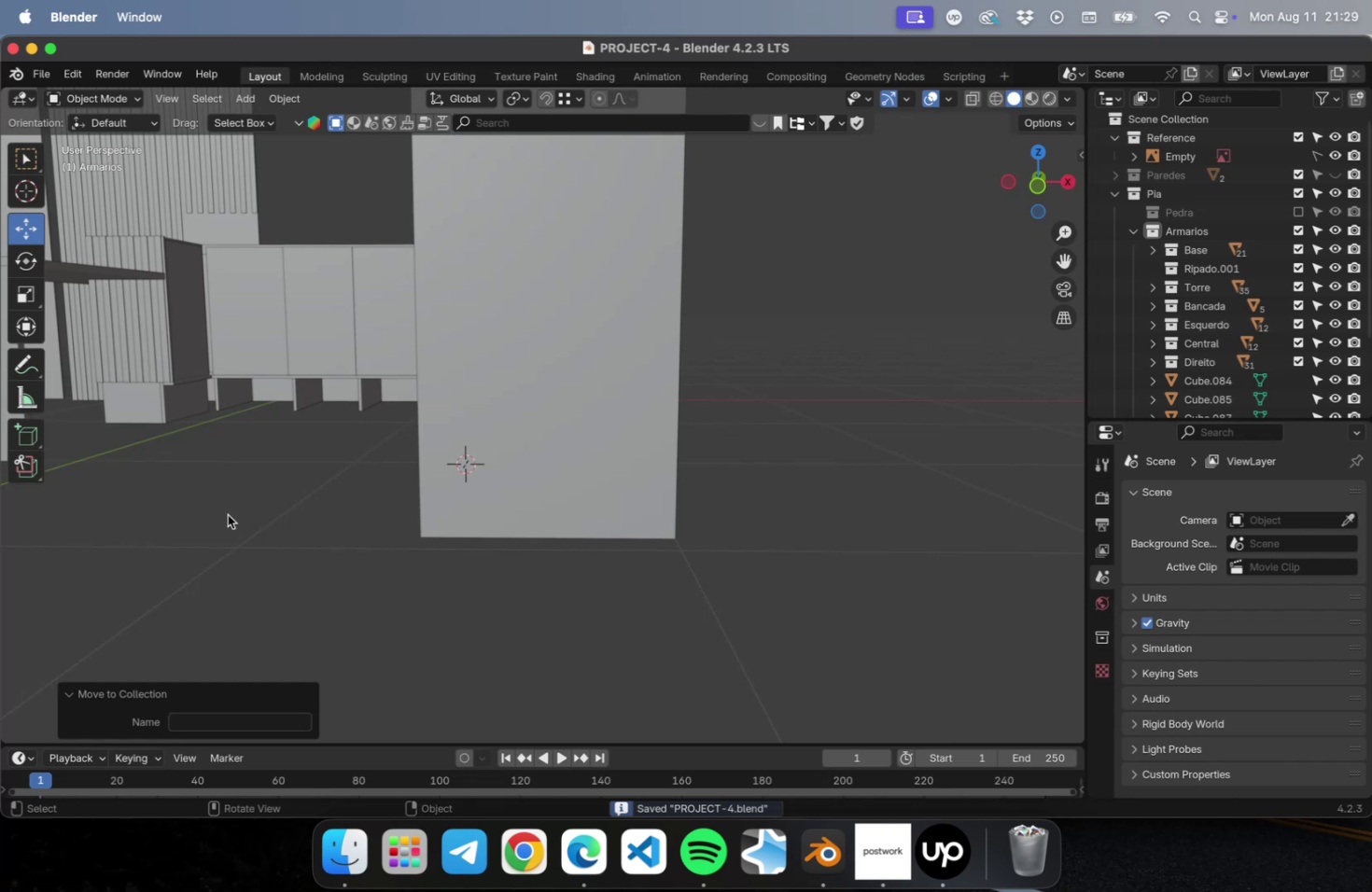 
hold_key(key=ShiftLeft, duration=0.6)
 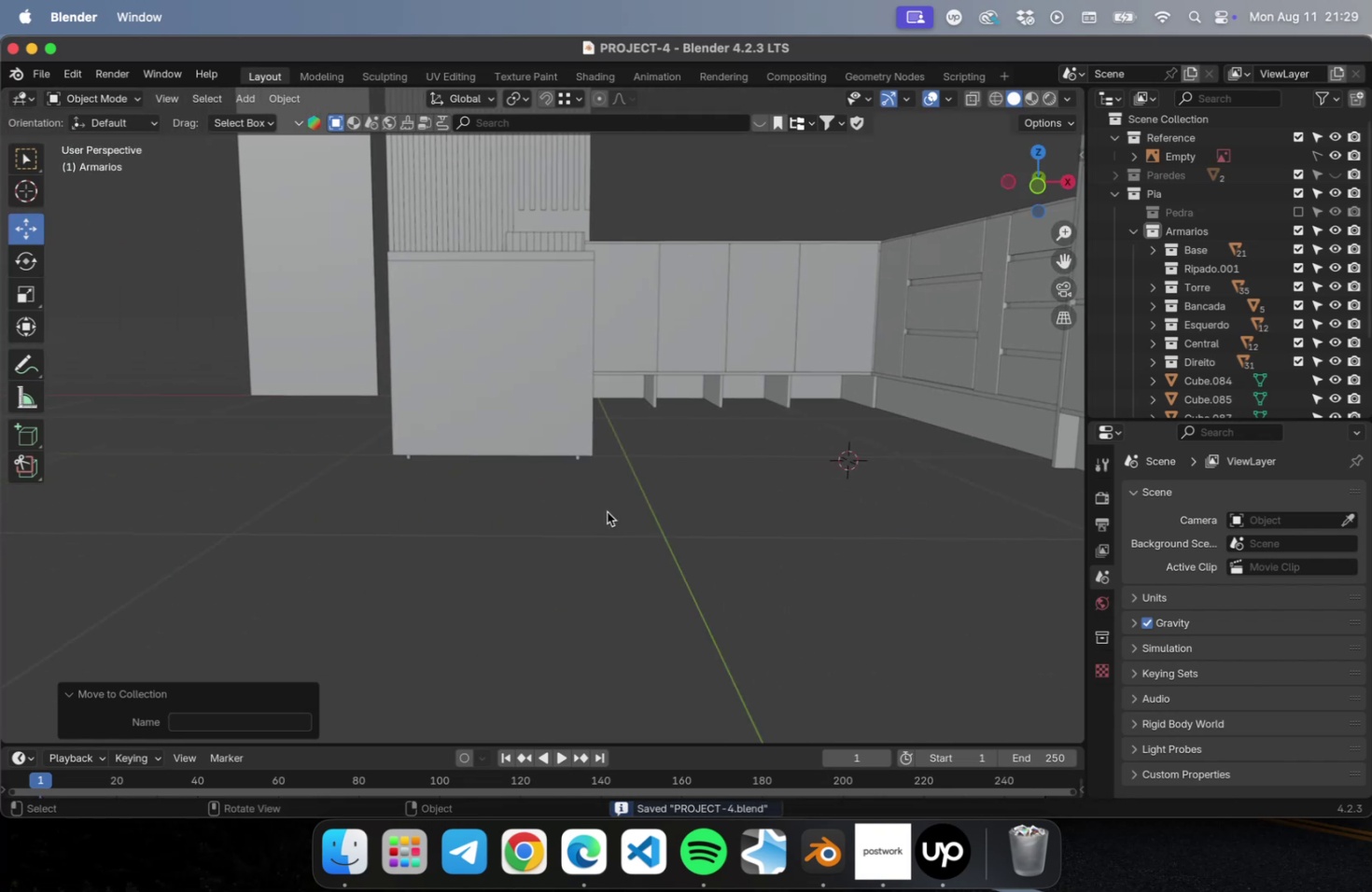 
scroll: coordinate [607, 512], scroll_direction: down, amount: 2.0
 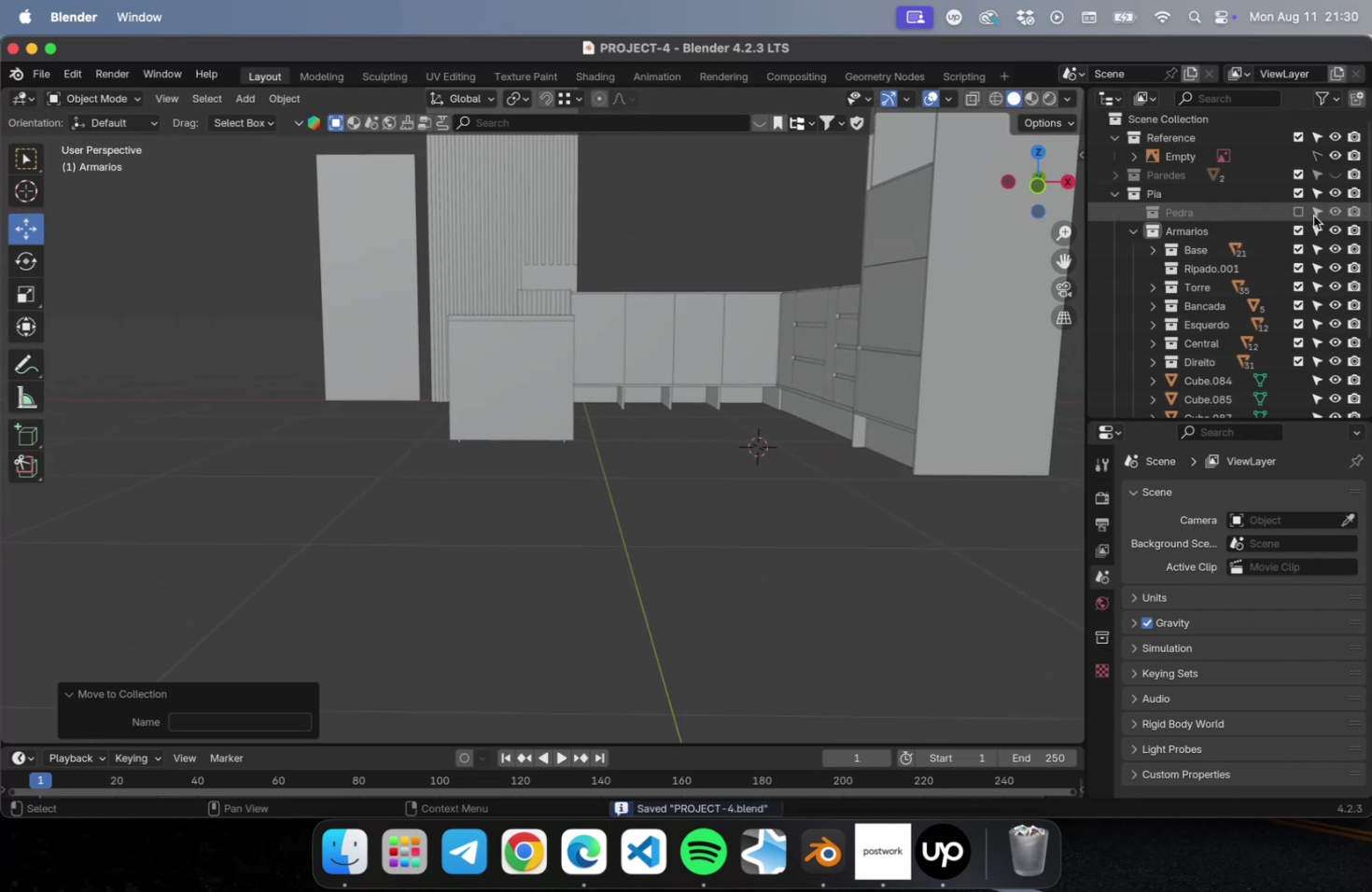 
left_click([1300, 214])
 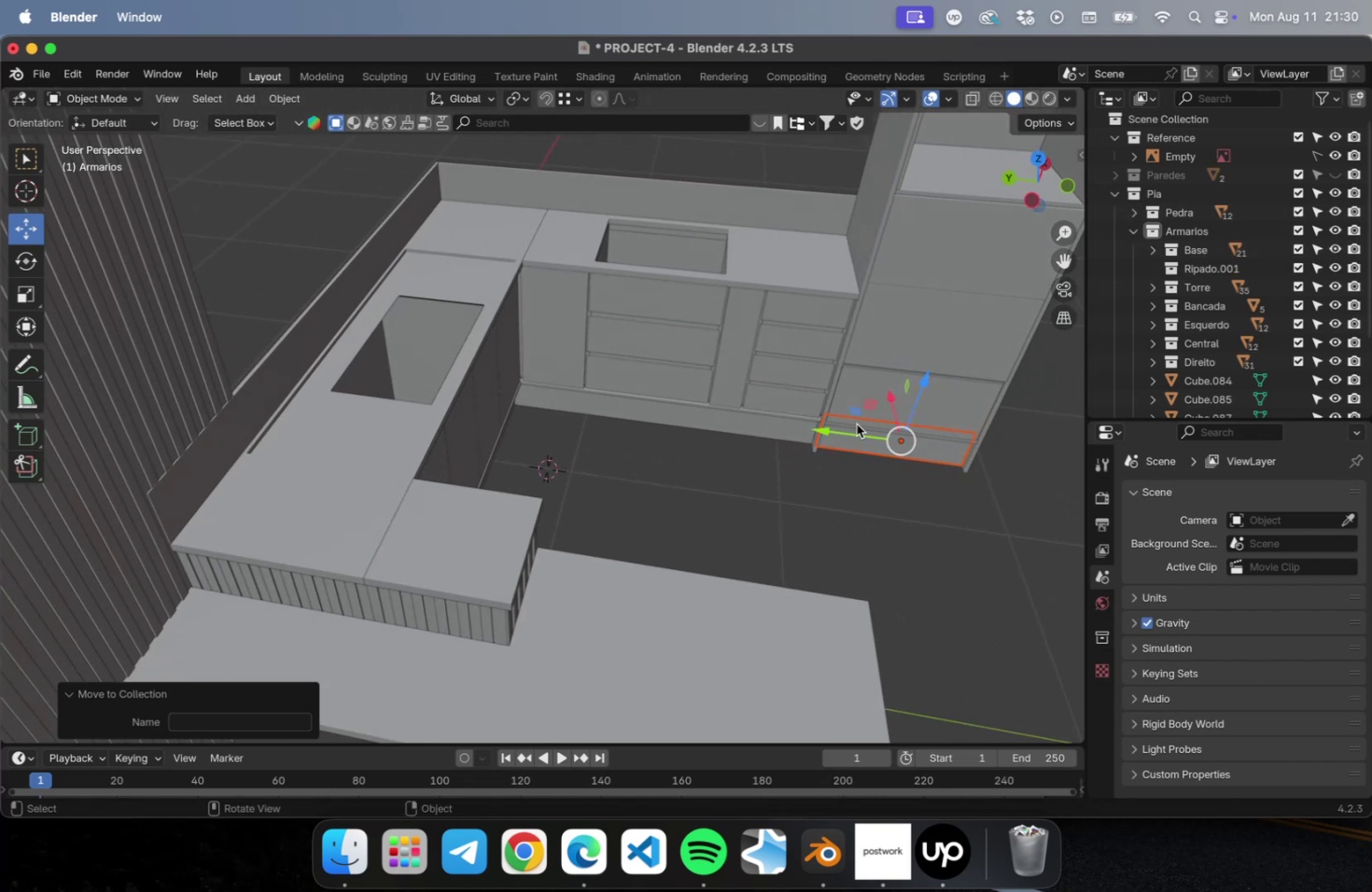 
left_click([880, 497])
 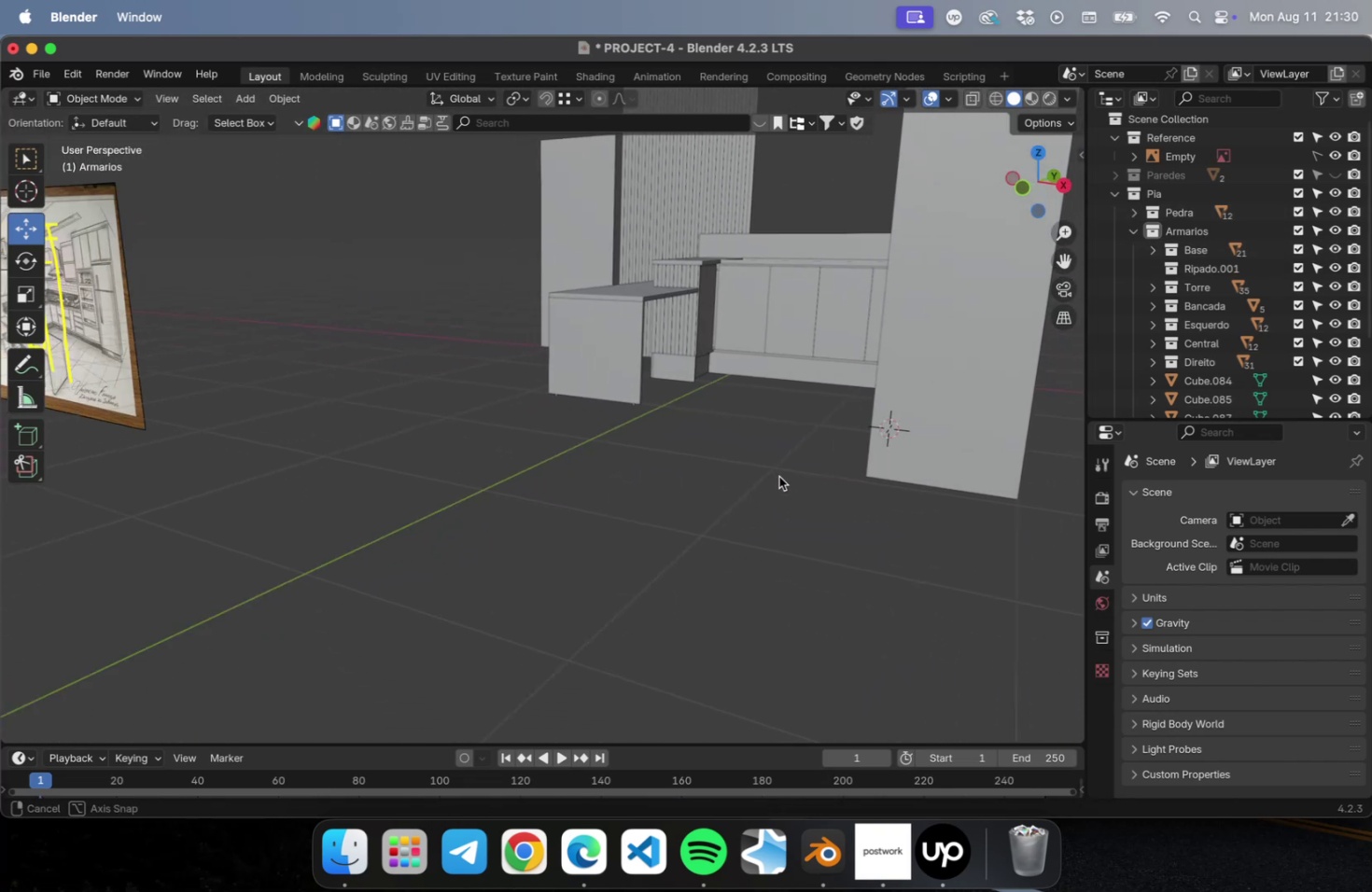 
hold_key(key=ShiftLeft, duration=0.82)
 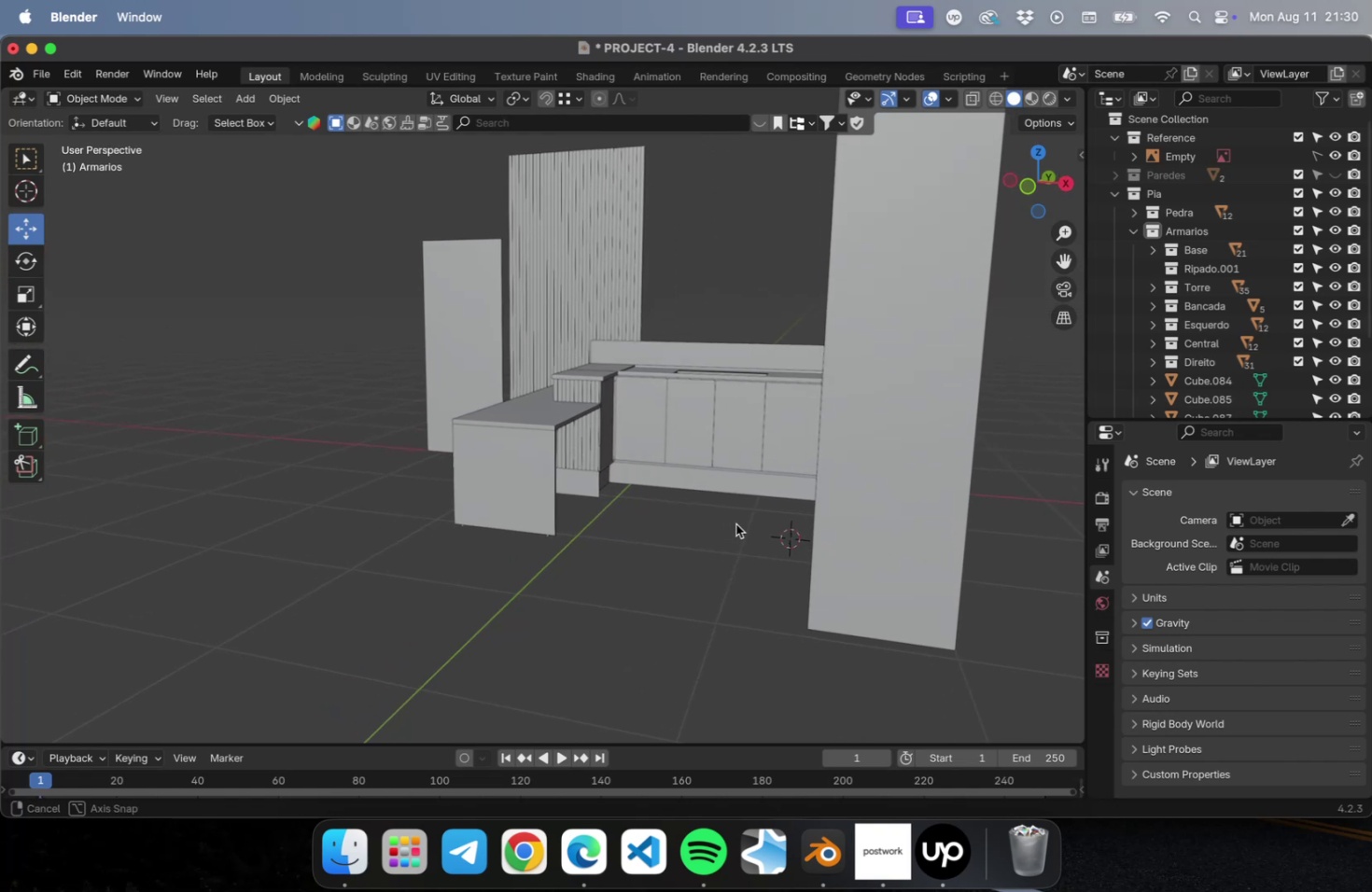 
key(Meta+CommandLeft)
 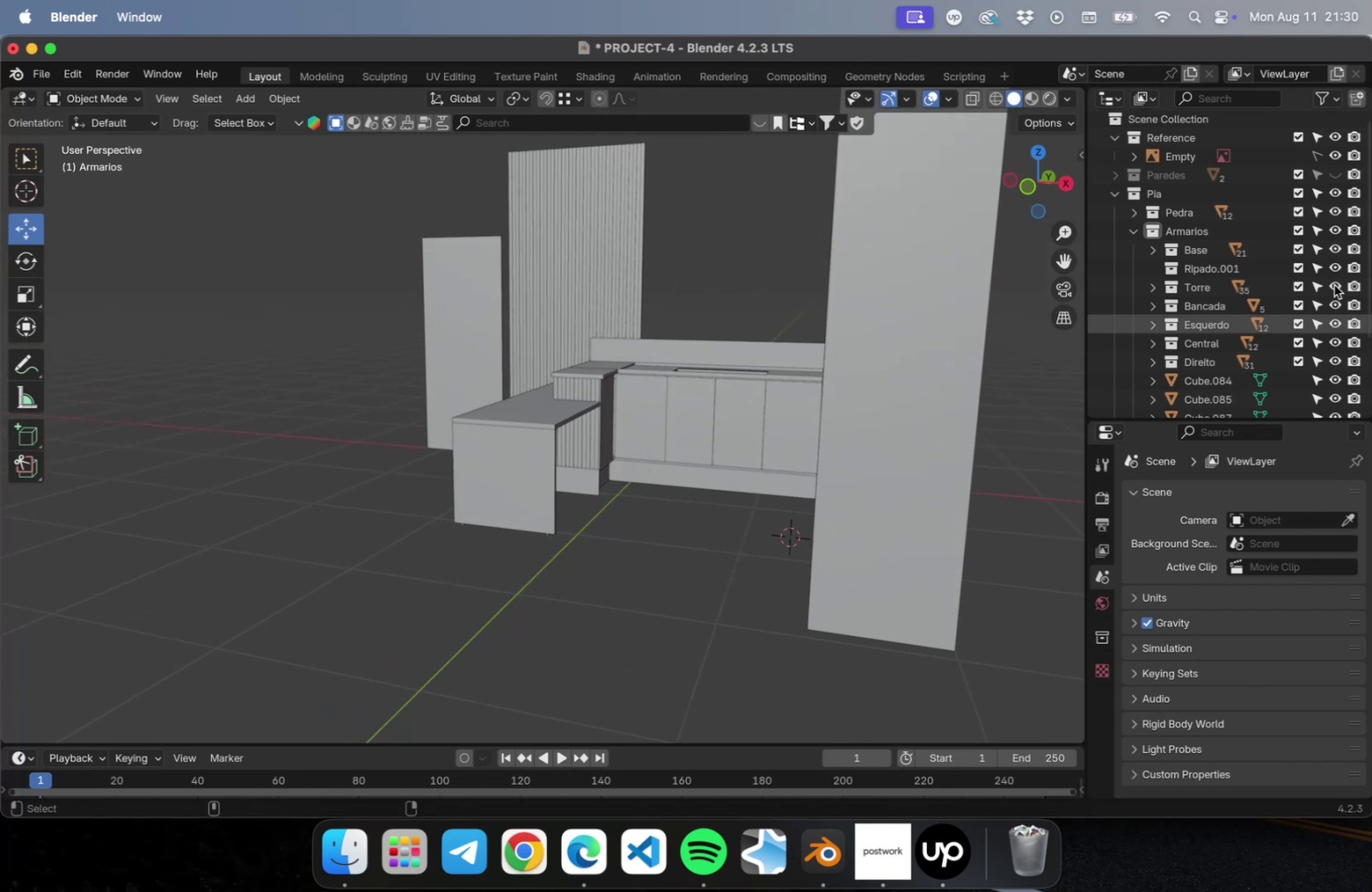 
key(Meta+S)
 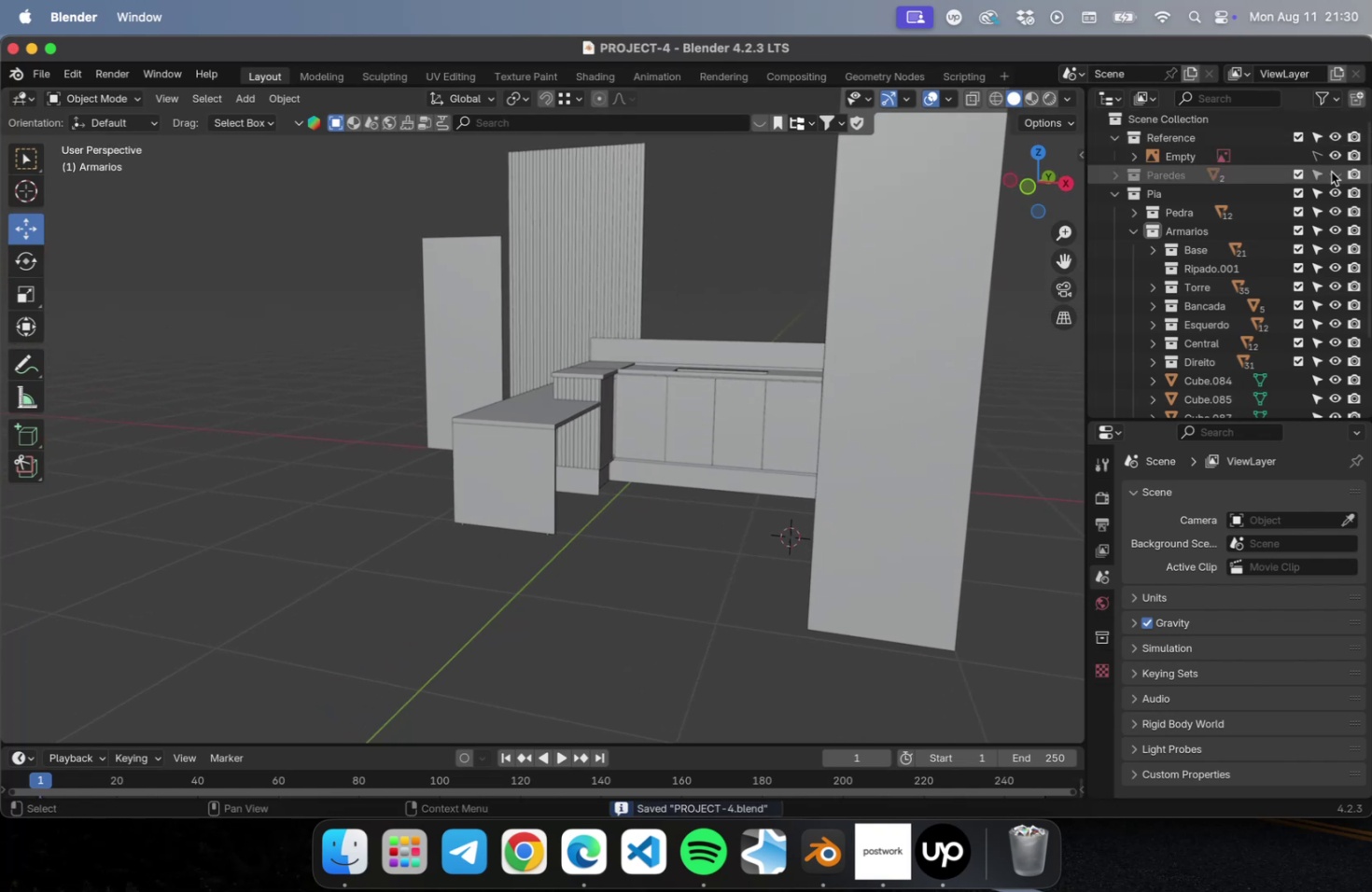 
left_click([1335, 173])
 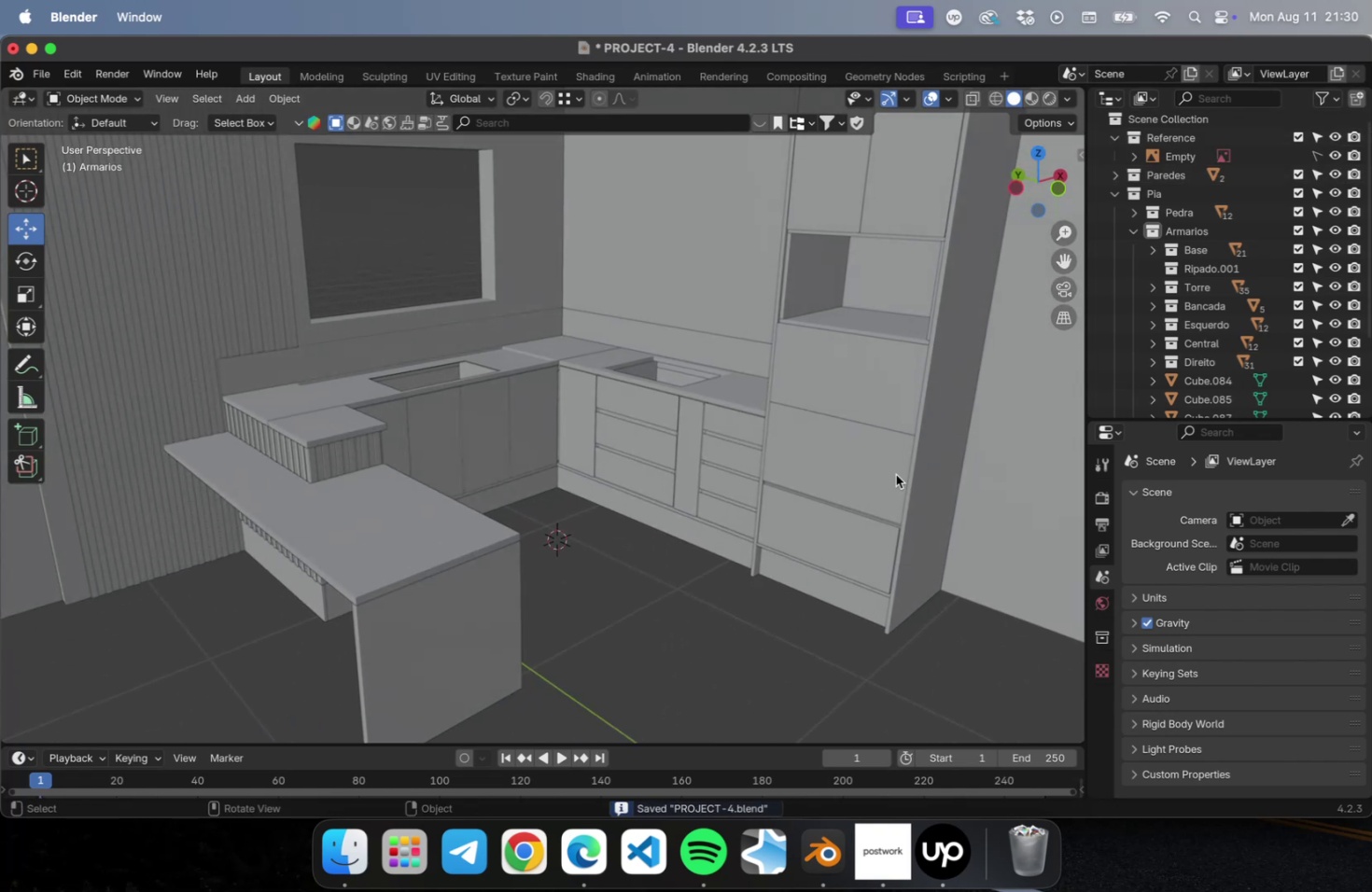 
left_click([709, 599])
 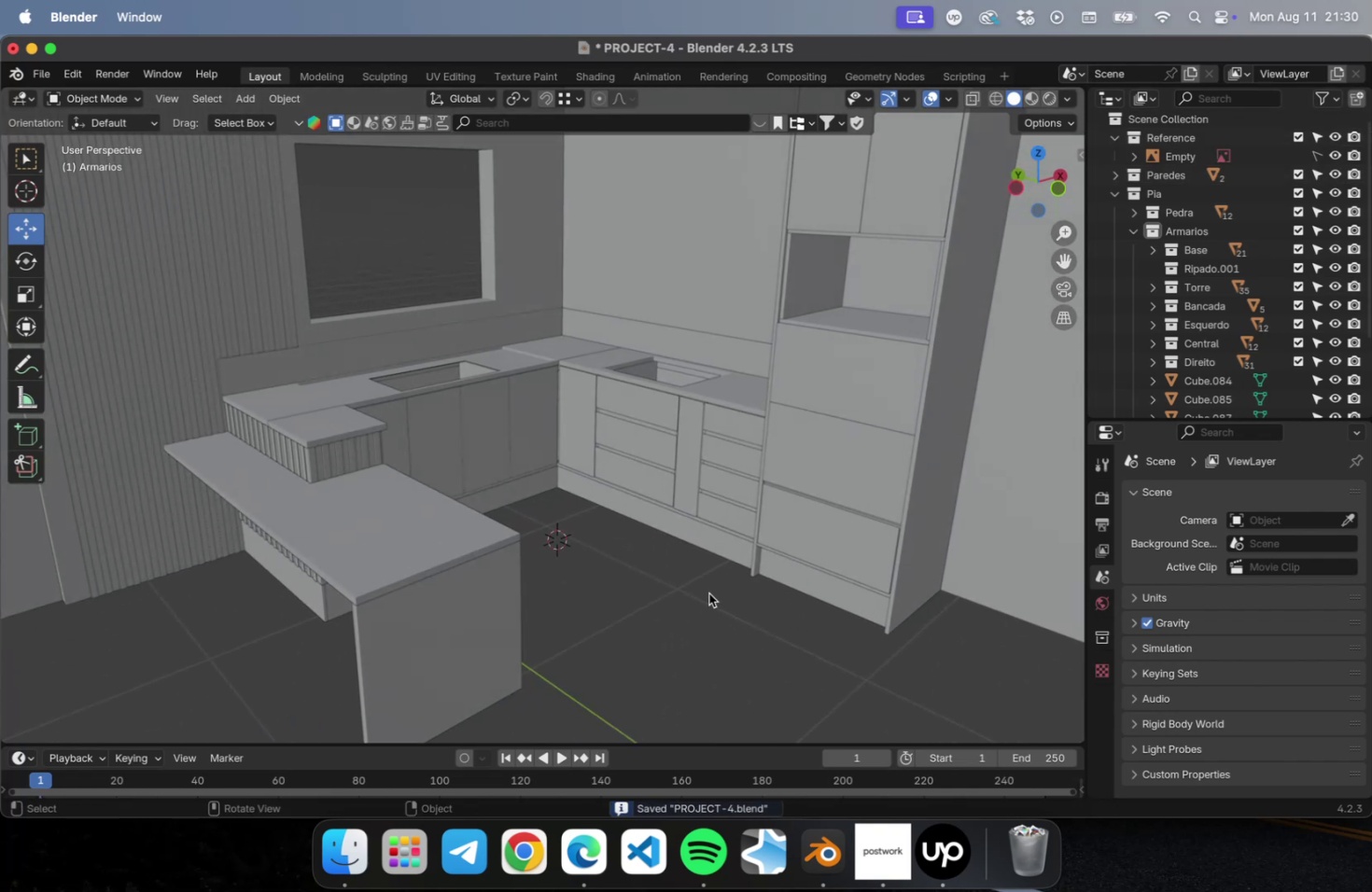 
hold_key(key=ShiftLeft, duration=0.48)
 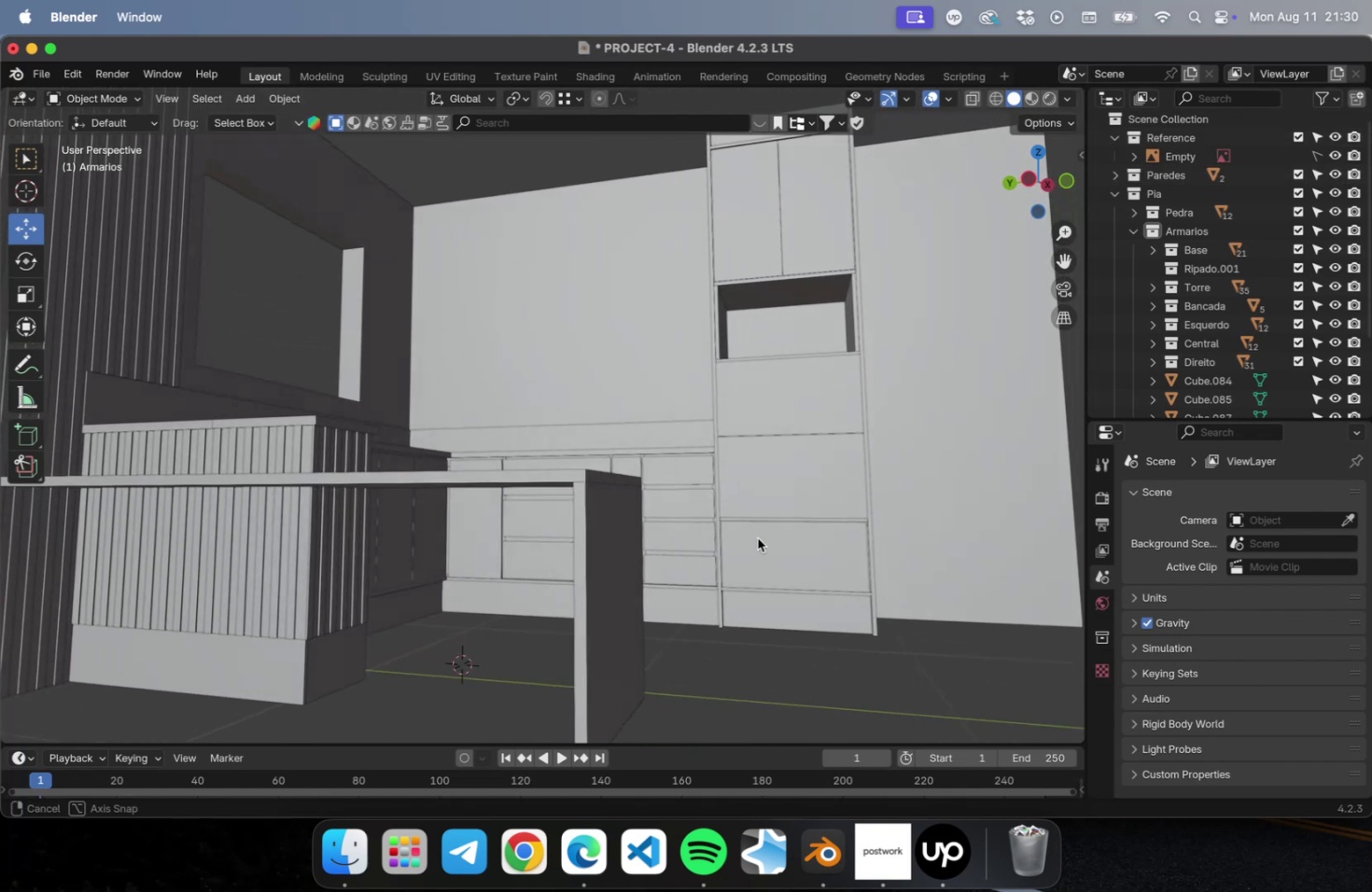 